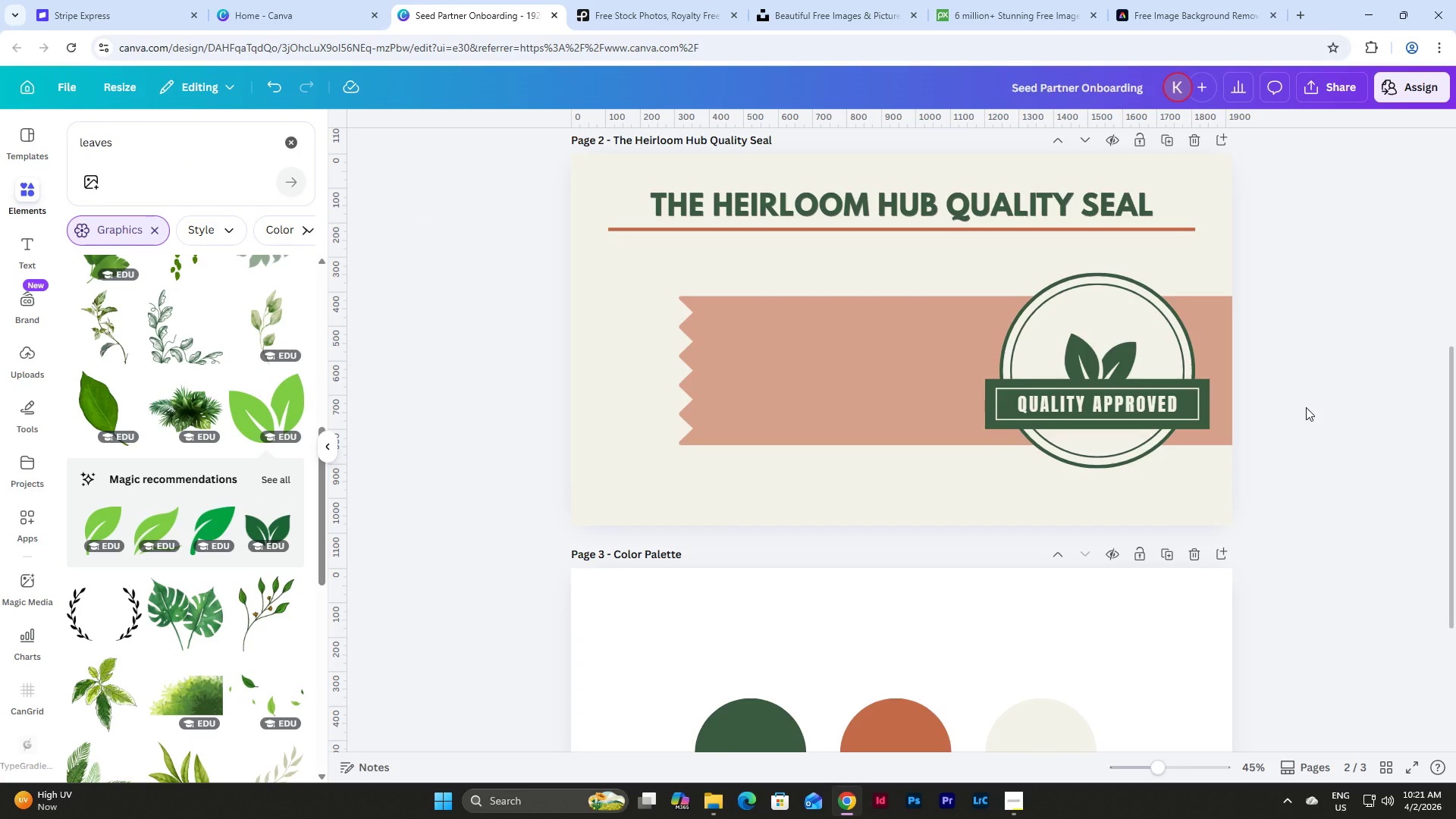 
scroll: coordinate [1306, 407], scroll_direction: none, amount: 0.0
 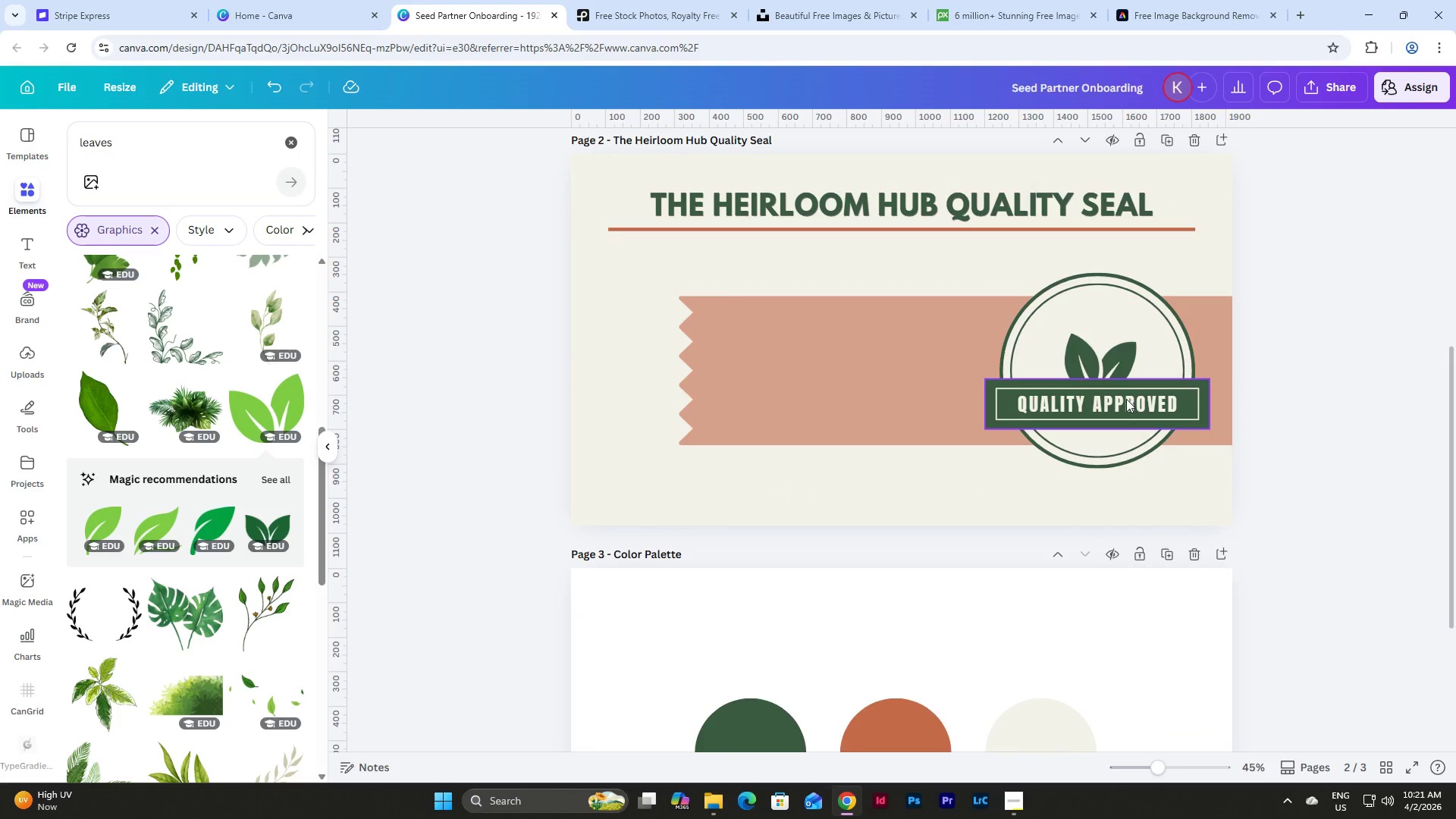 
left_click([1126, 399])
 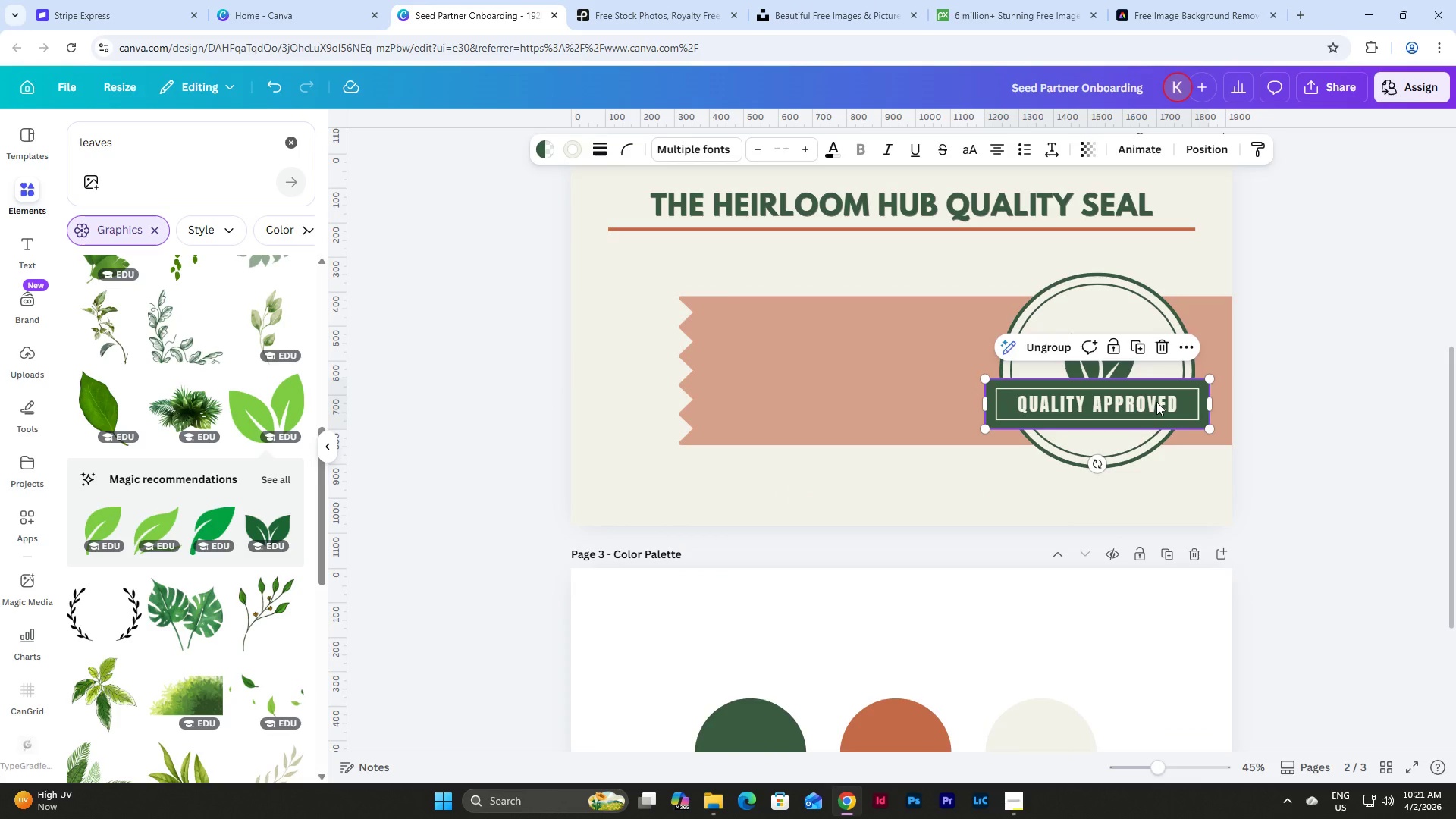 
left_click([1156, 402])
 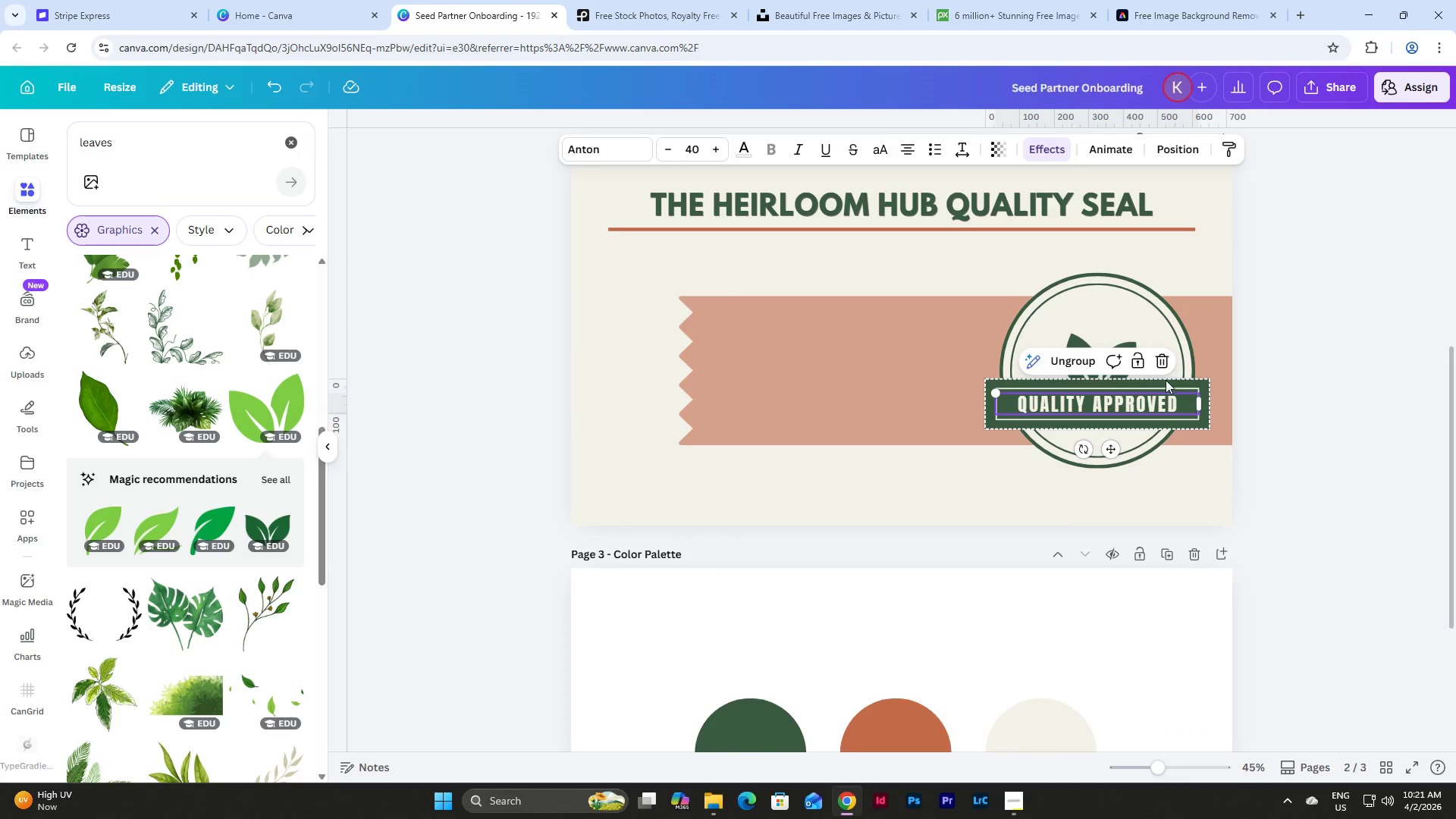 
left_click([1073, 359])
 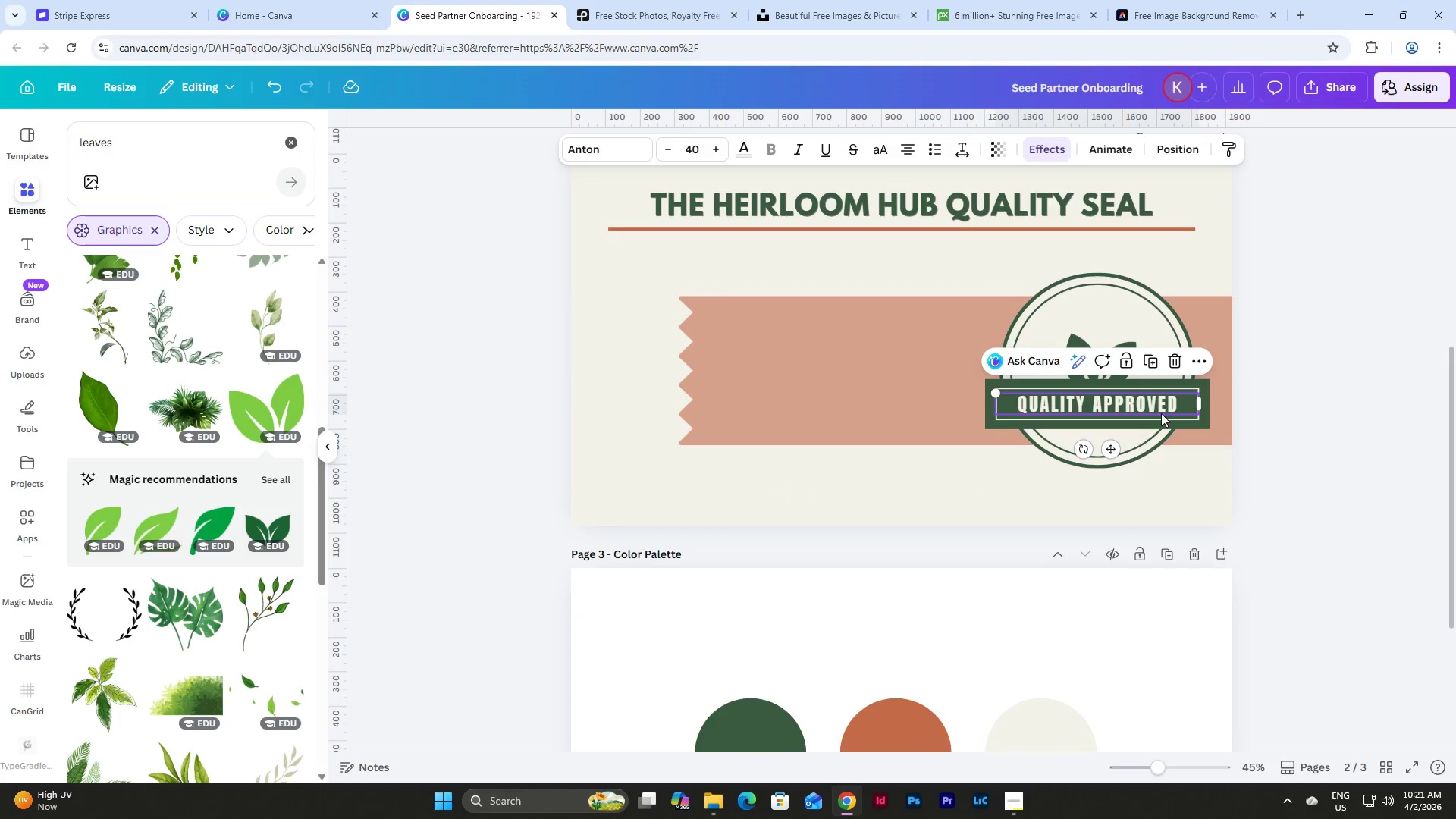 
left_click([1154, 401])
 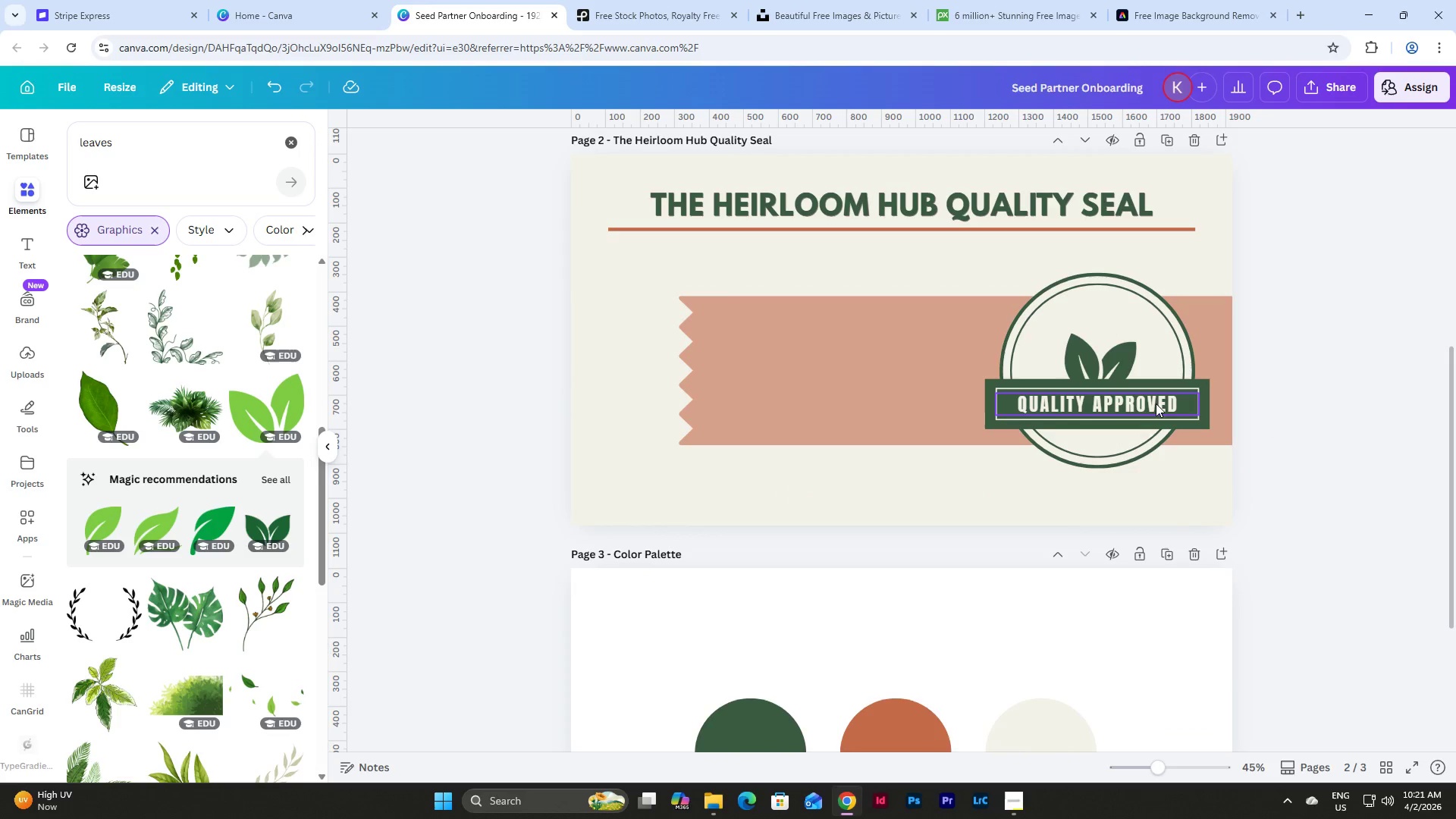 
double_click([1133, 400])
 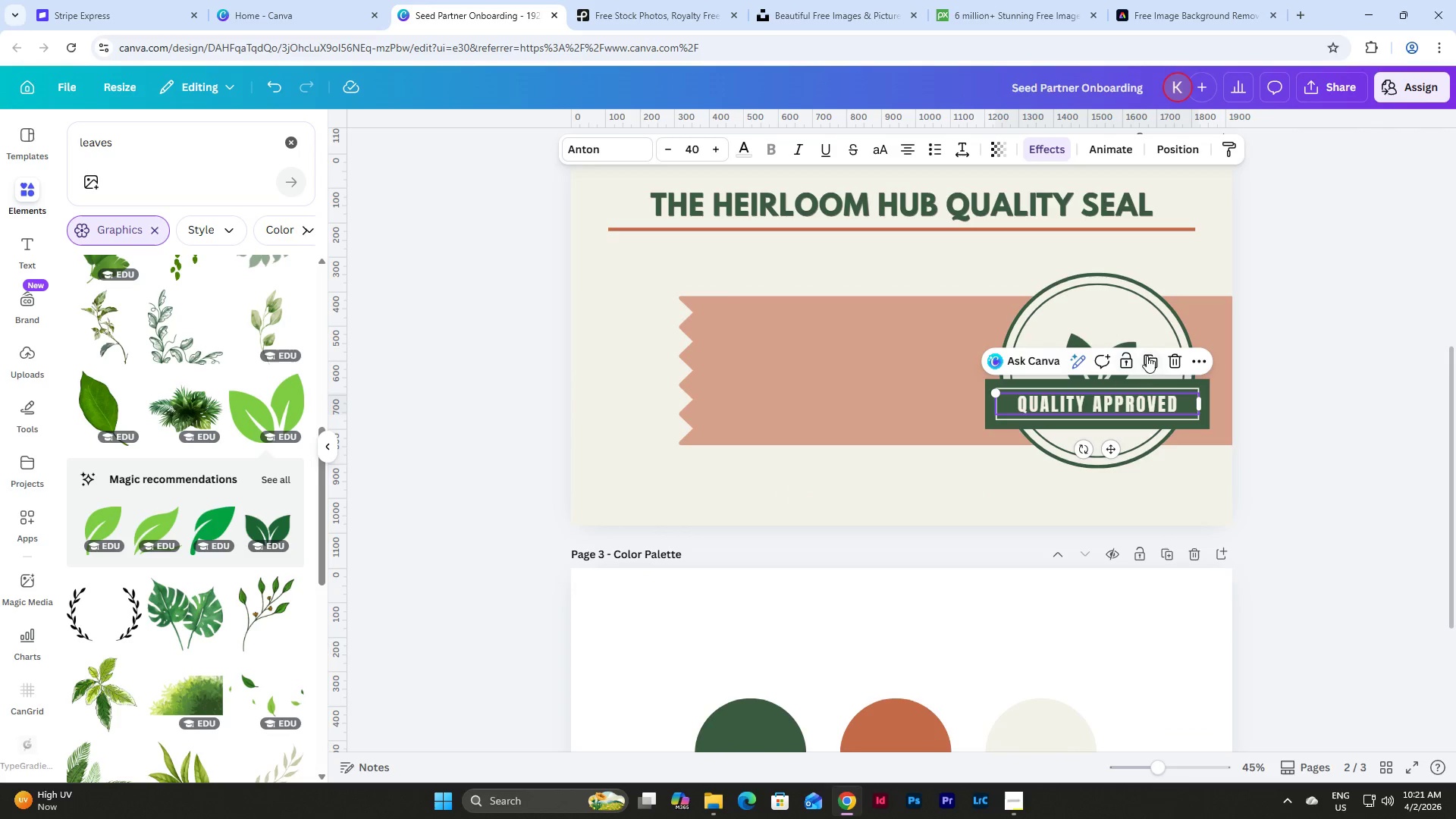 
left_click([1156, 356])
 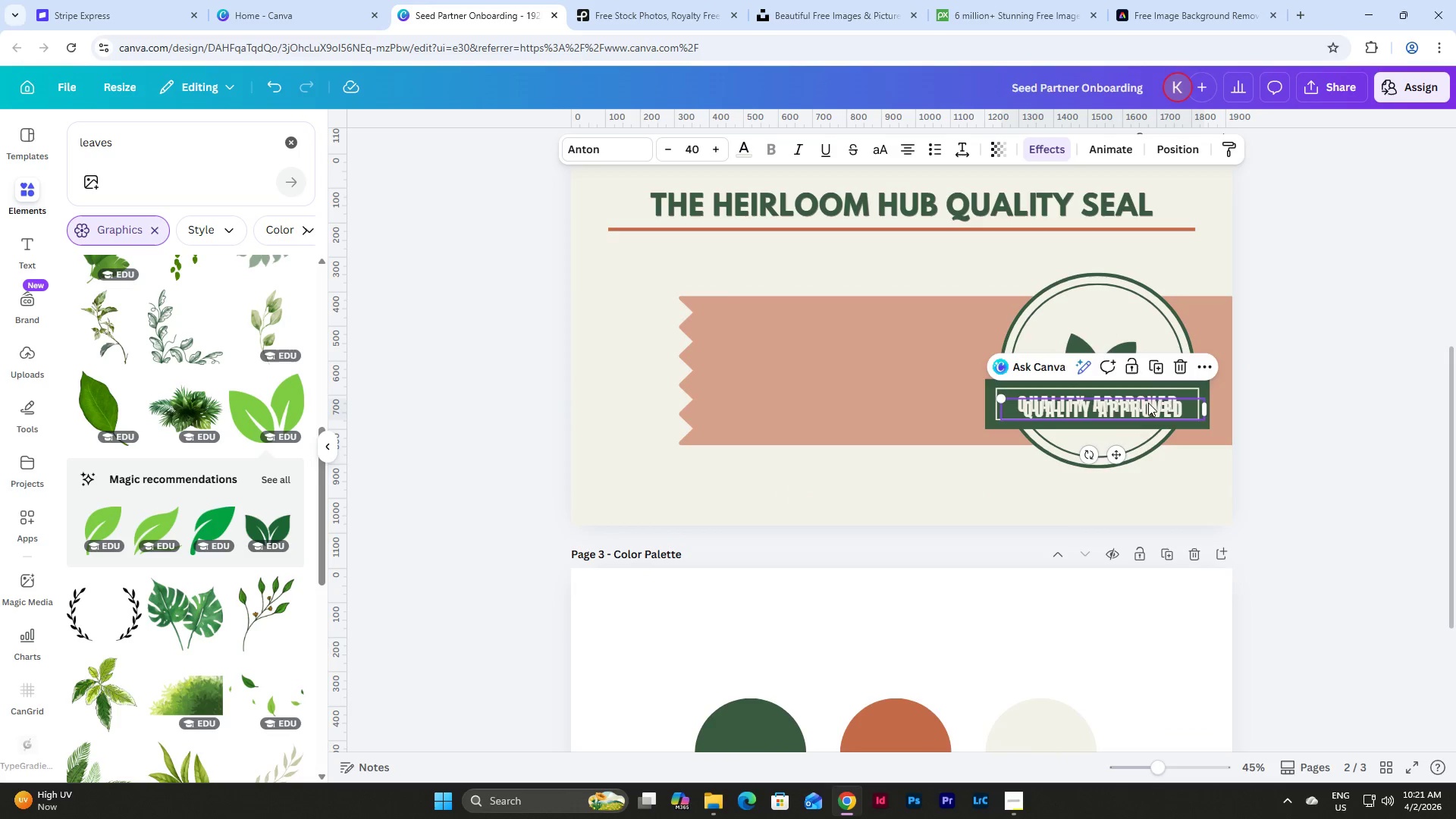 
left_click_drag(start_coordinate=[1145, 406], to_coordinate=[863, 393])
 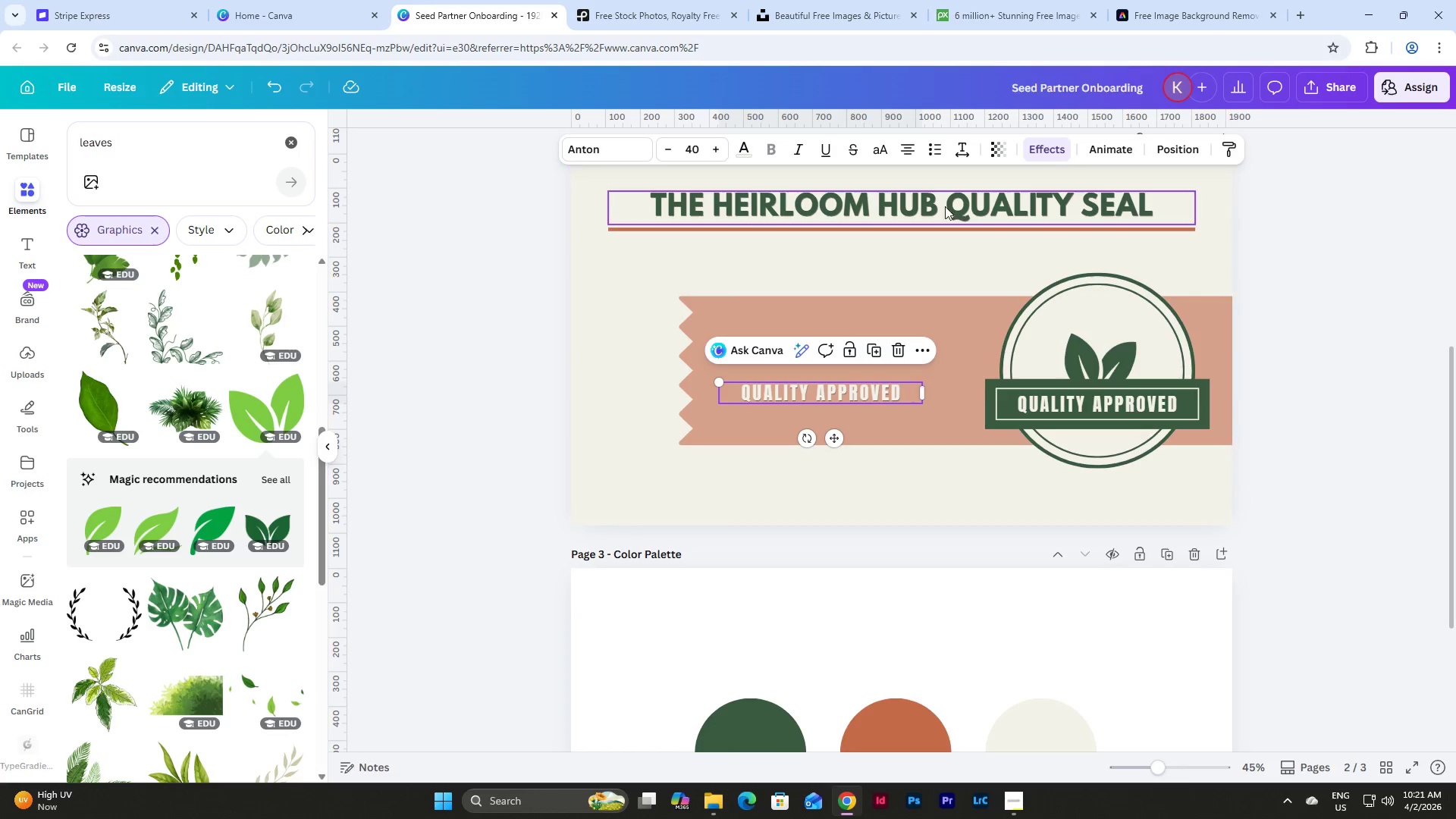 
left_click([963, 154])
 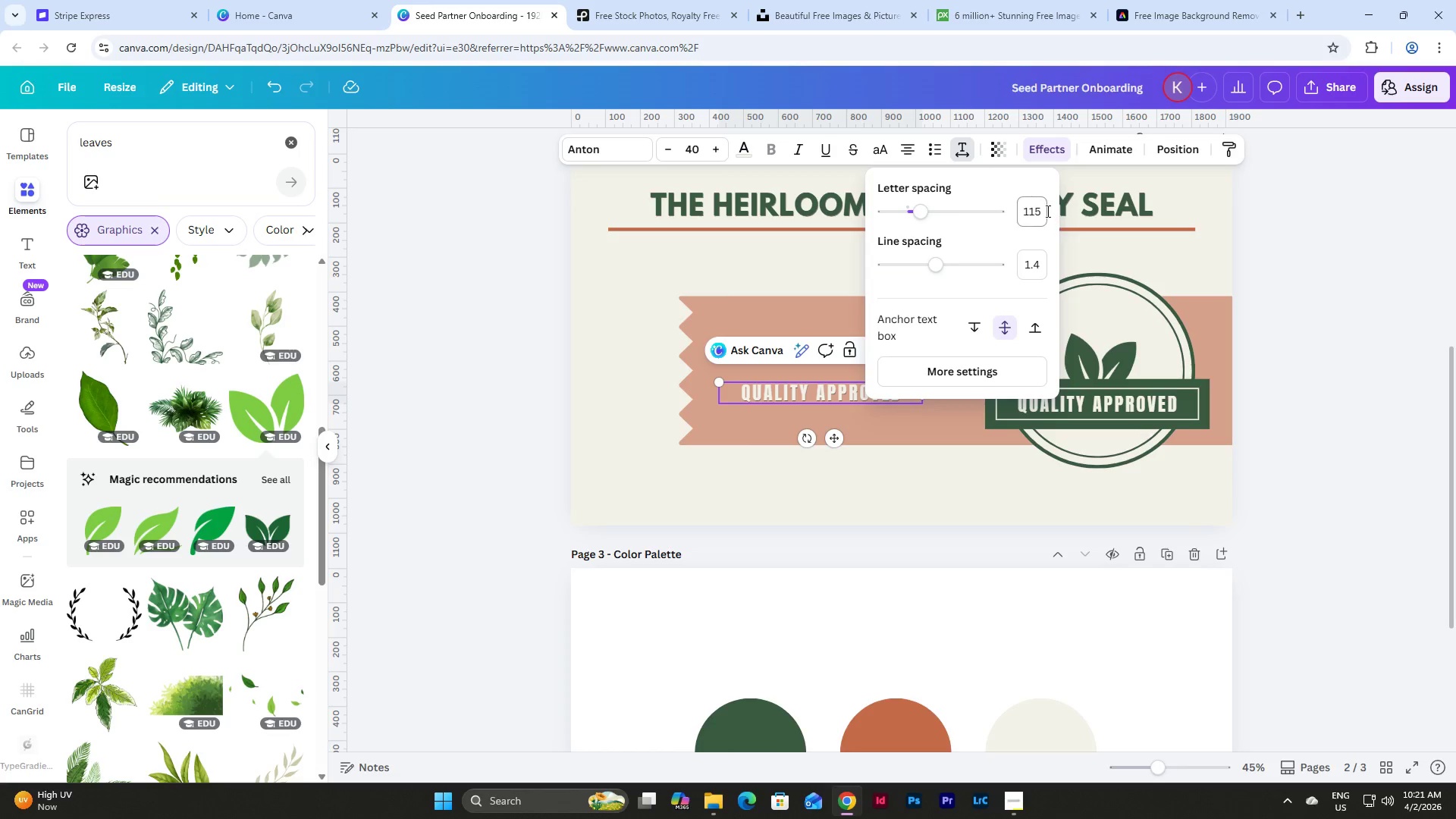 
left_click_drag(start_coordinate=[1046, 211], to_coordinate=[1026, 211])
 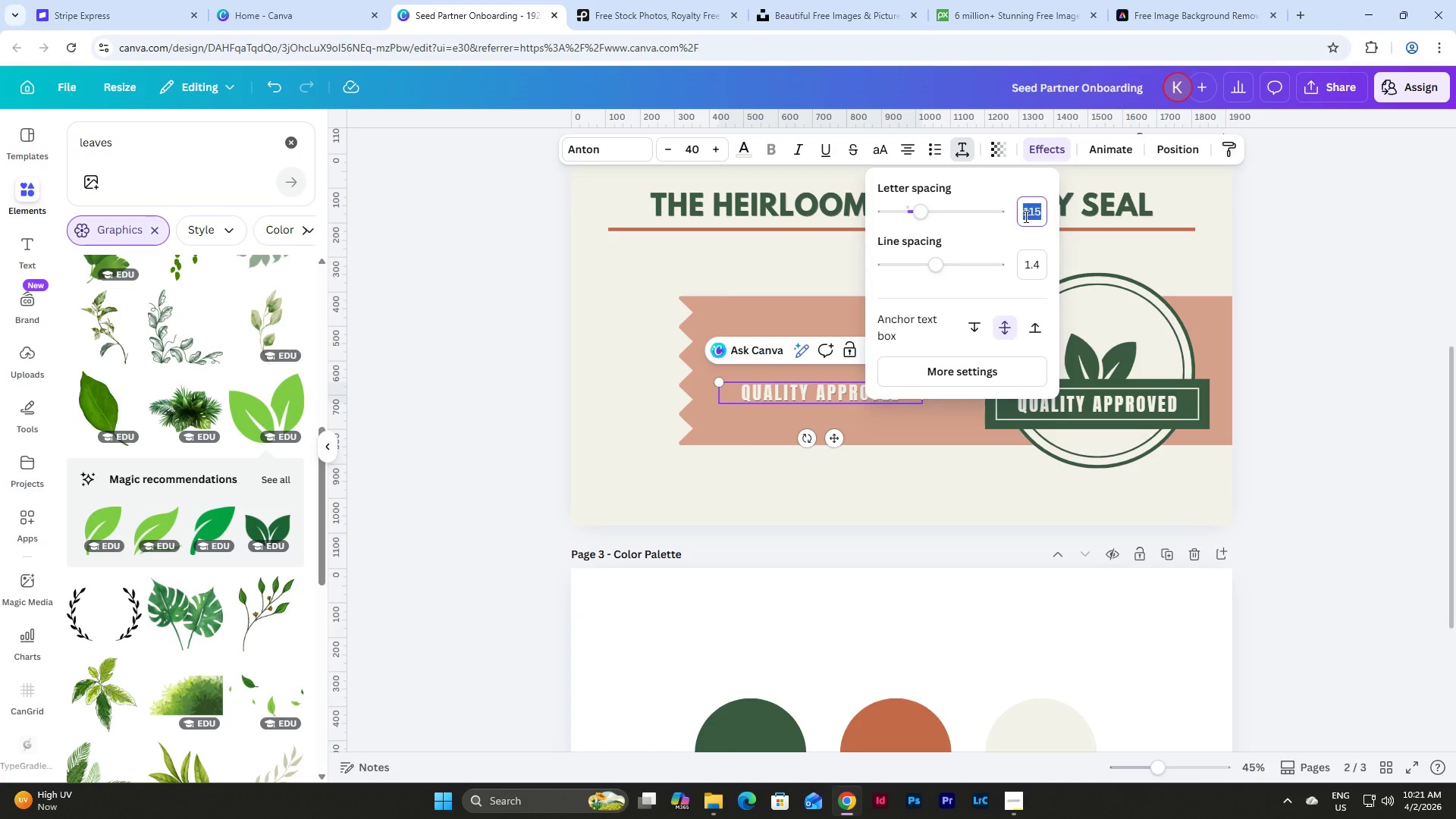 
key(Numpad2)
 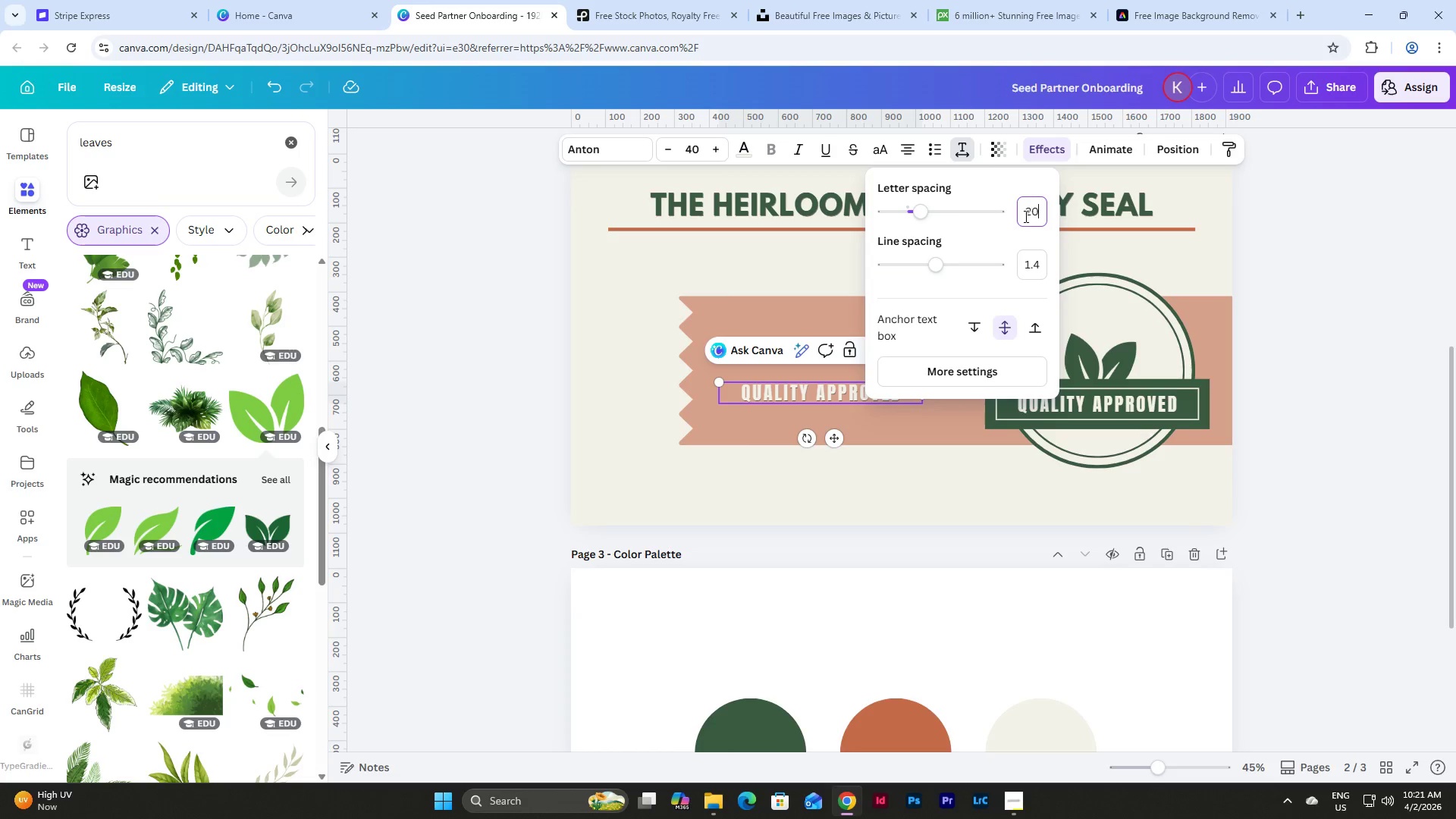 
key(Numpad0)
 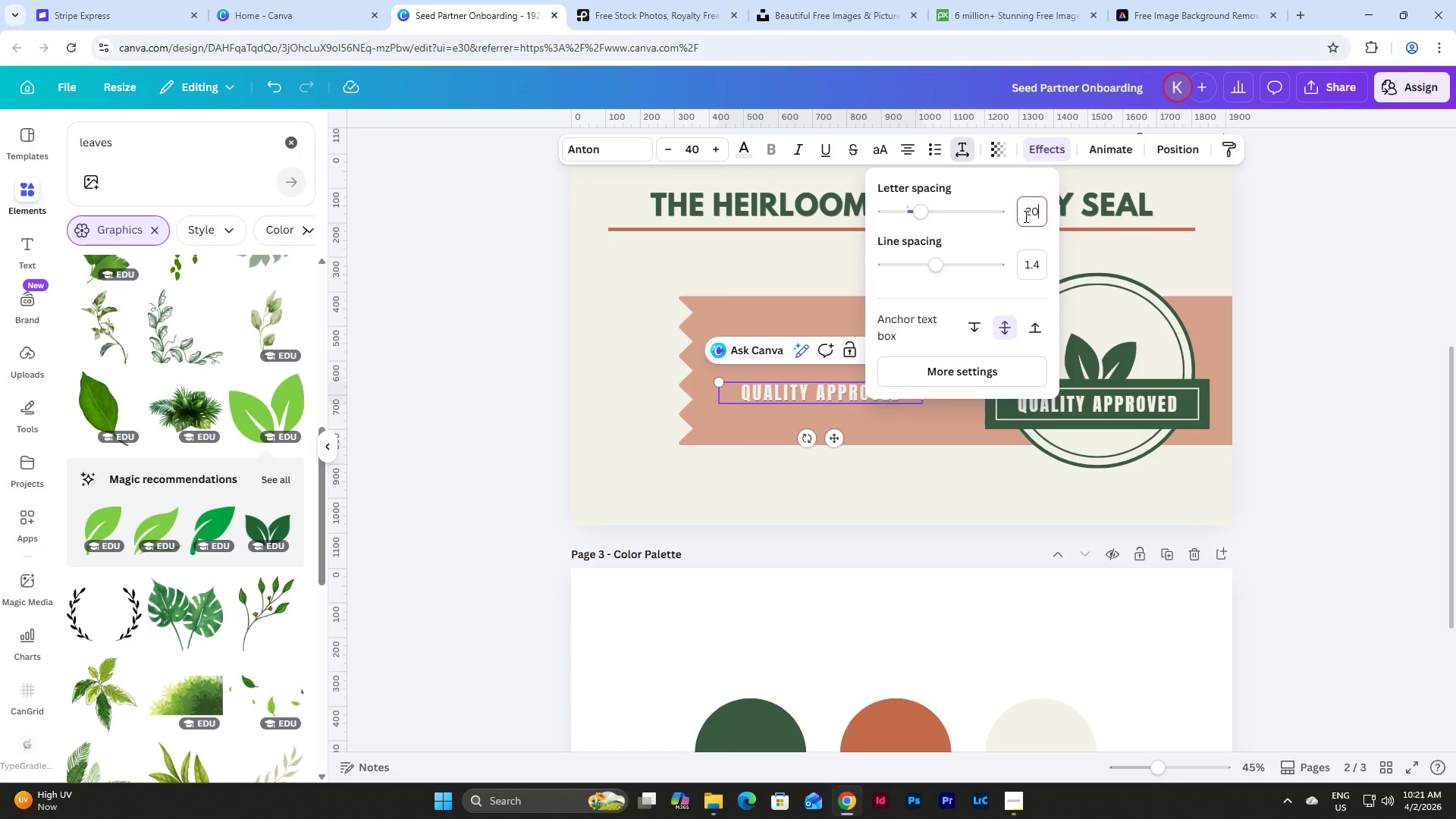 
key(NumpadEnter)
 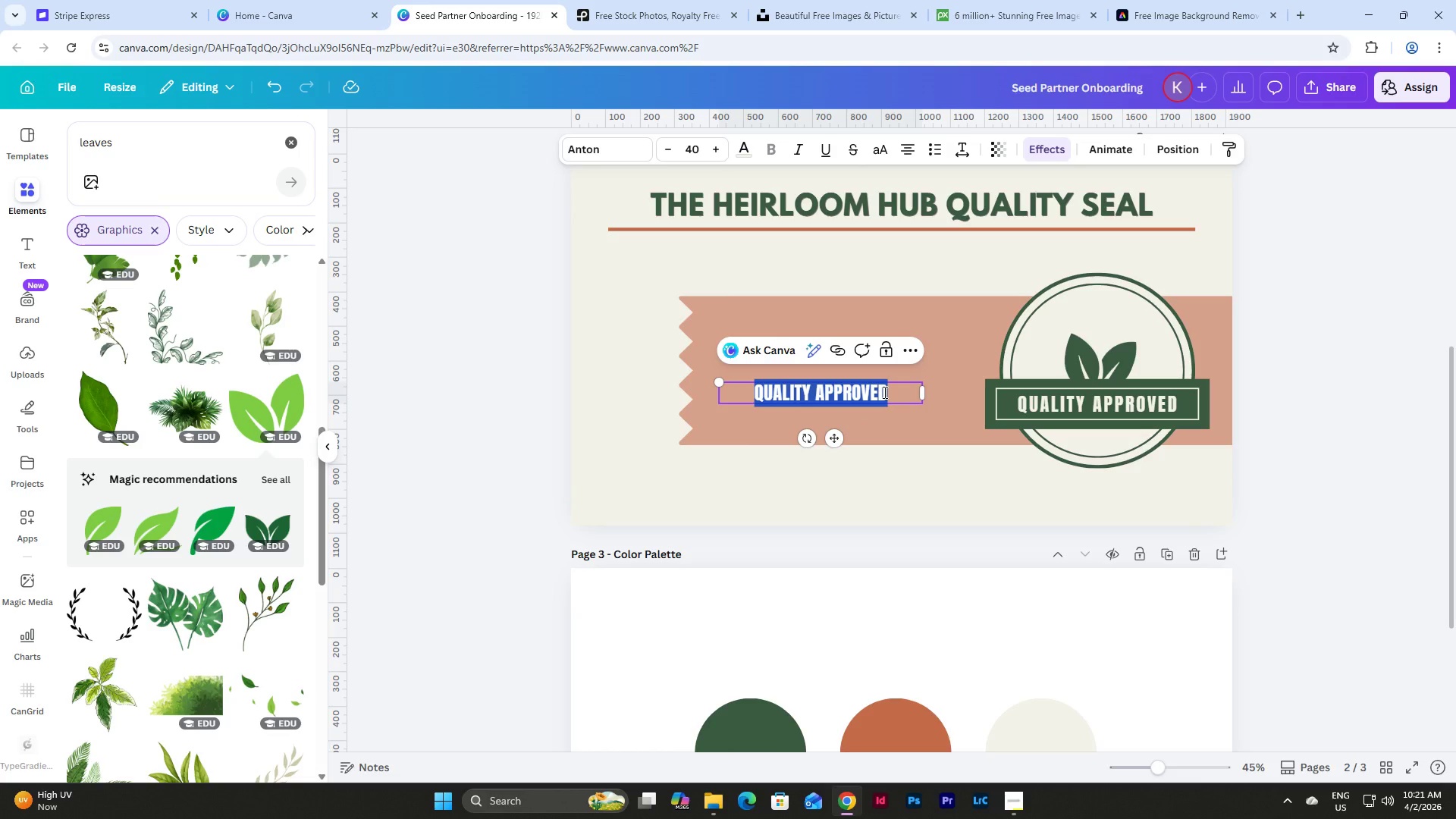 
type(THE HEIRLOOM HUN)
key(Backspace)
type(B)
 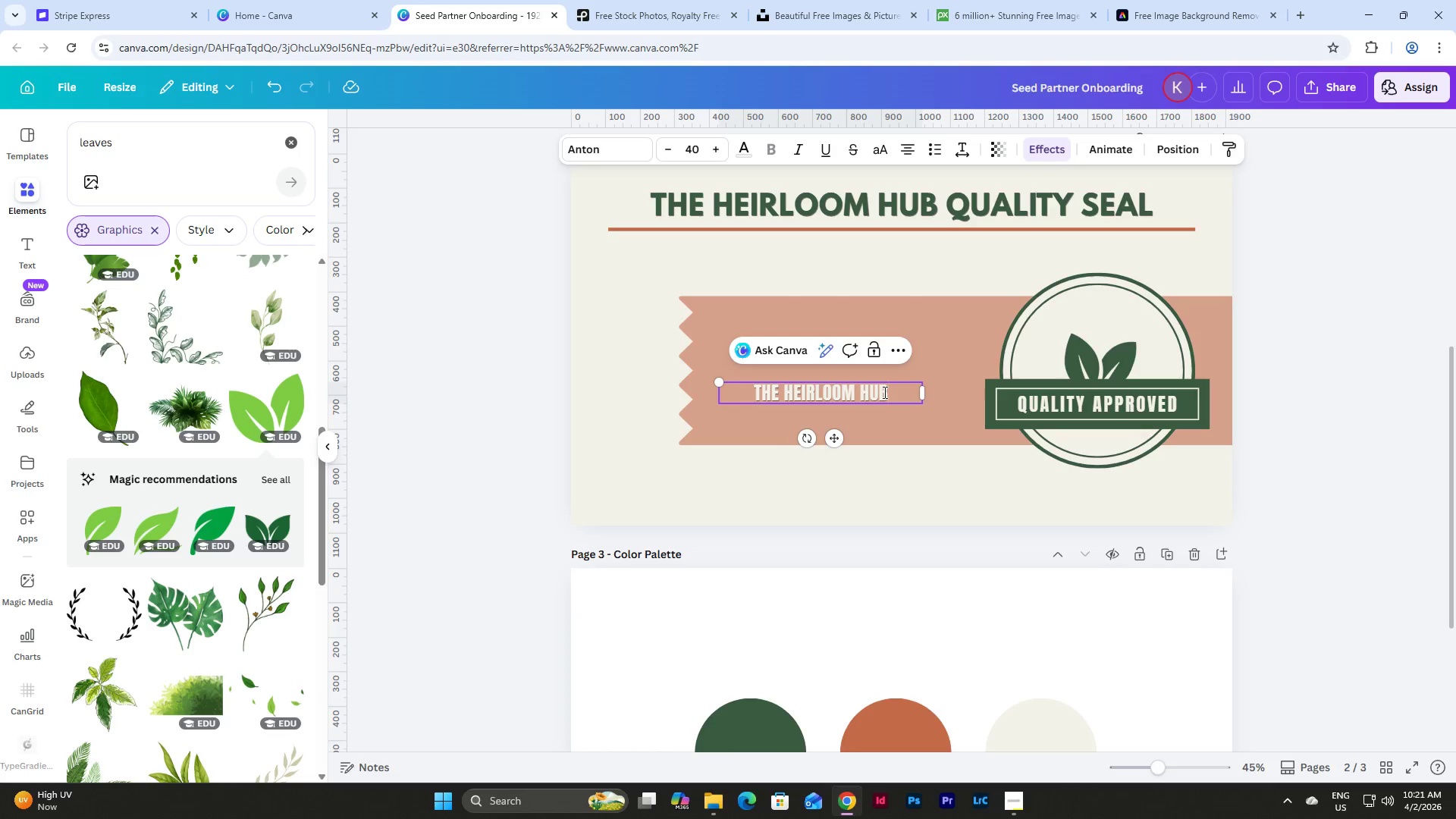 
left_click([1289, 494])
 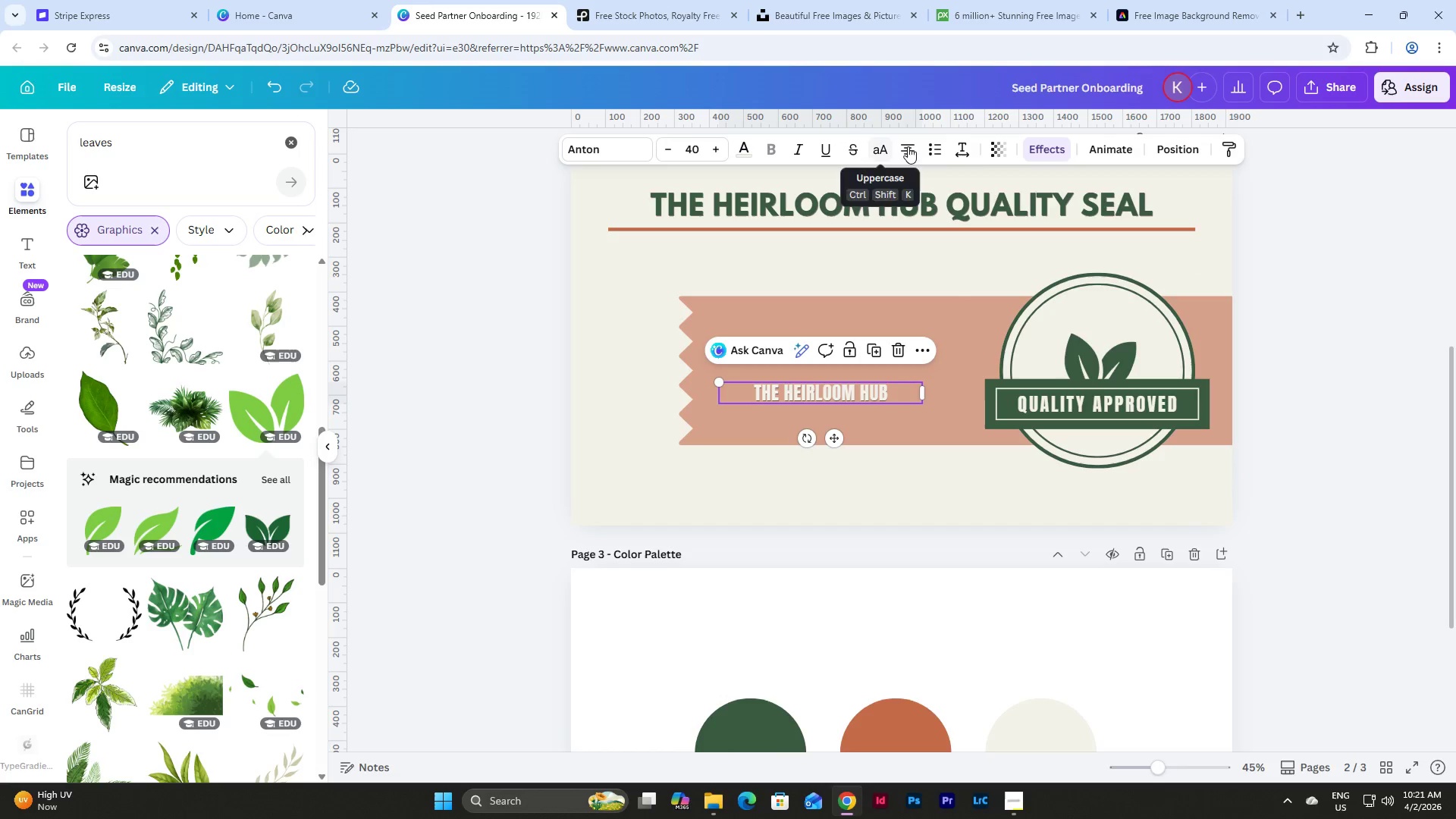 
left_click([1054, 143])
 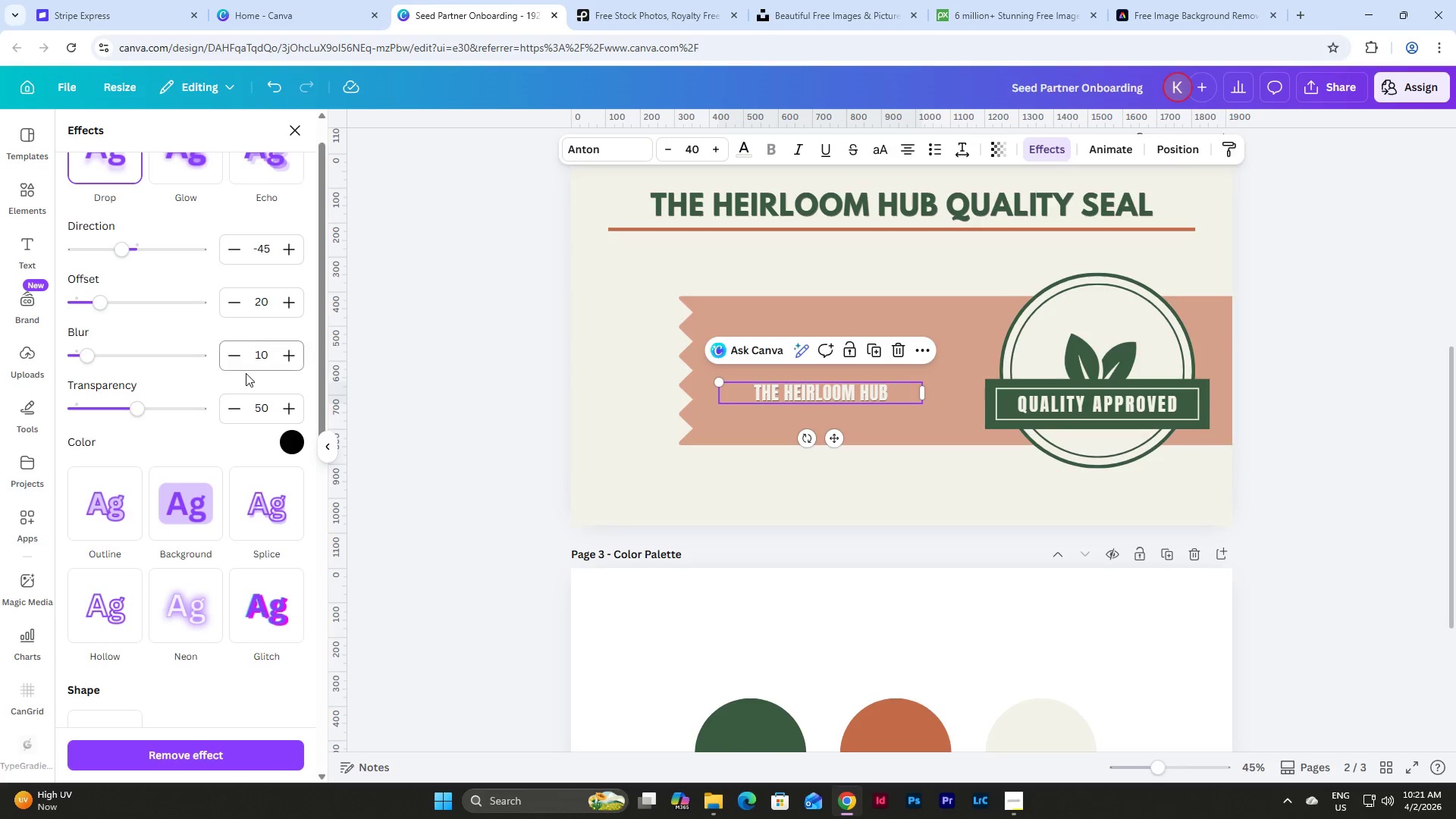 
scroll: coordinate [228, 376], scroll_direction: down, amount: 6.0
 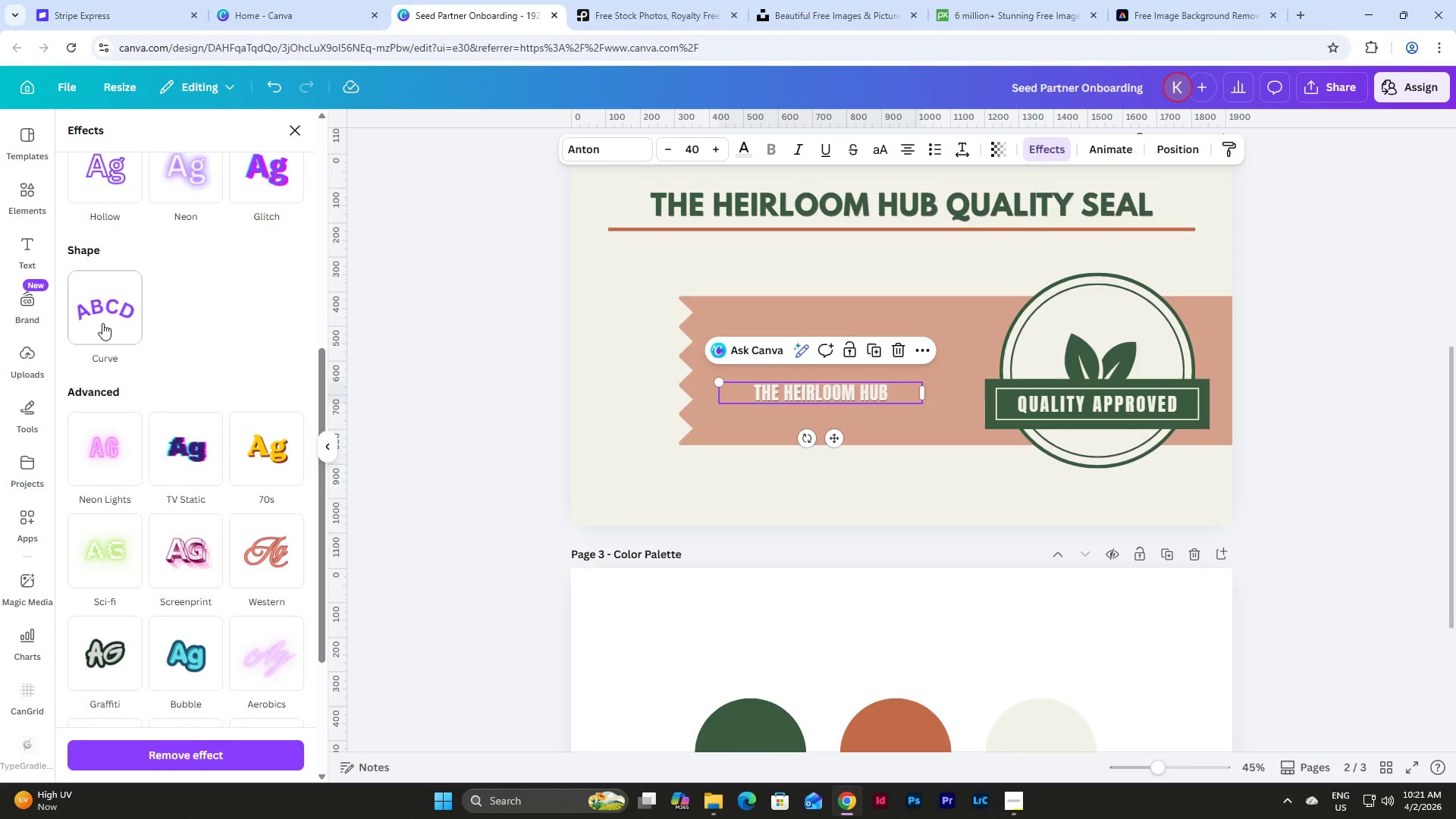 
left_click([108, 306])
 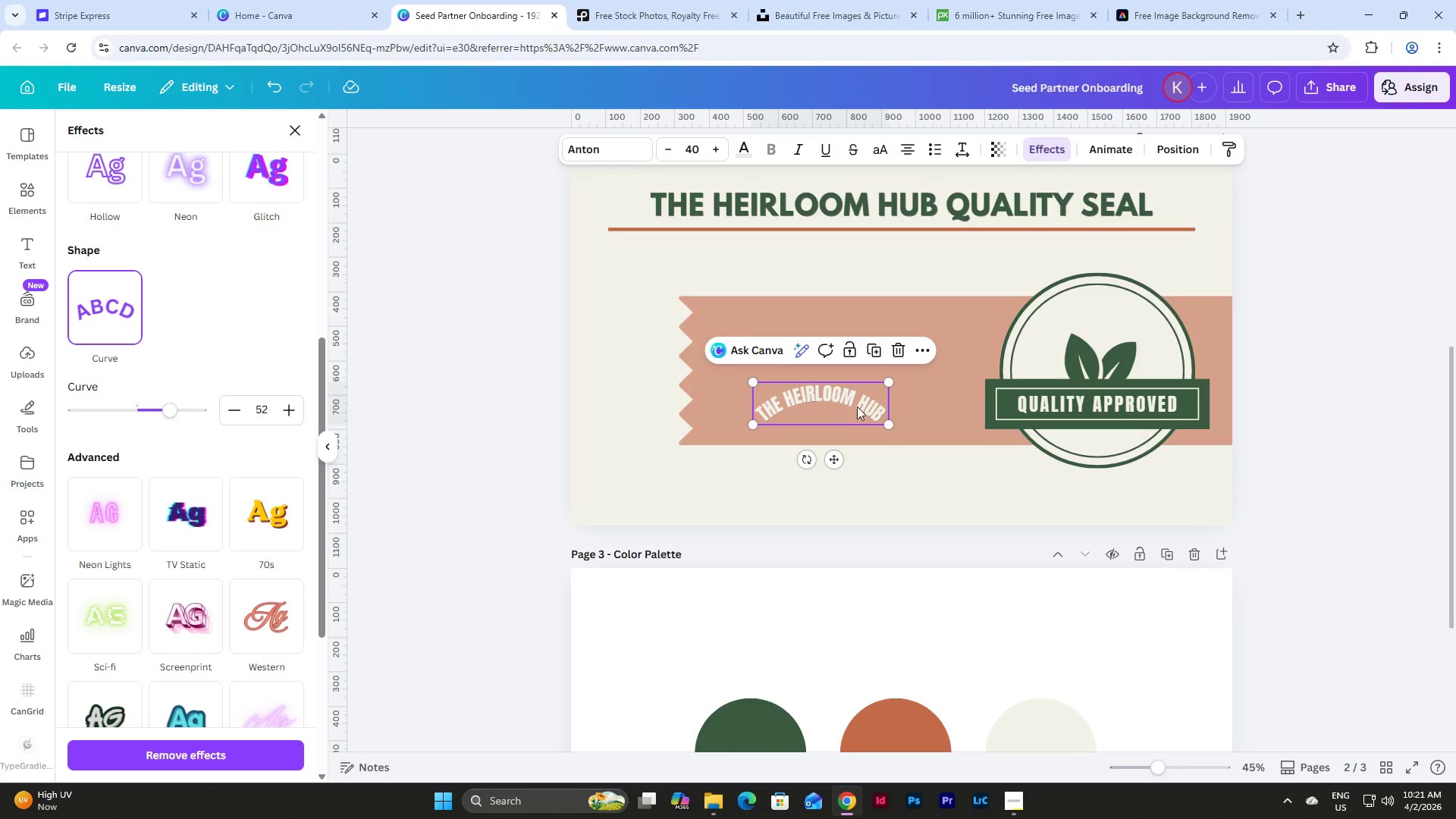 
left_click_drag(start_coordinate=[857, 404], to_coordinate=[1134, 316])
 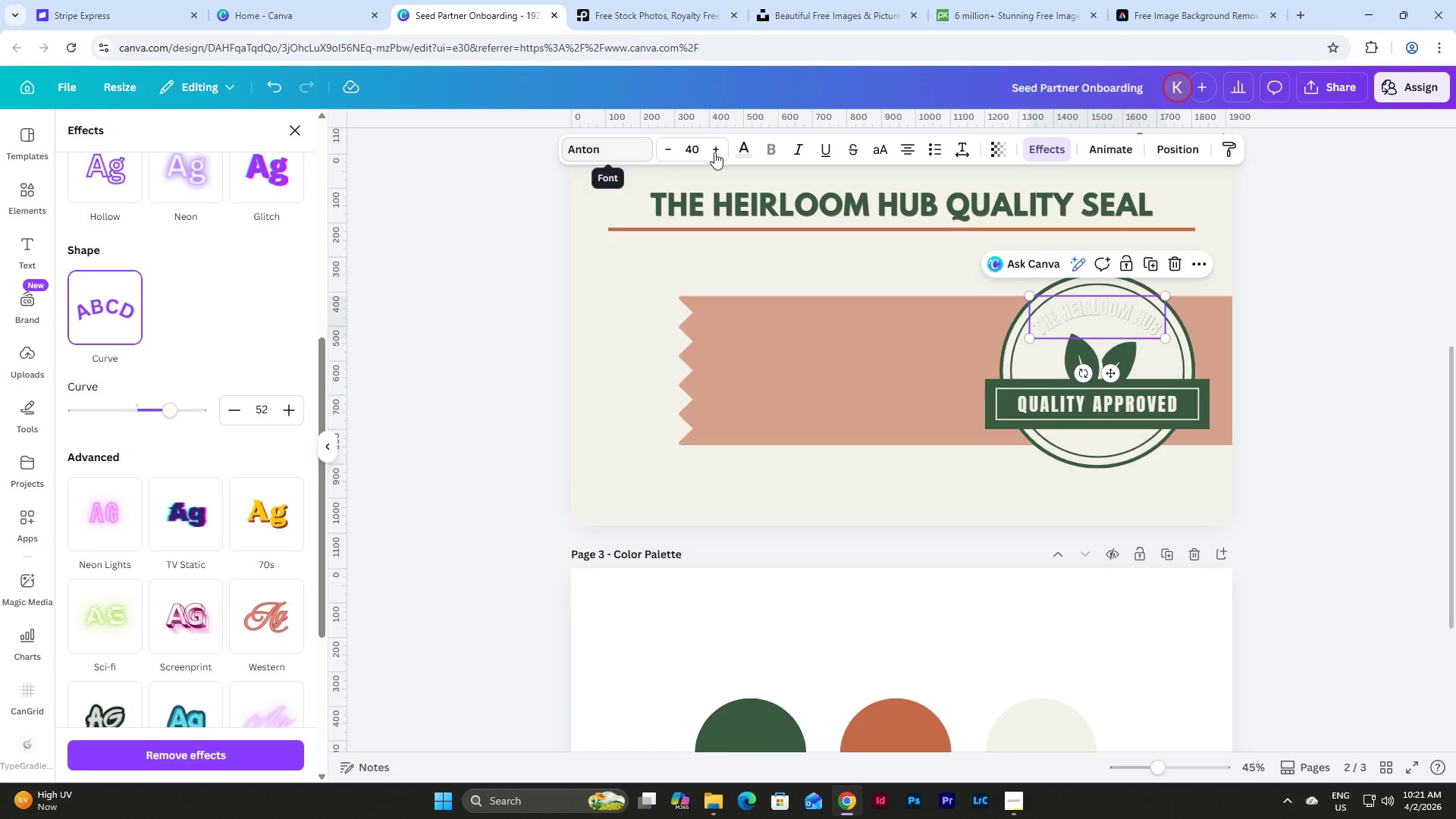 
left_click([745, 152])
 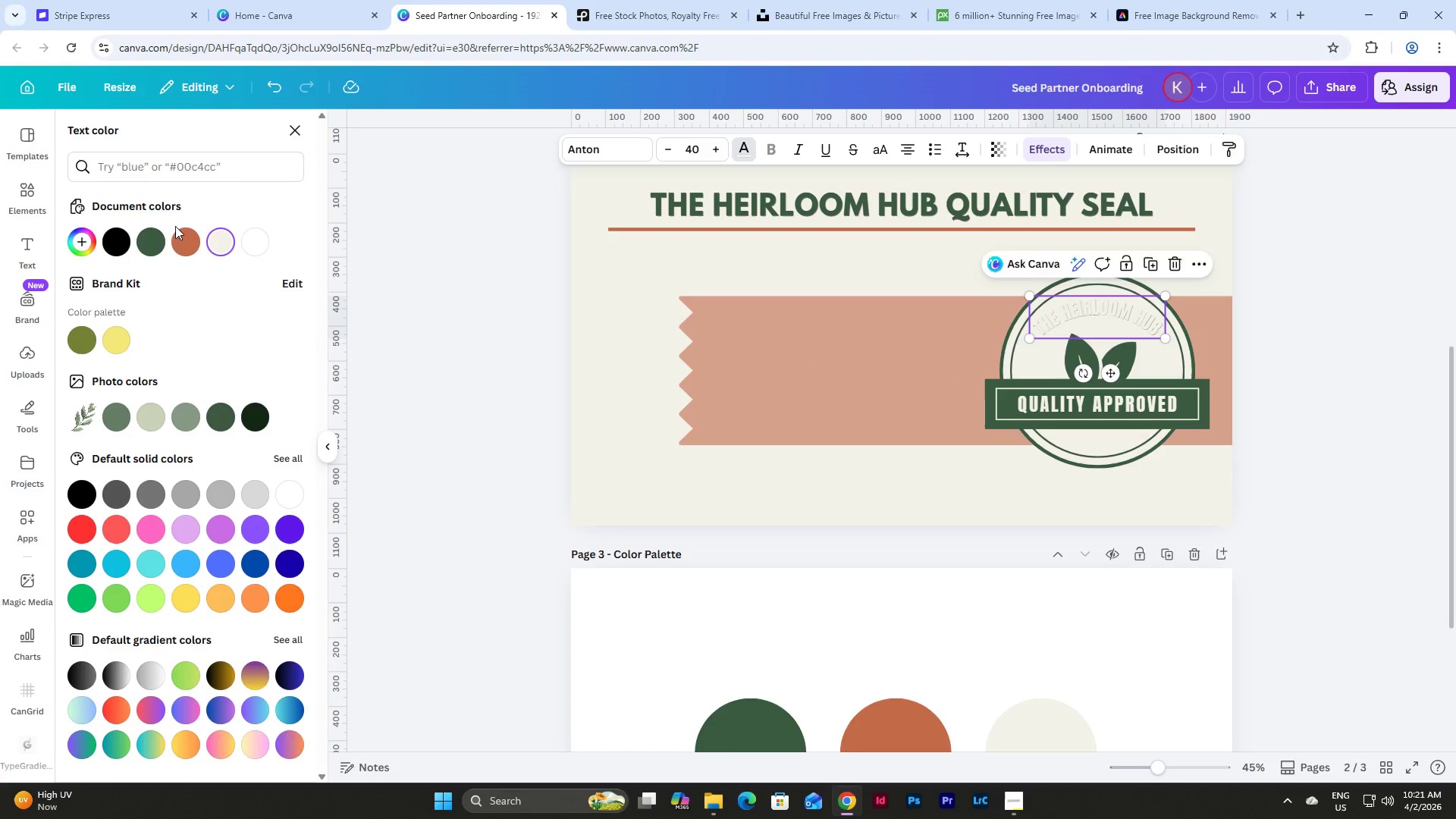 
left_click([143, 246])
 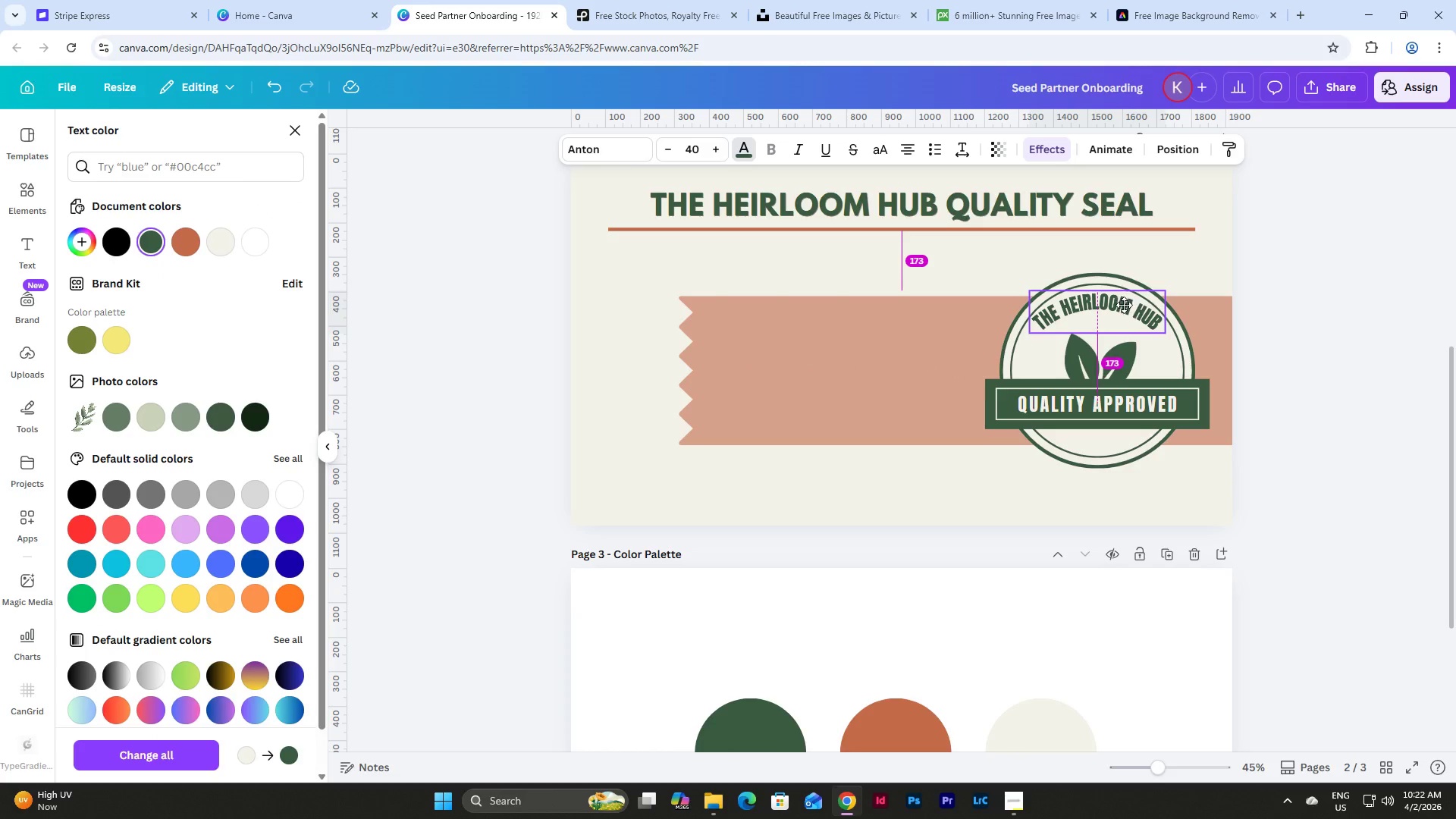 
left_click([1124, 309])
 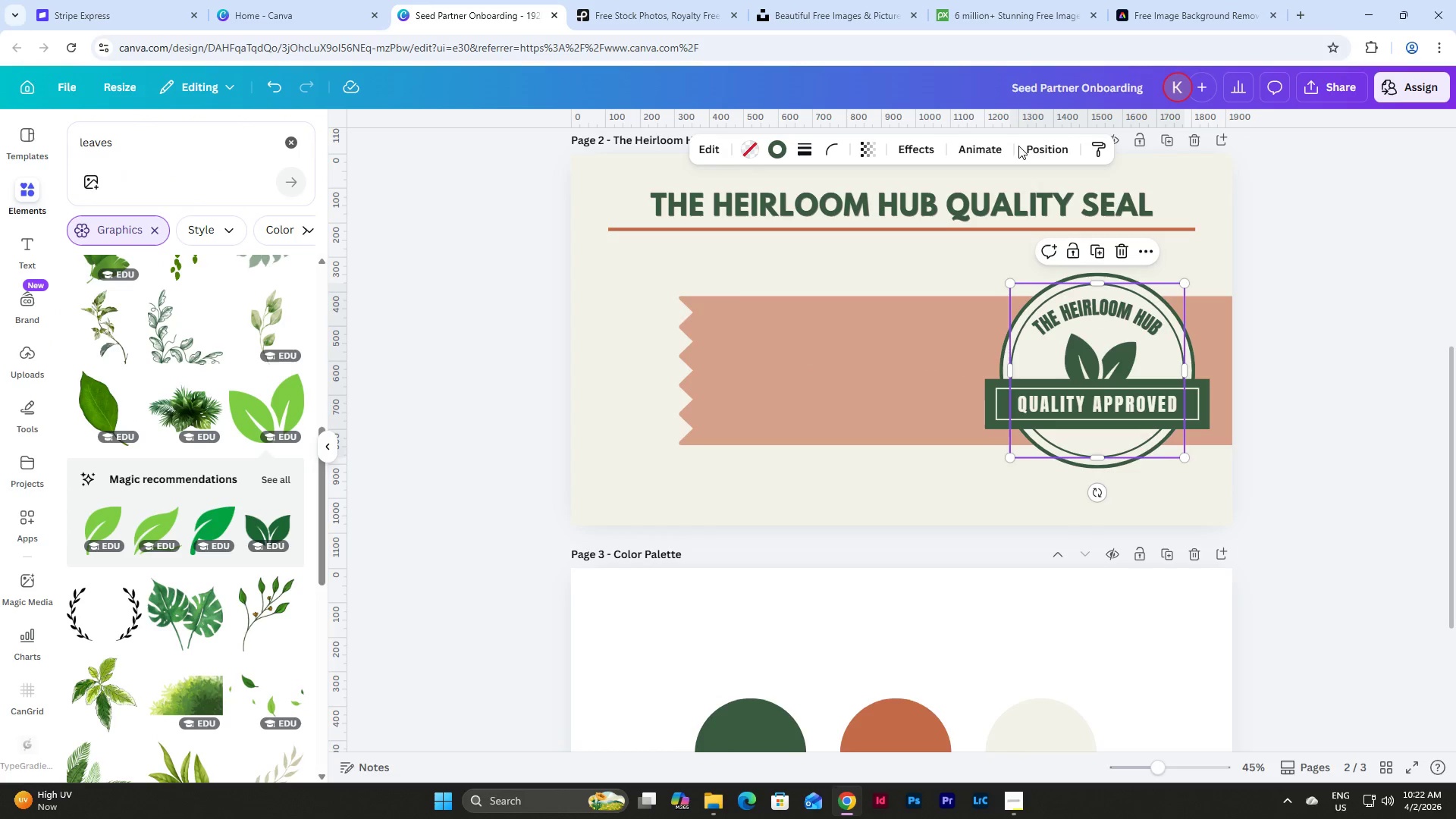 
left_click([989, 151])
 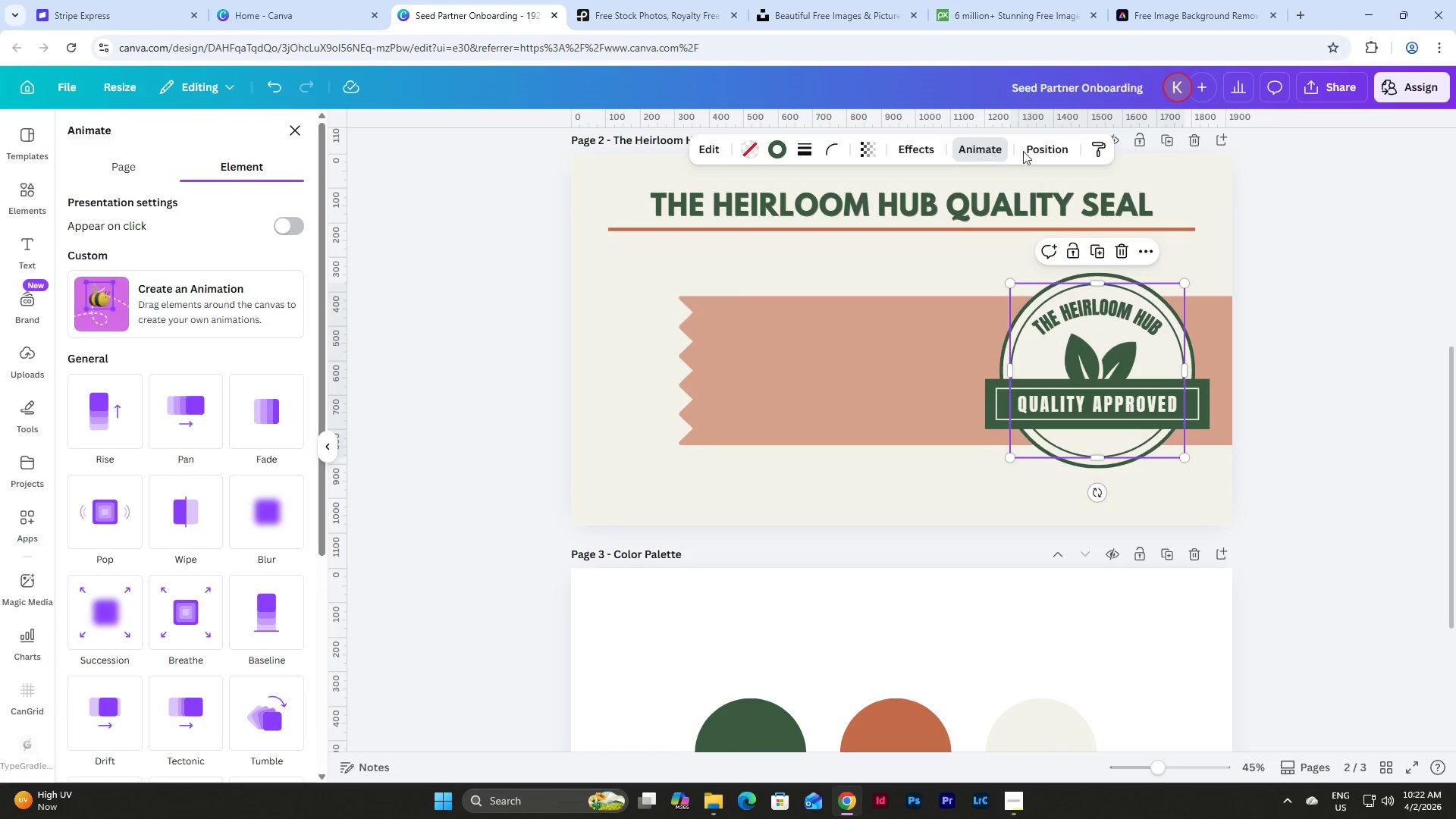 
left_click([1050, 154])
 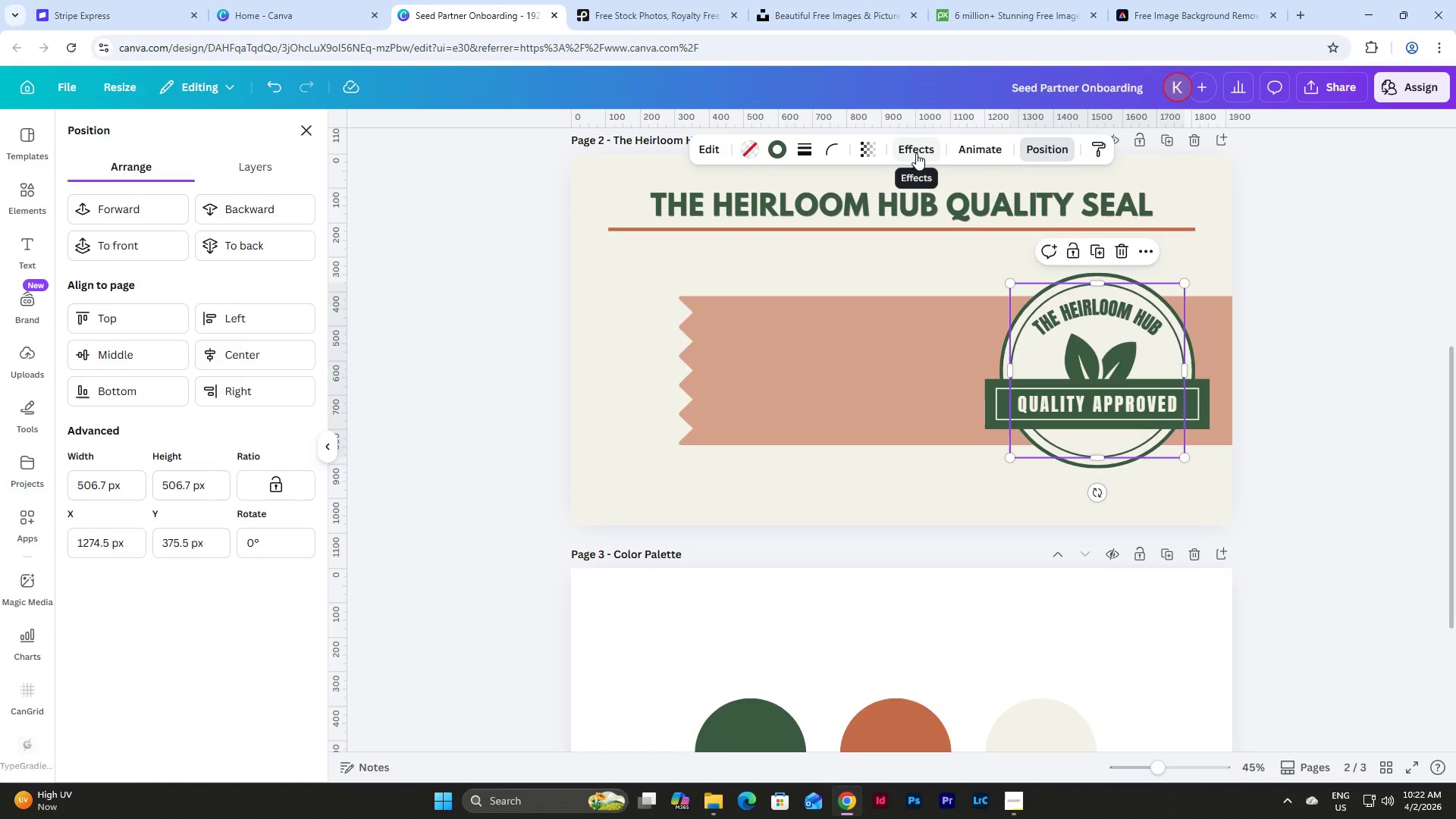 
left_click([916, 153])
 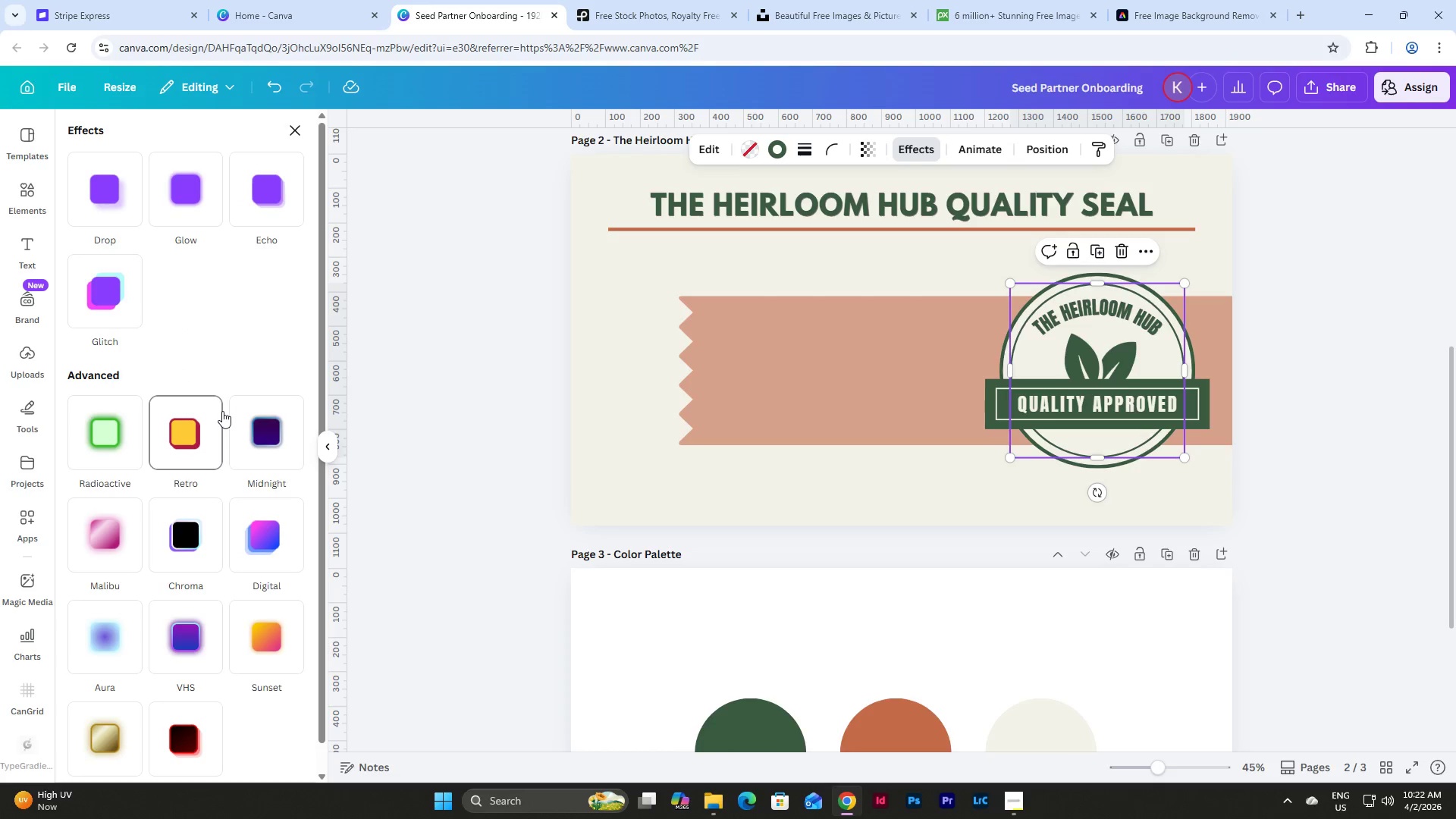 
scroll: coordinate [222, 412], scroll_direction: up, amount: 5.0
 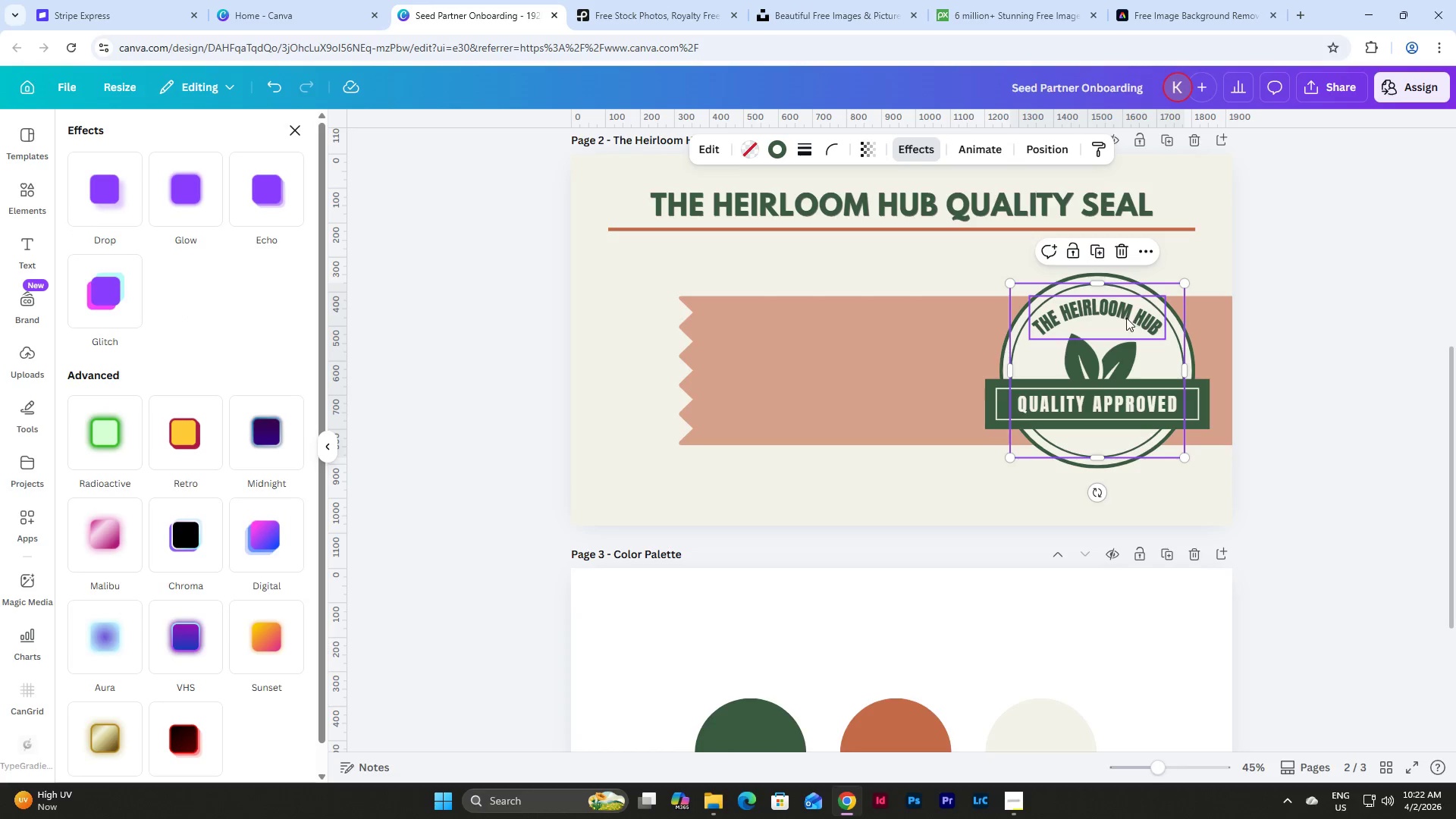 
left_click([1126, 318])
 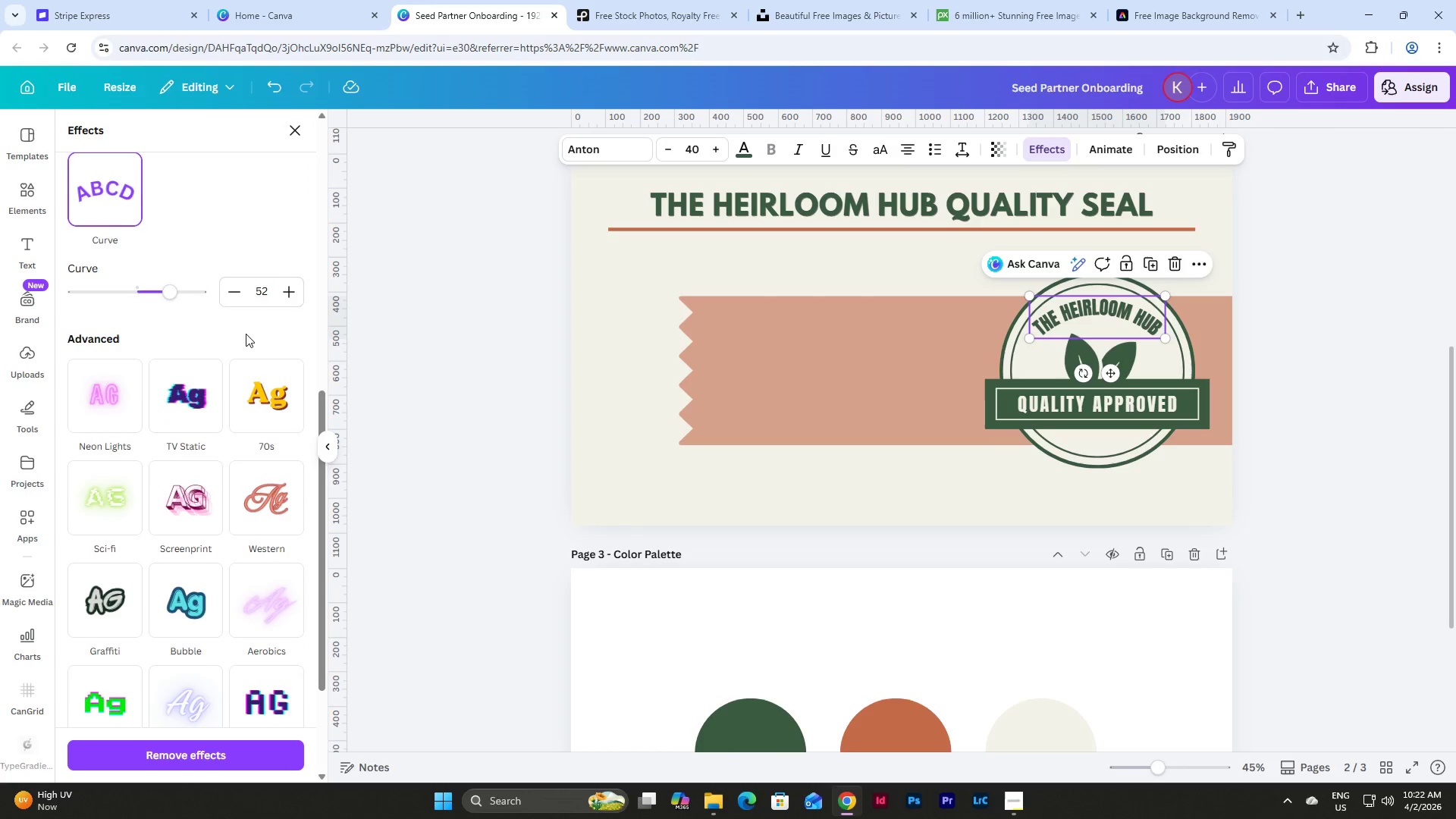 
scroll: coordinate [245, 334], scroll_direction: up, amount: 5.0
 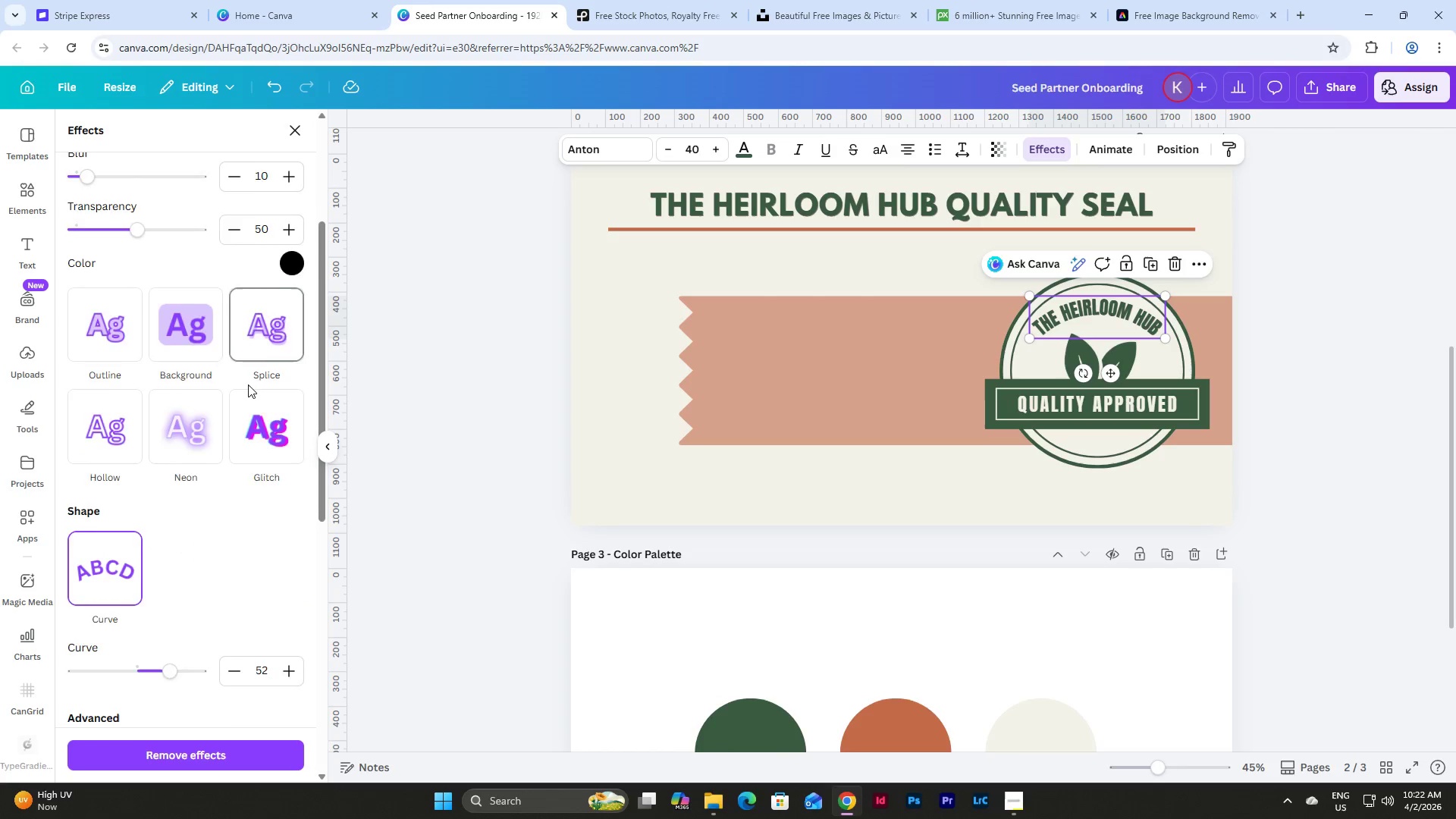 
scroll: coordinate [248, 384], scroll_direction: down, amount: 2.0
 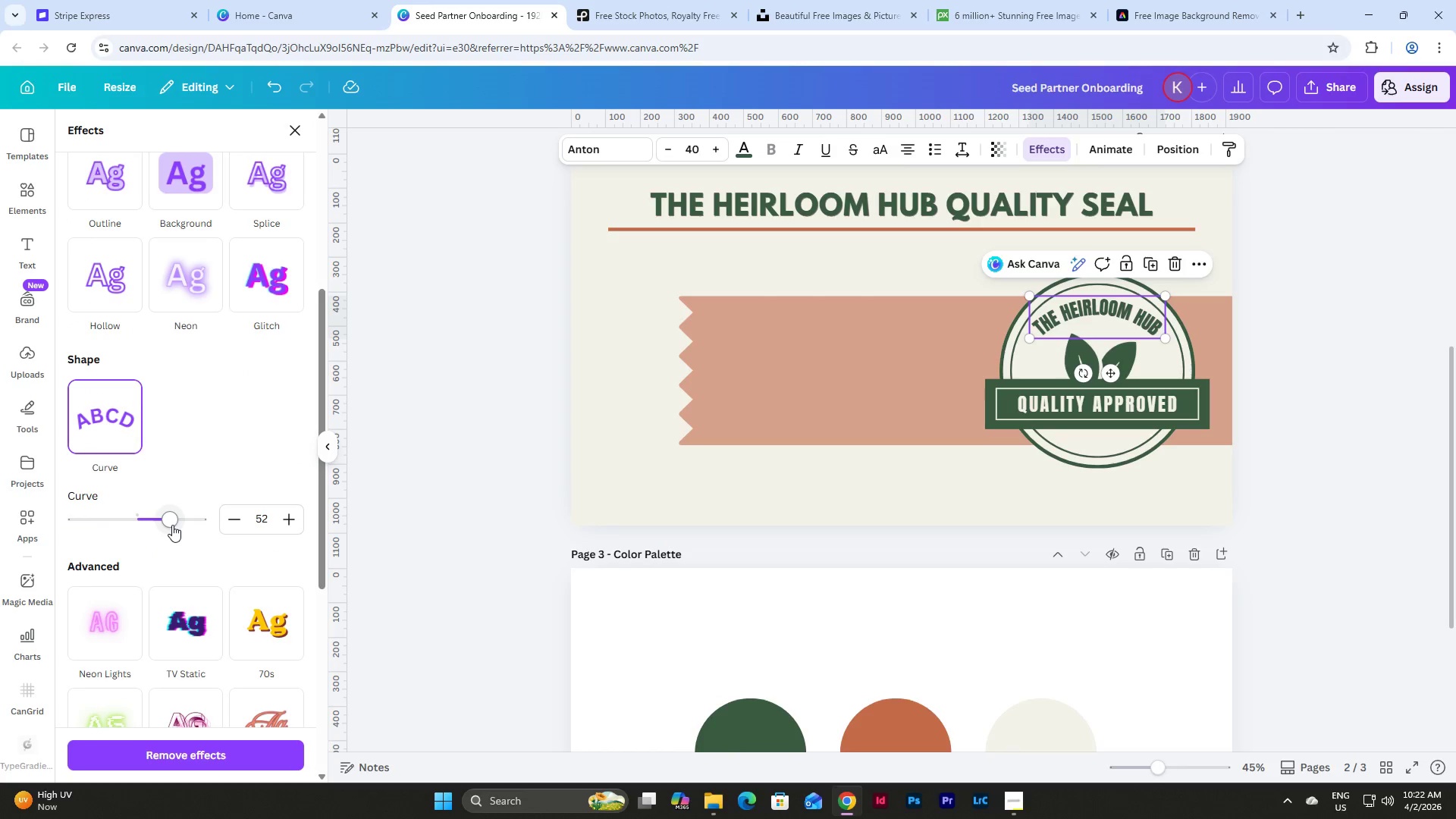 
left_click_drag(start_coordinate=[174, 524], to_coordinate=[179, 519])
 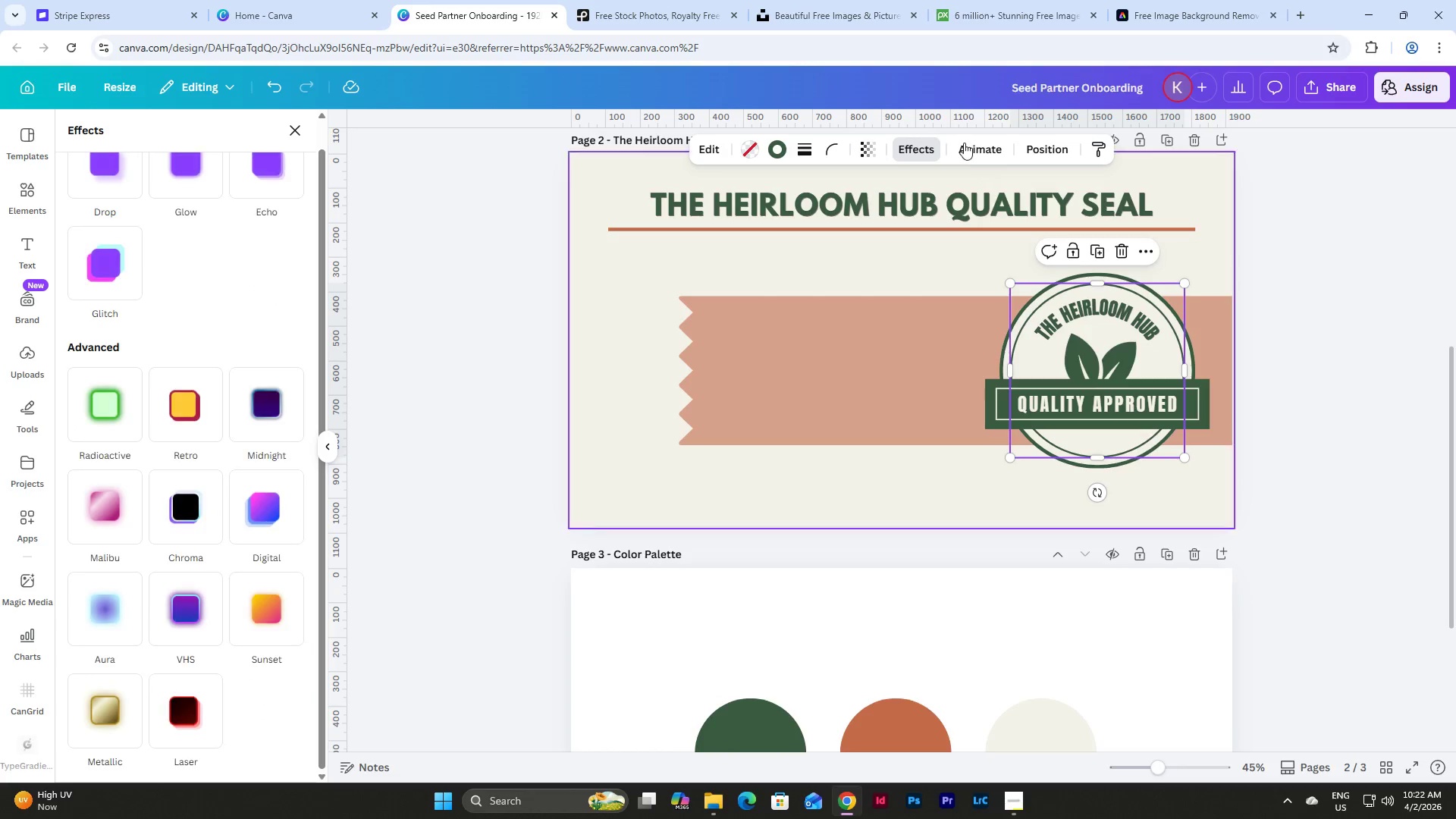 
wait(9.69)
 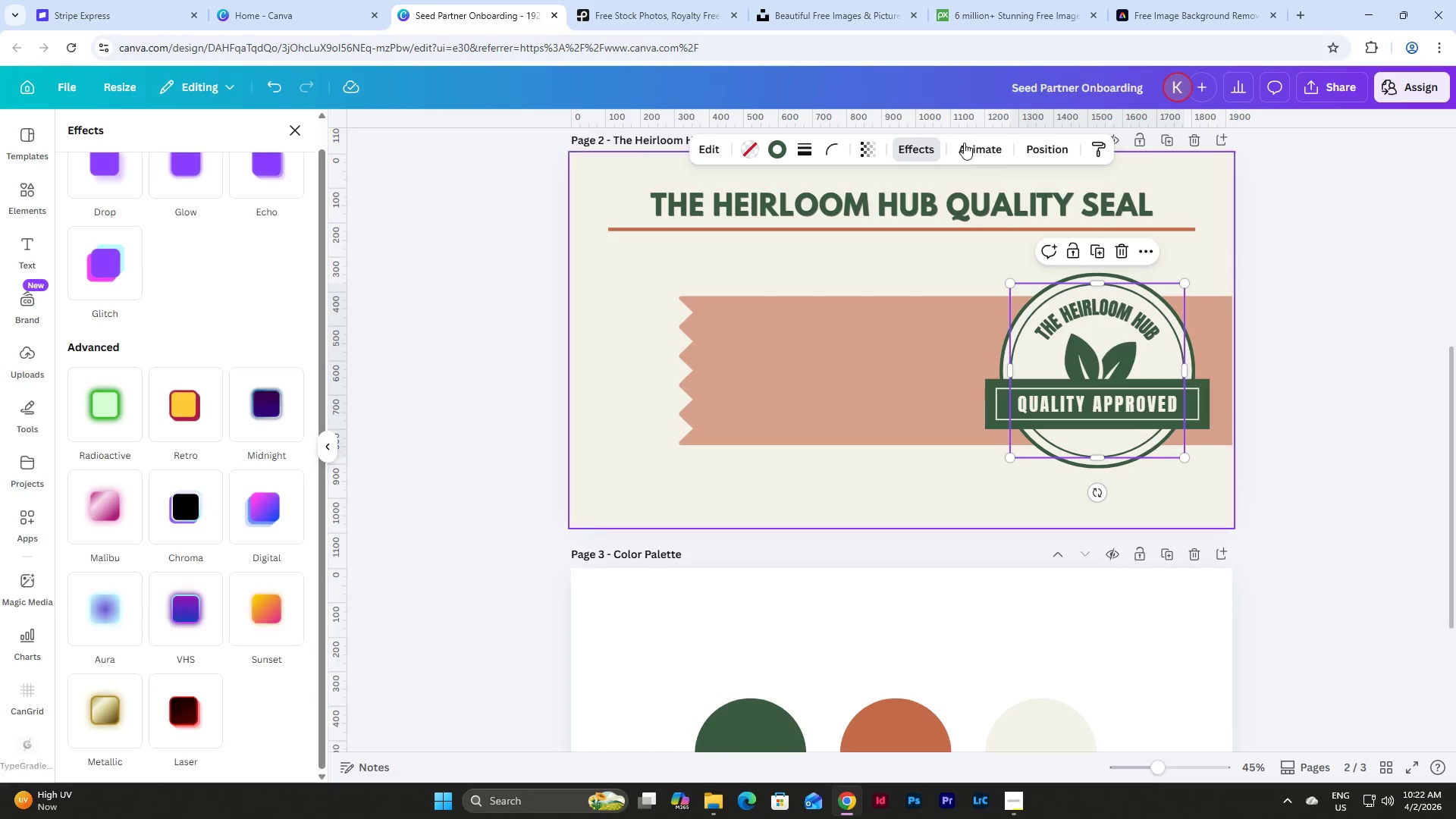 
left_click([968, 152])
 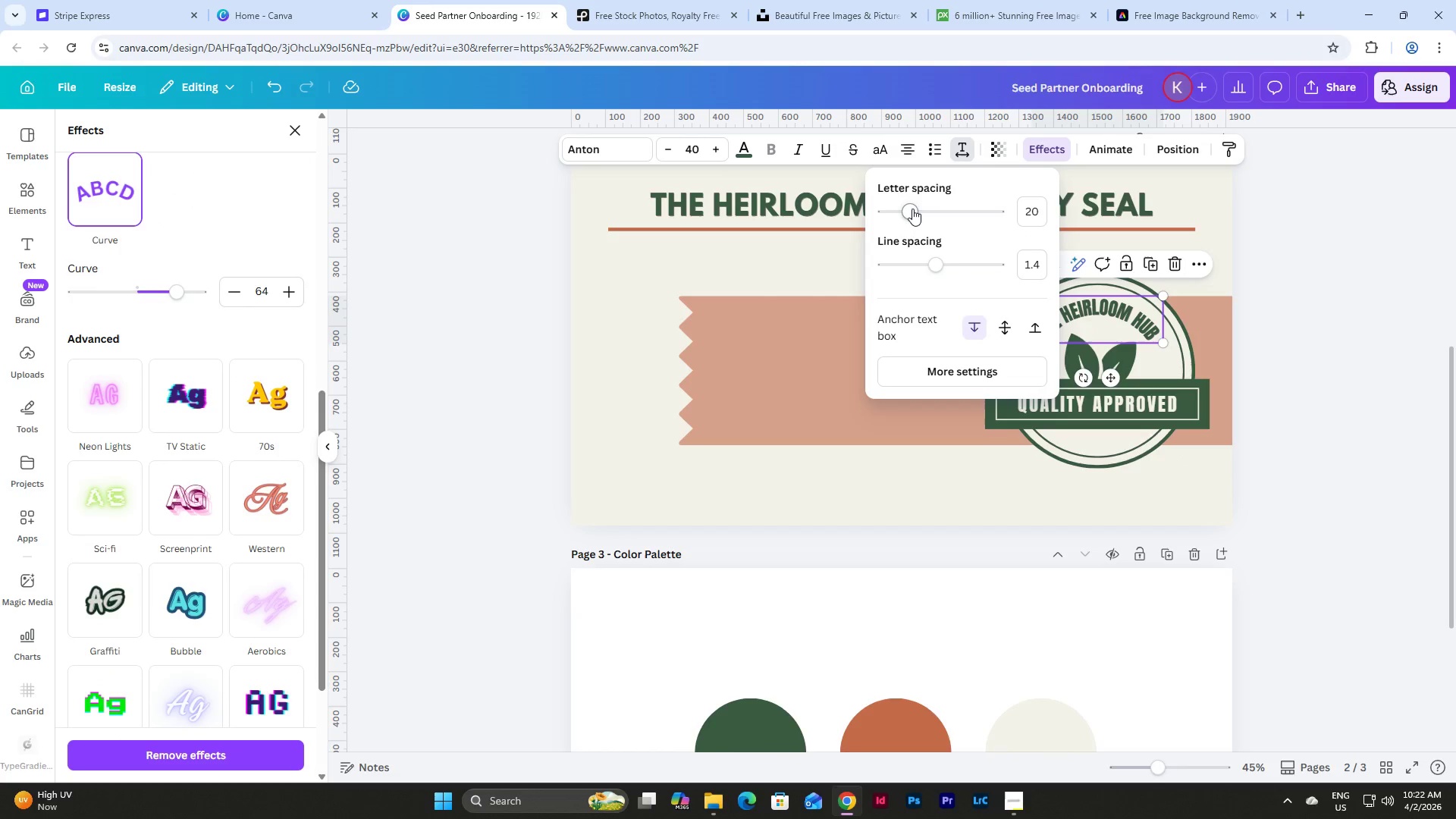 
left_click_drag(start_coordinate=[912, 209], to_coordinate=[937, 217])
 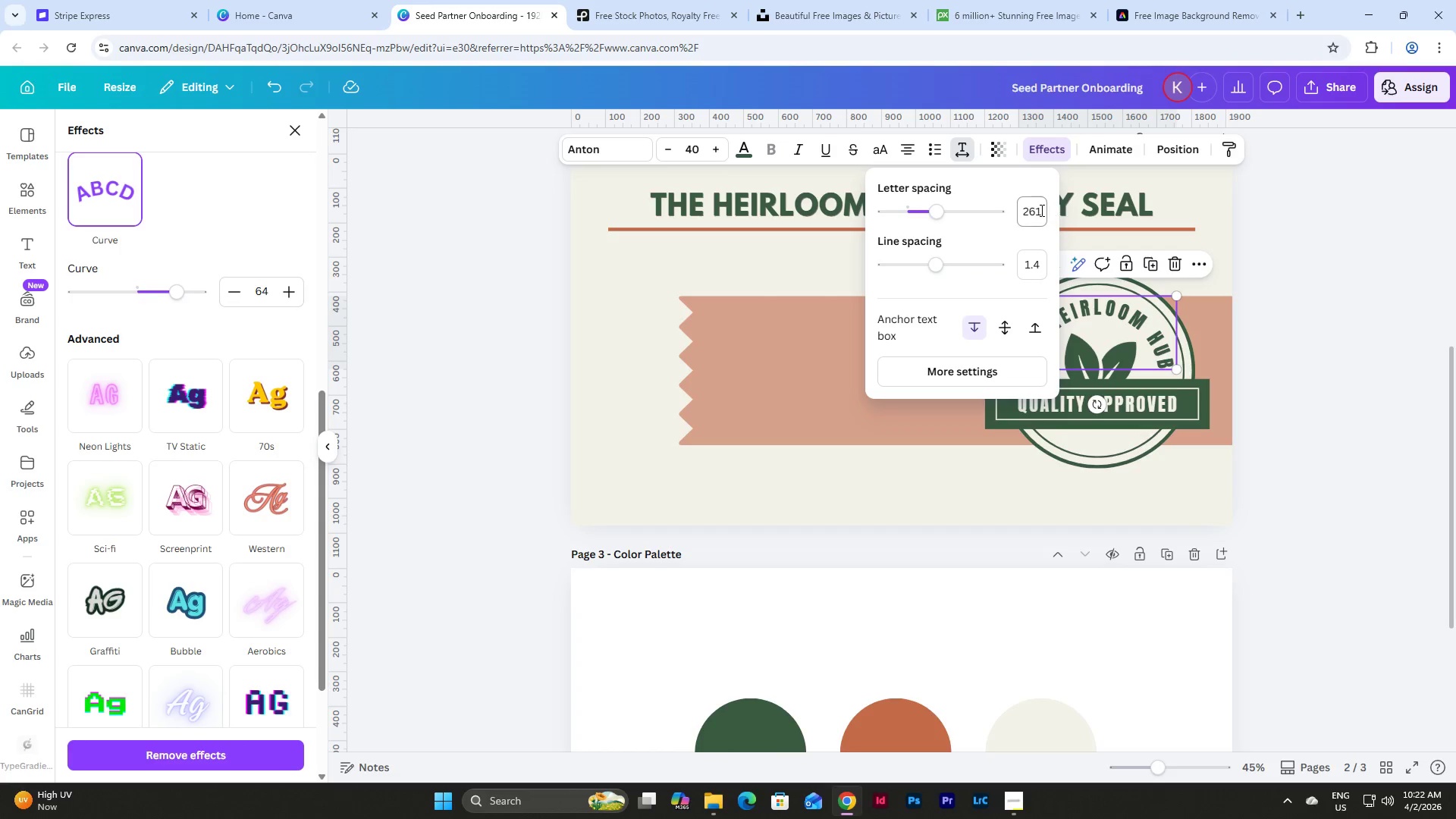 
double_click([1040, 211])
 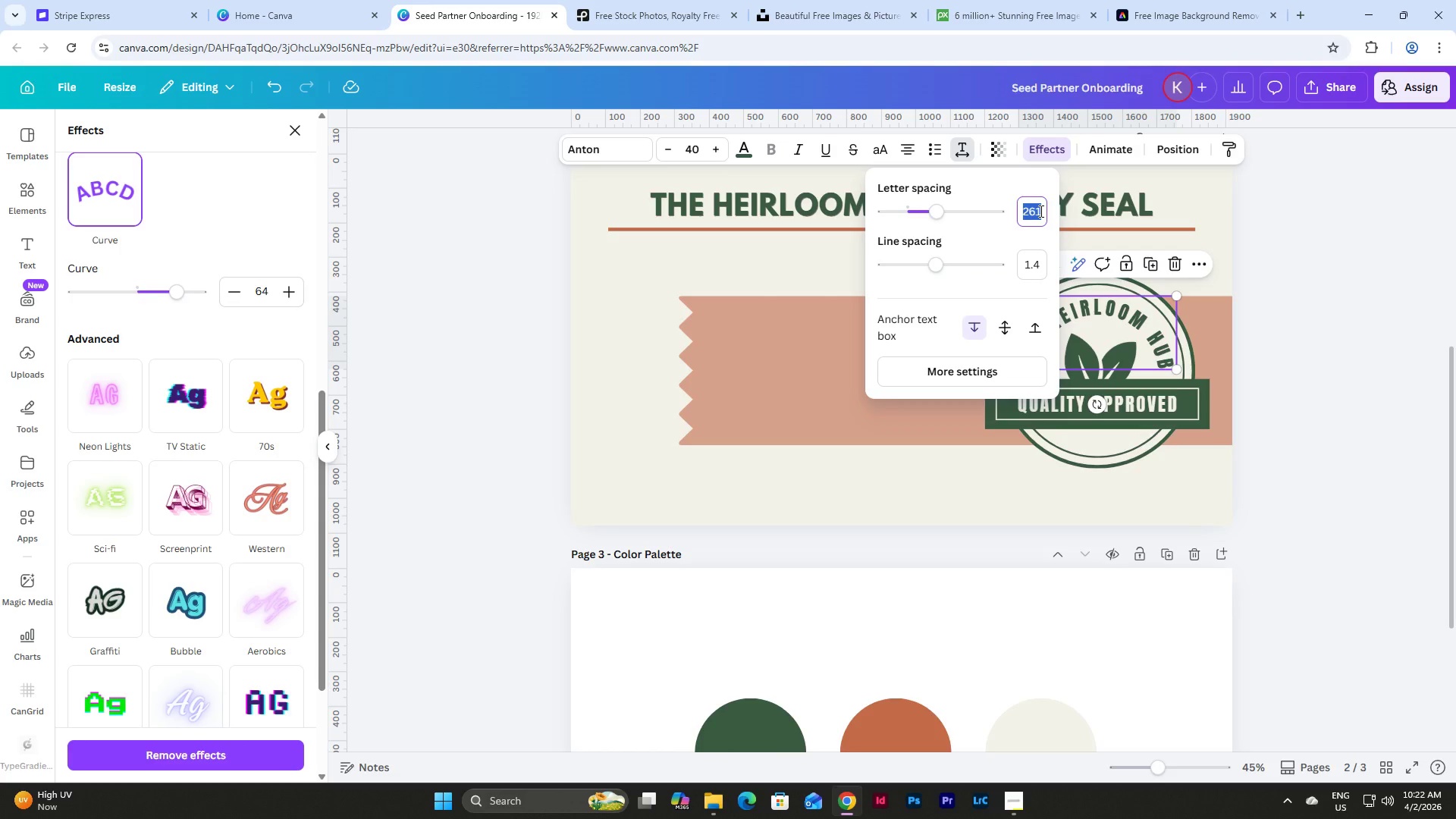 
key(Numpad1)
 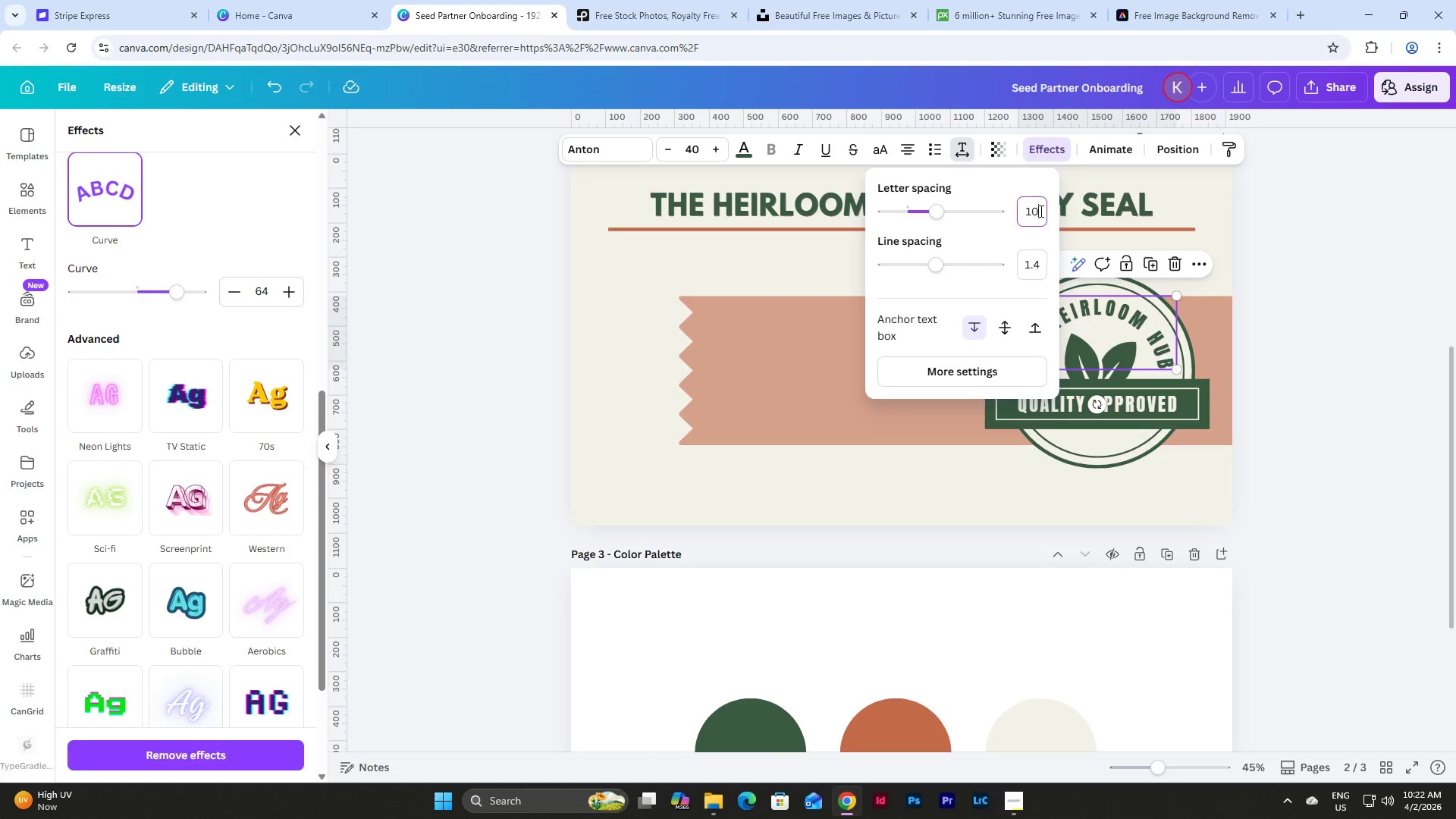 
key(Numpad0)
 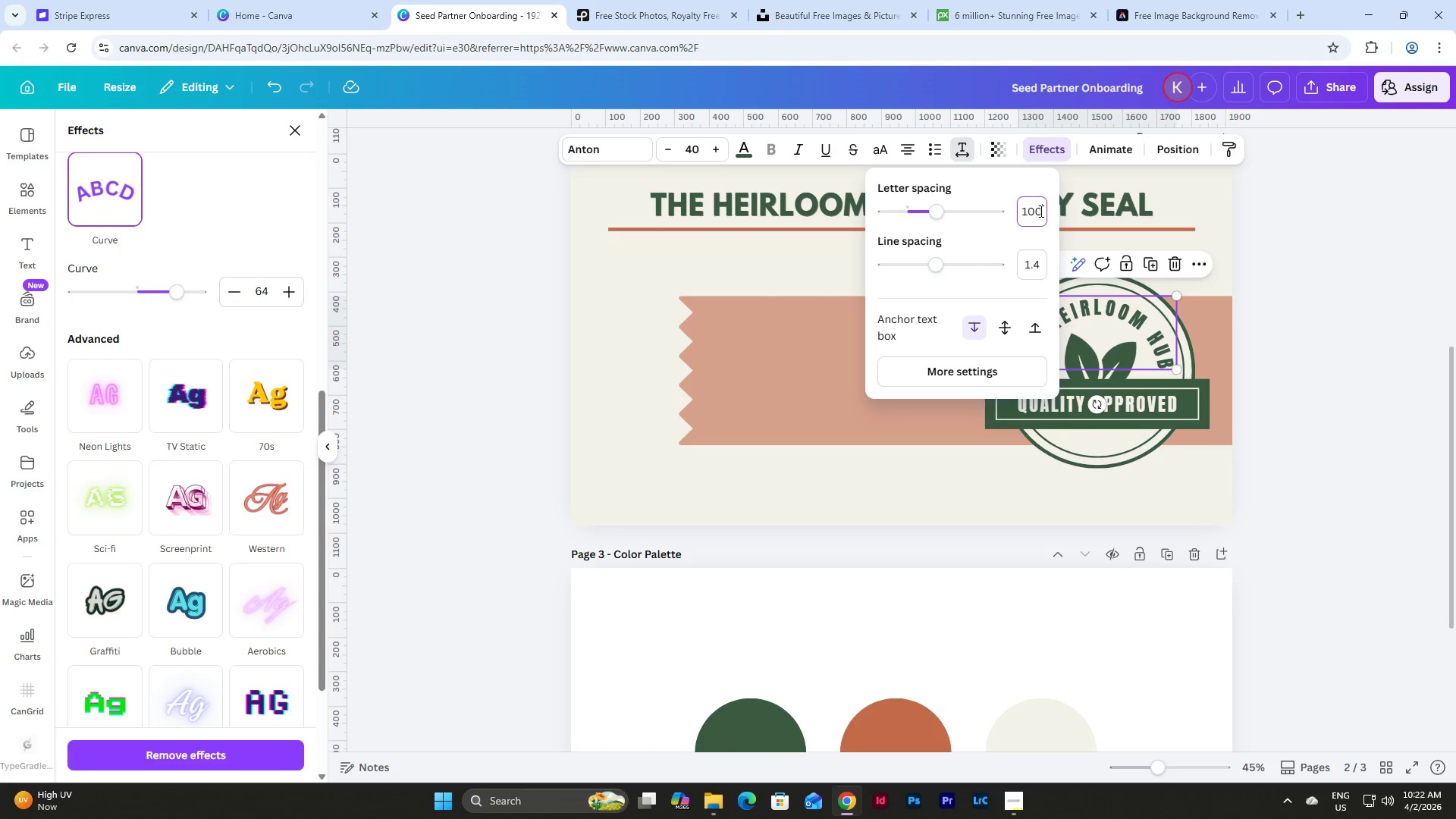 
key(Numpad0)
 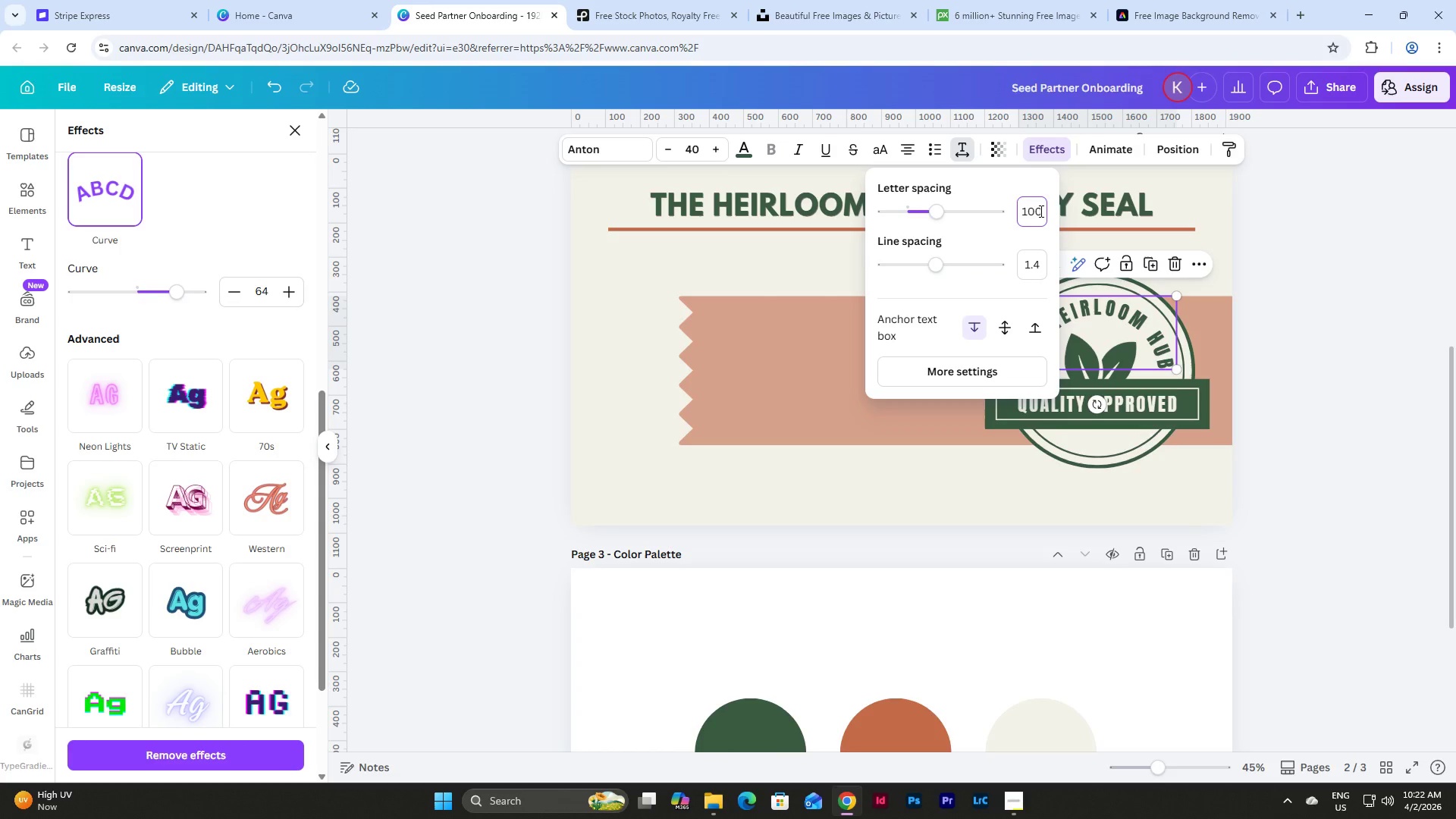 
key(Backspace)
 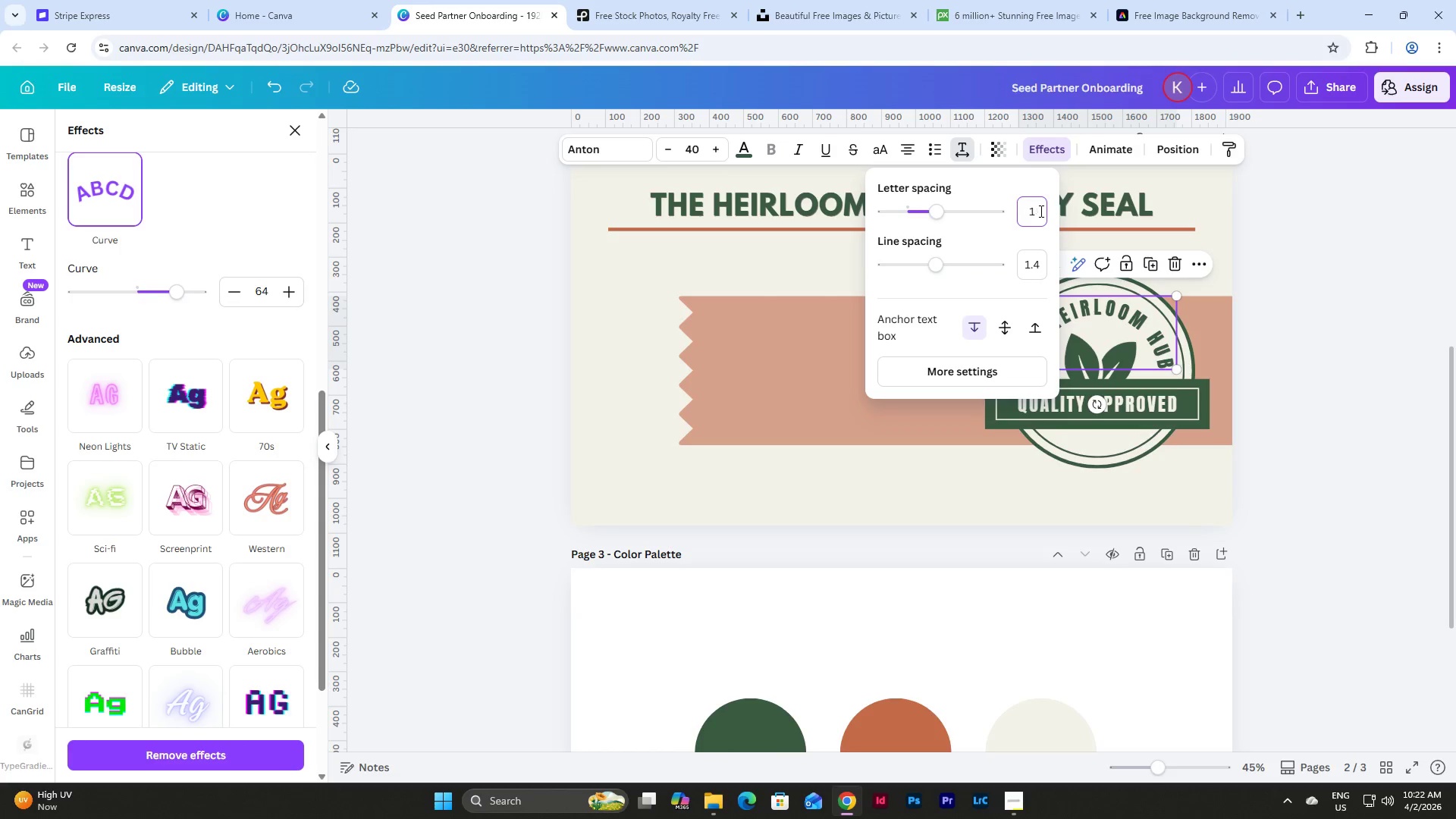 
key(Backspace)
 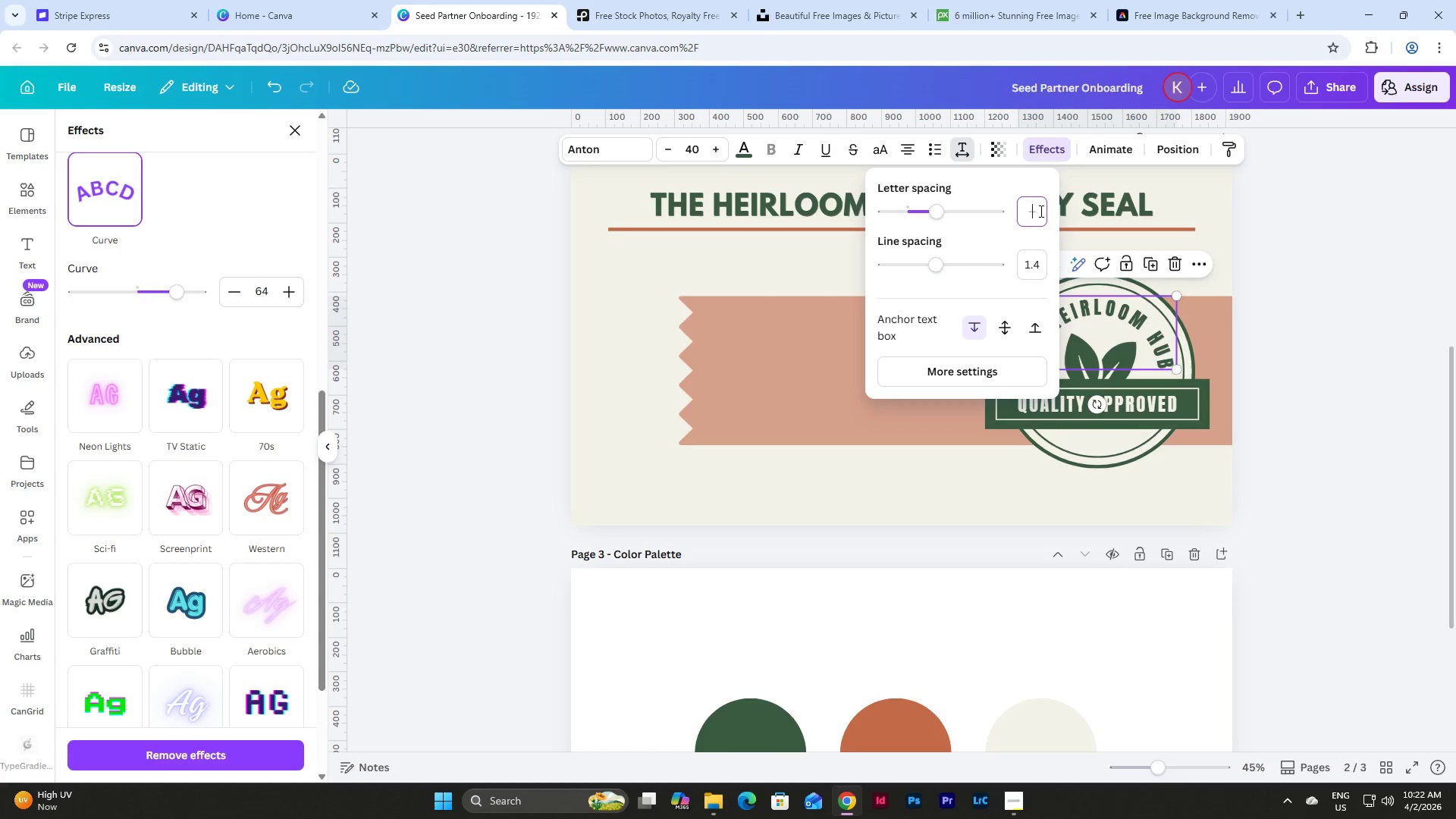 
key(Backspace)
 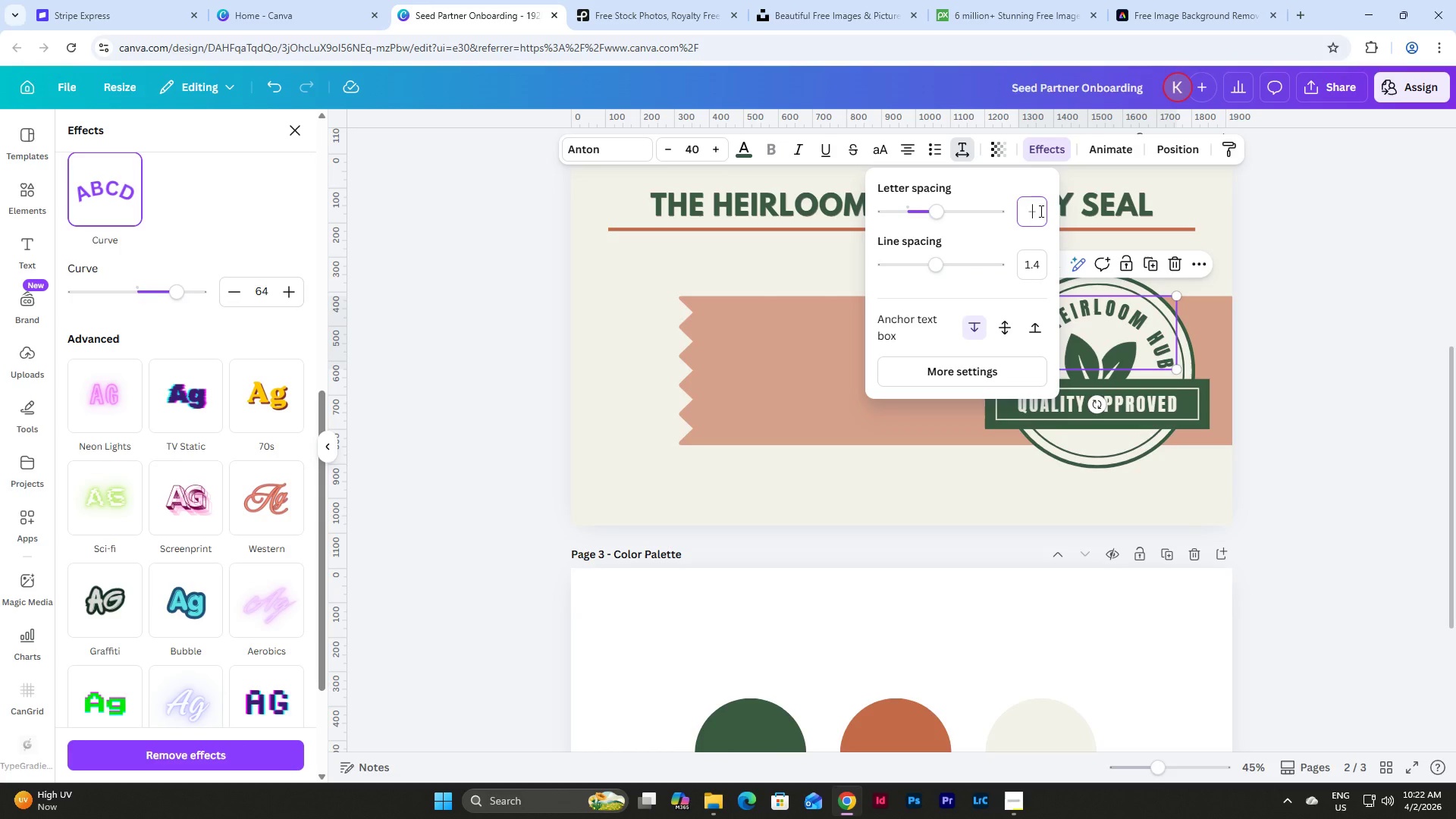 
key(Backspace)
 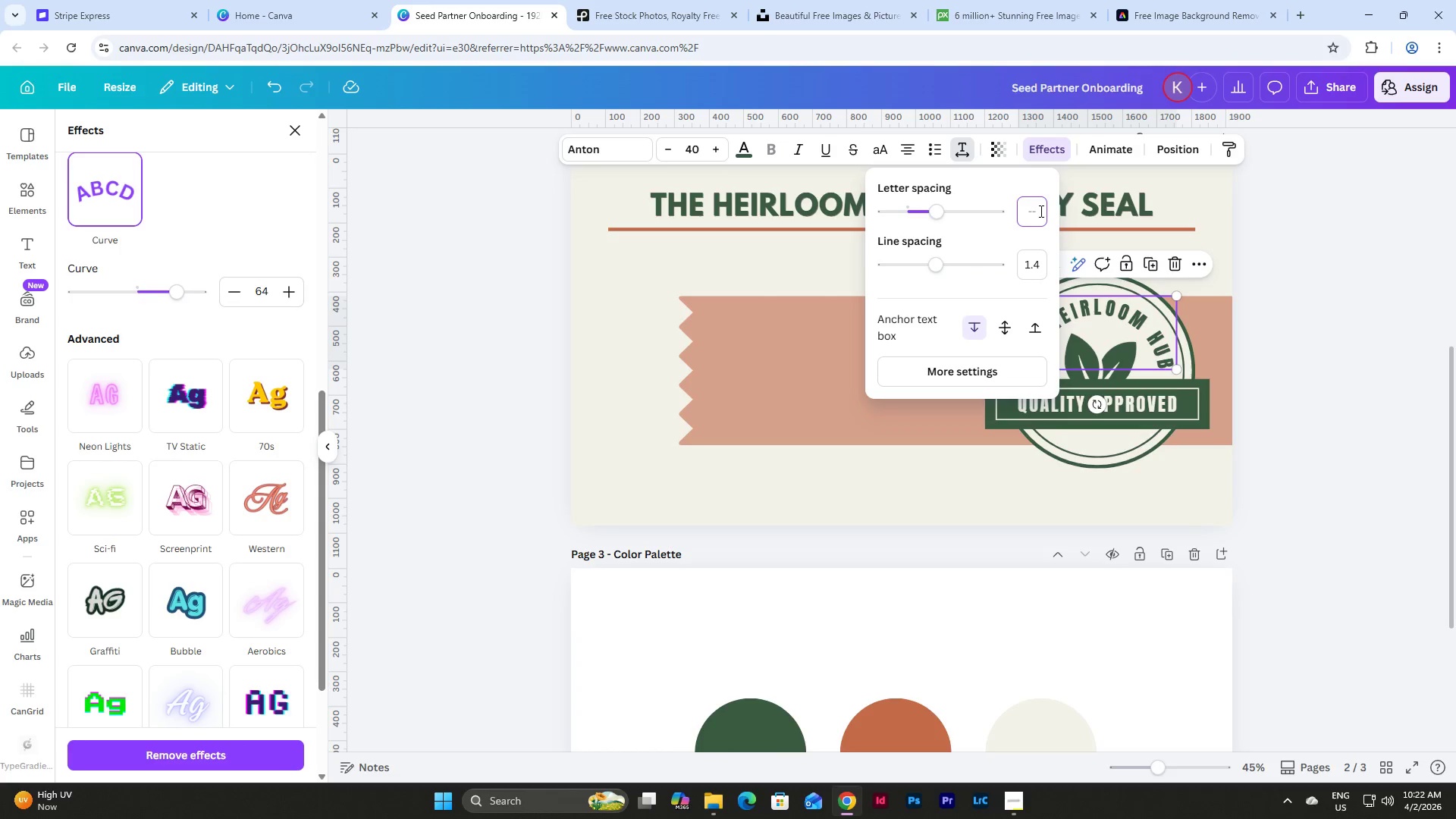 
key(Numpad2)
 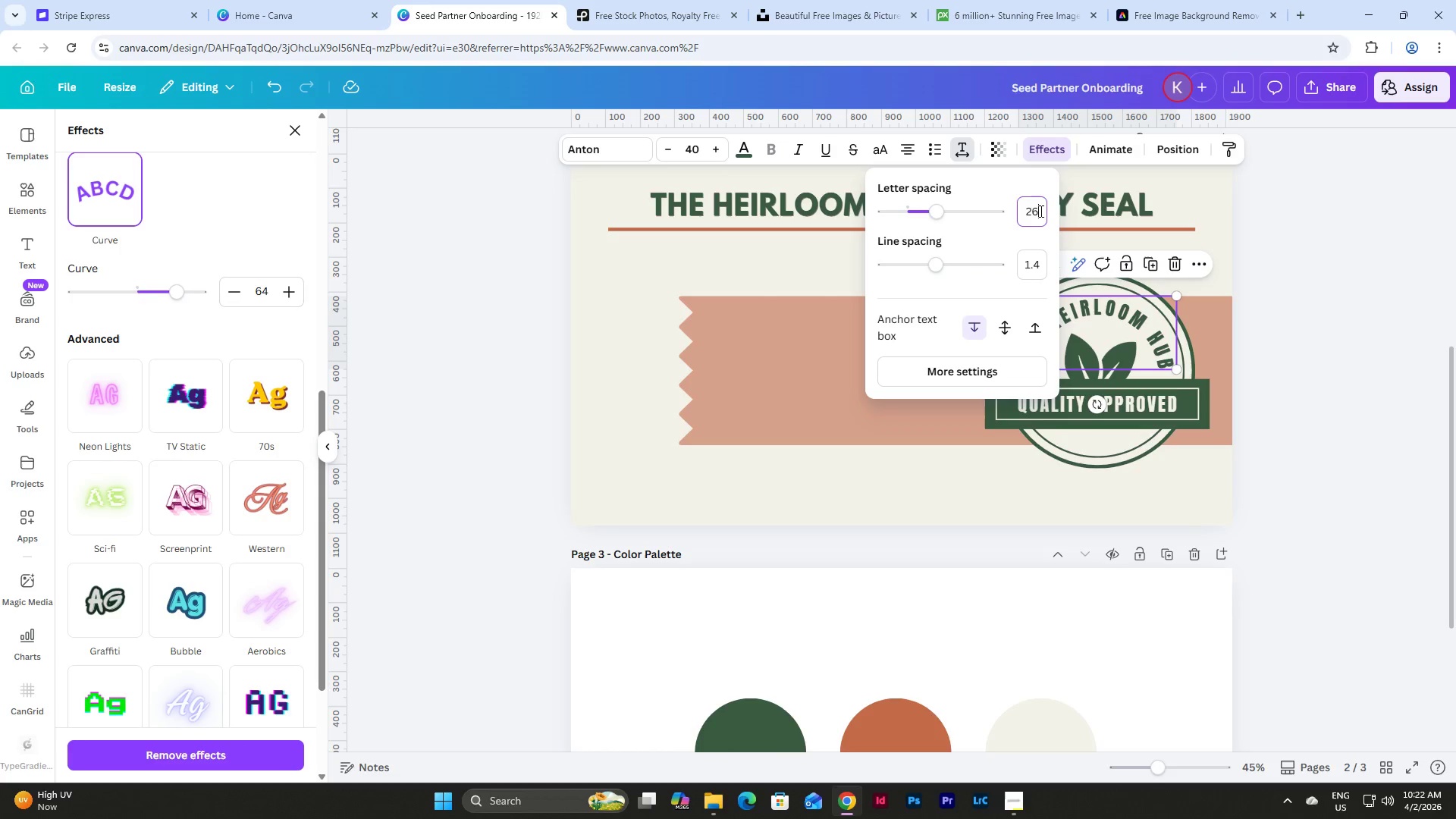 
key(Numpad6)
 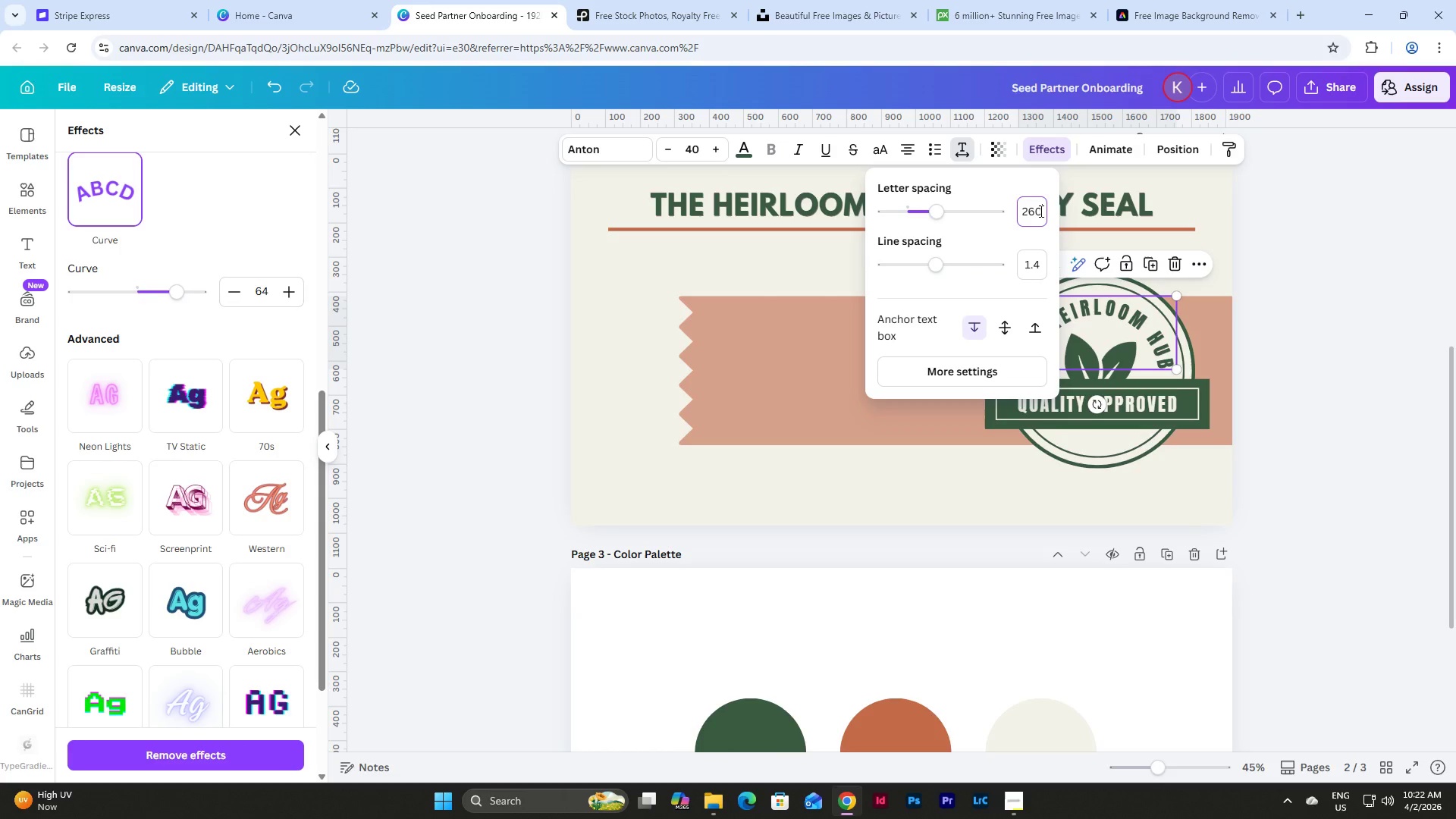 
key(Numpad0)
 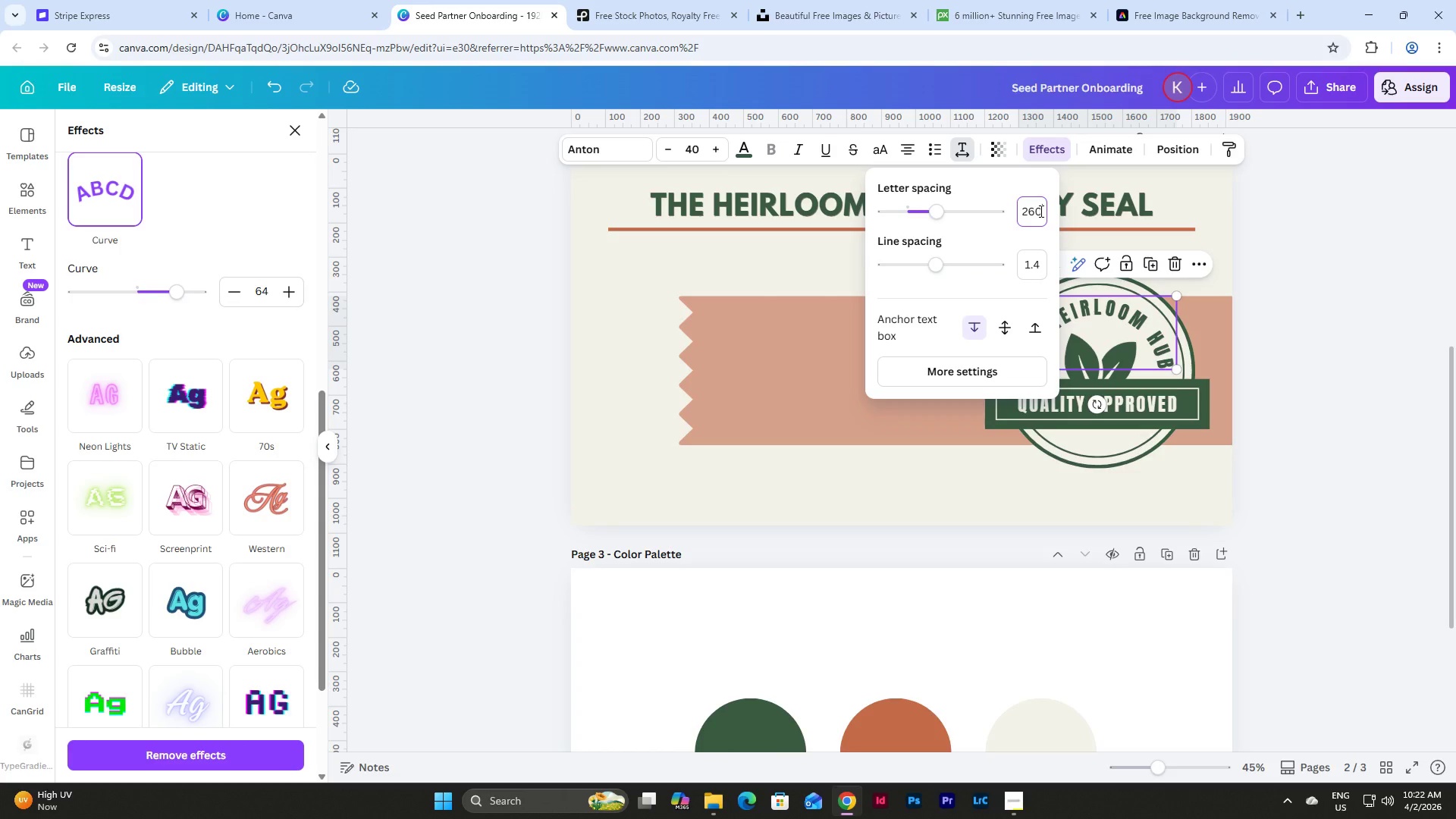 
key(NumpadEnter)
 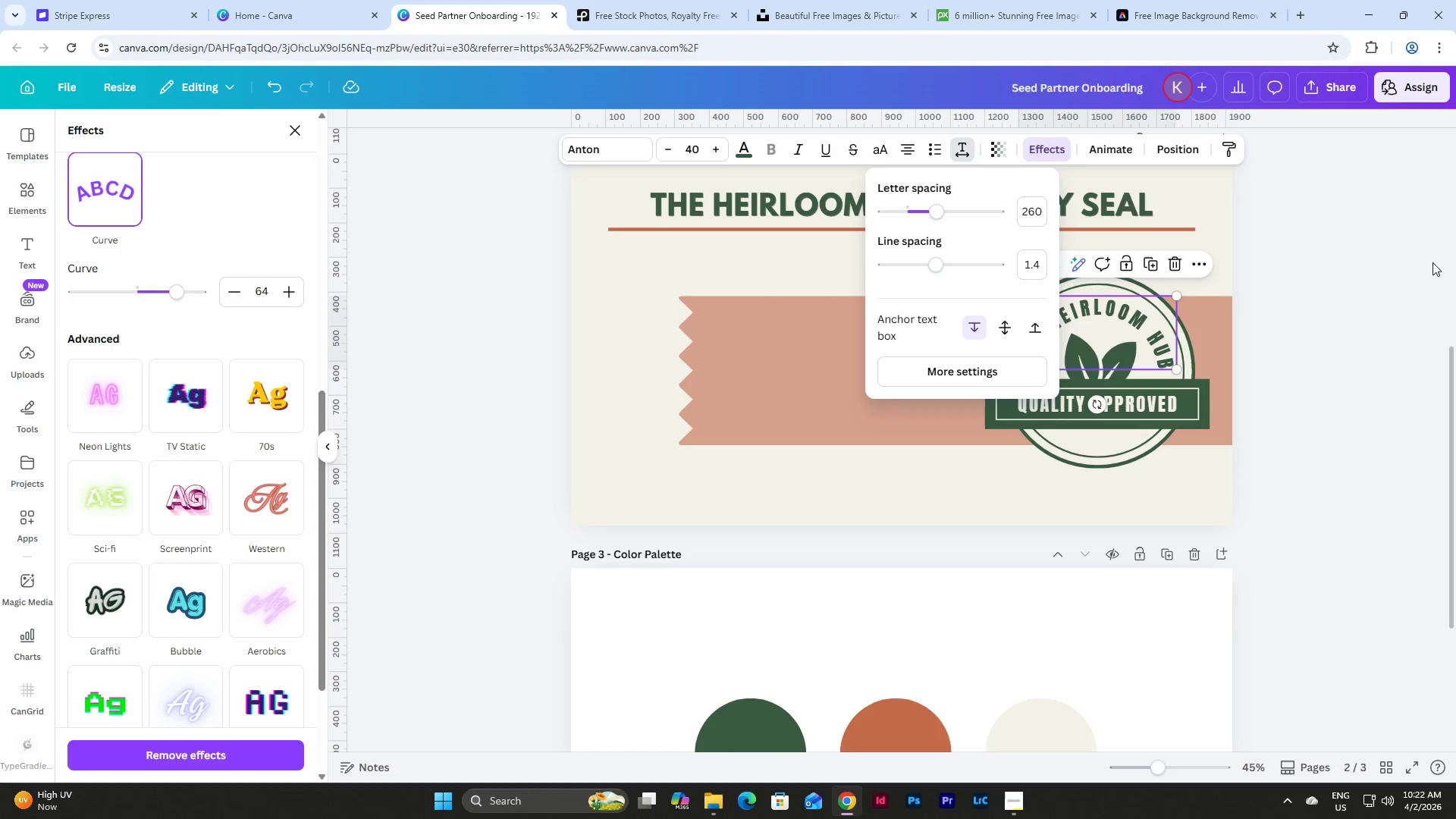 
left_click([1307, 310])
 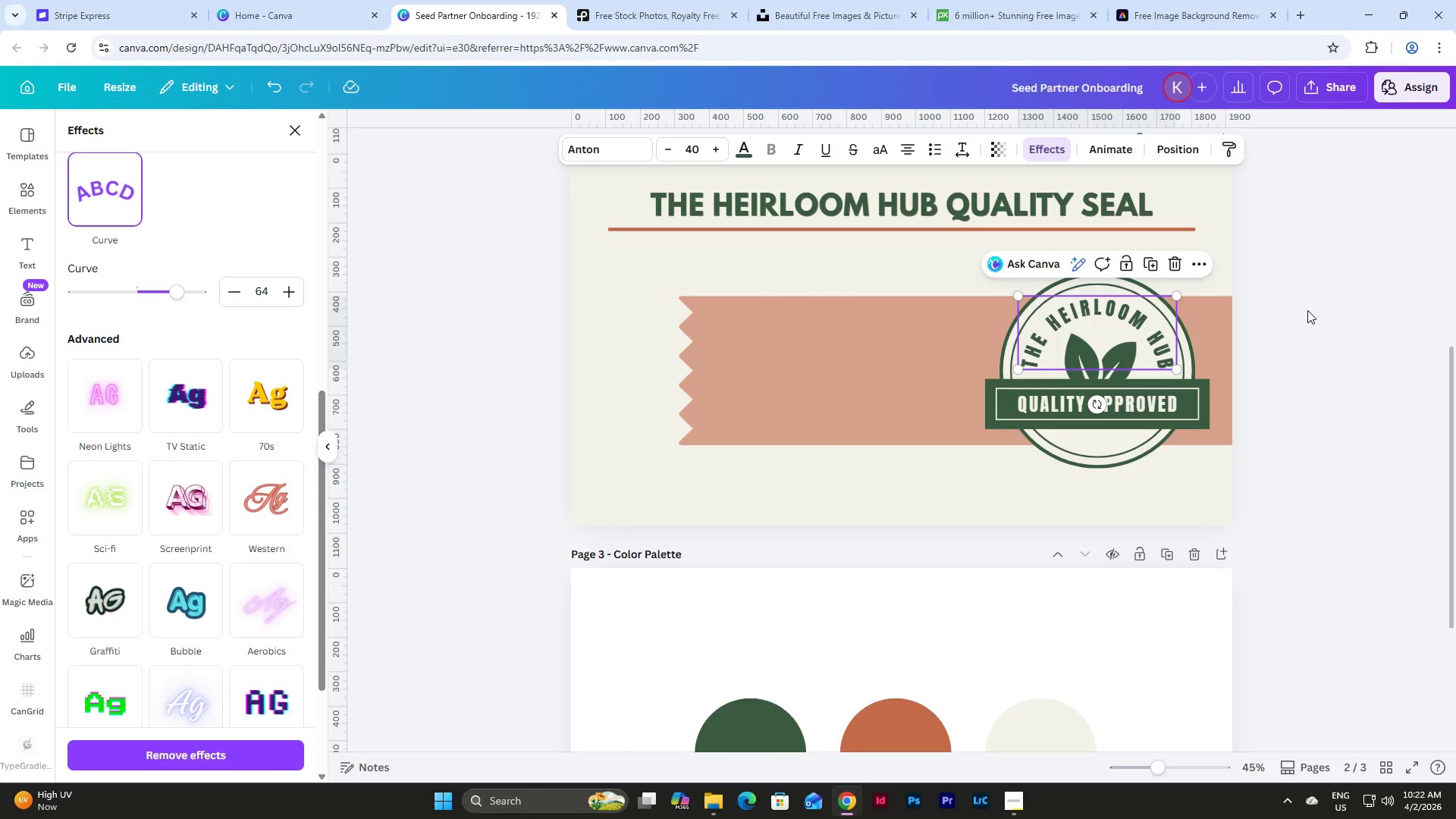 
left_click([1307, 310])
 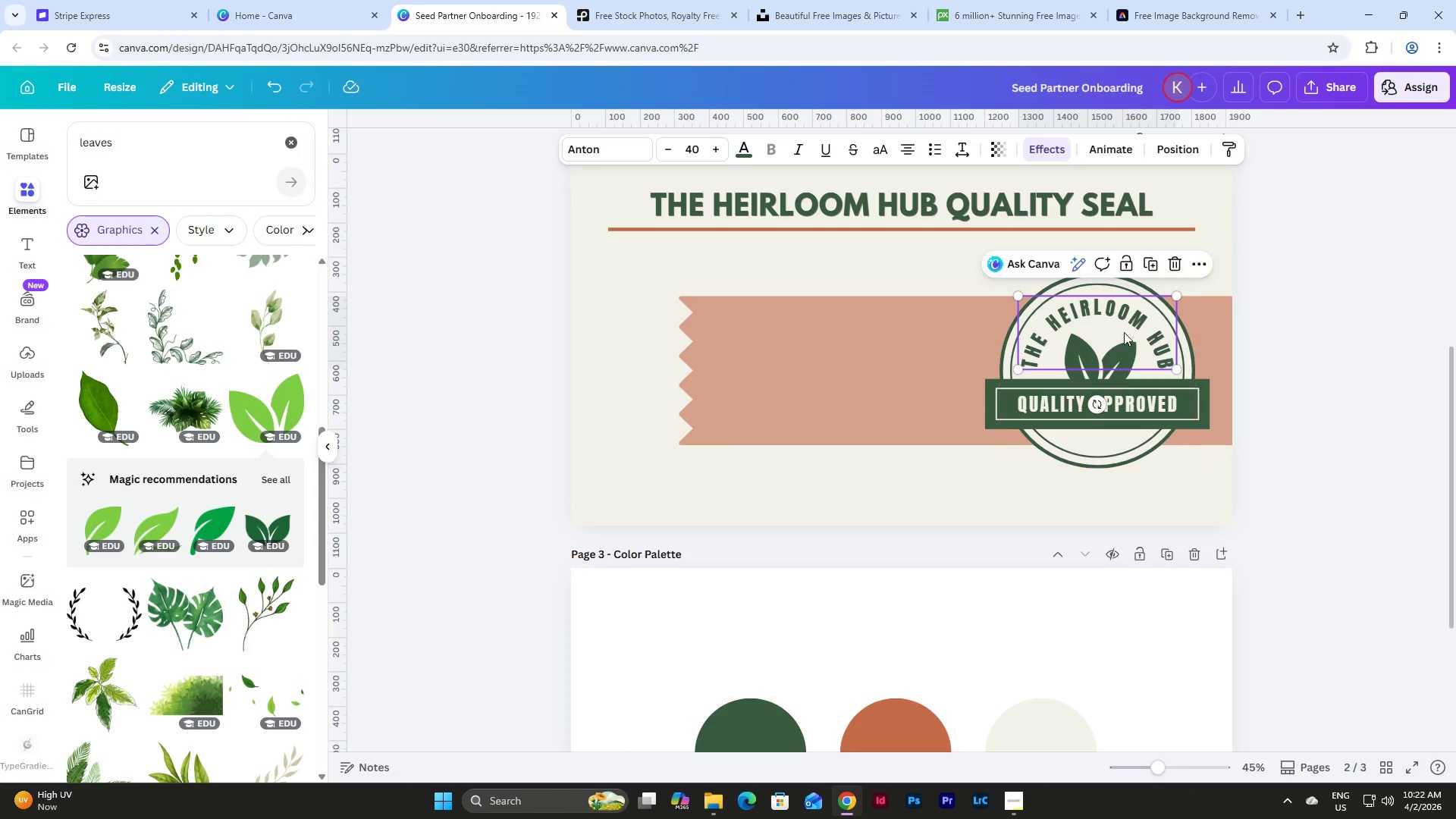 
left_click_drag(start_coordinate=[1090, 313], to_coordinate=[1090, 305])
 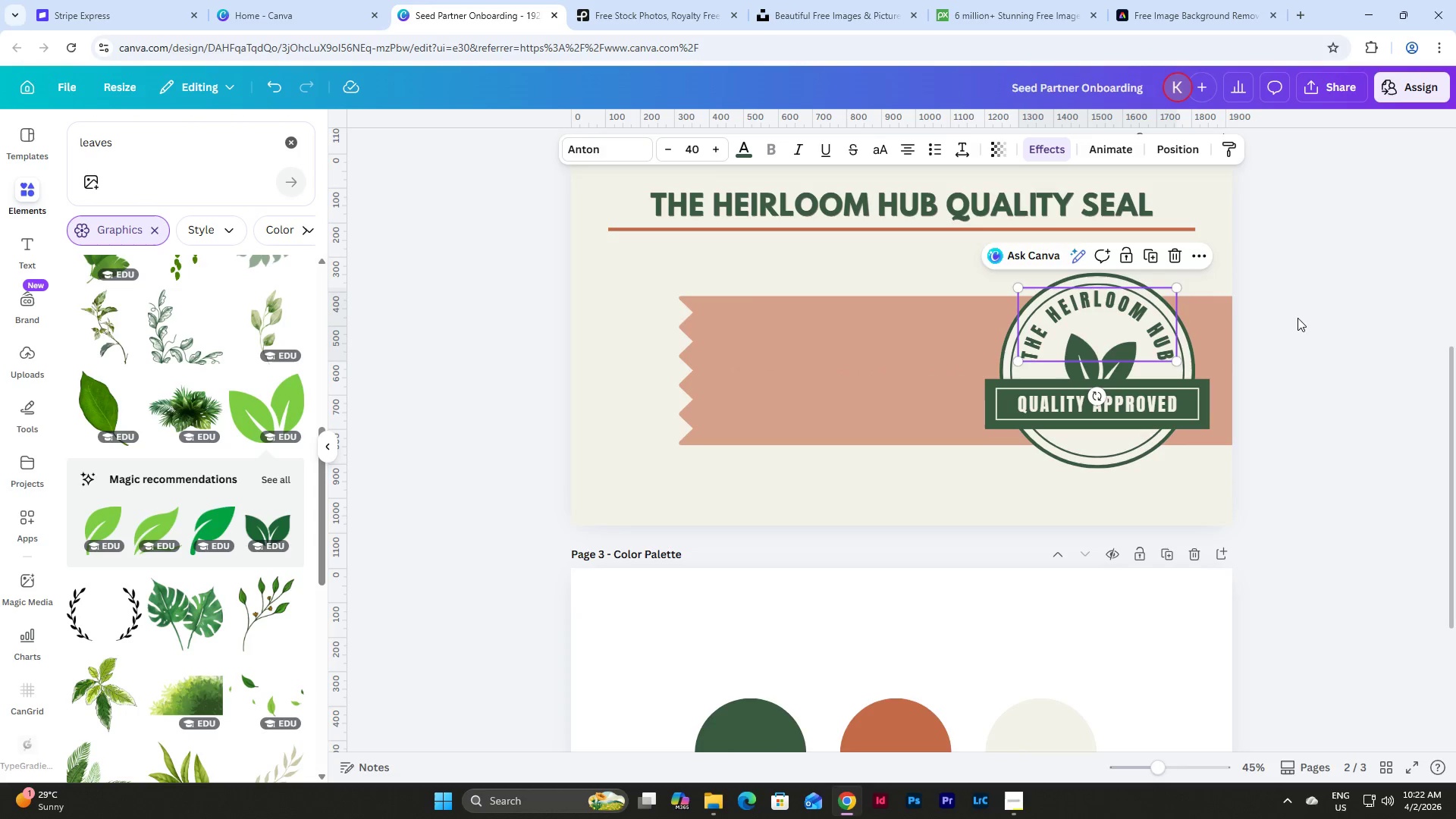 
left_click([1320, 315])
 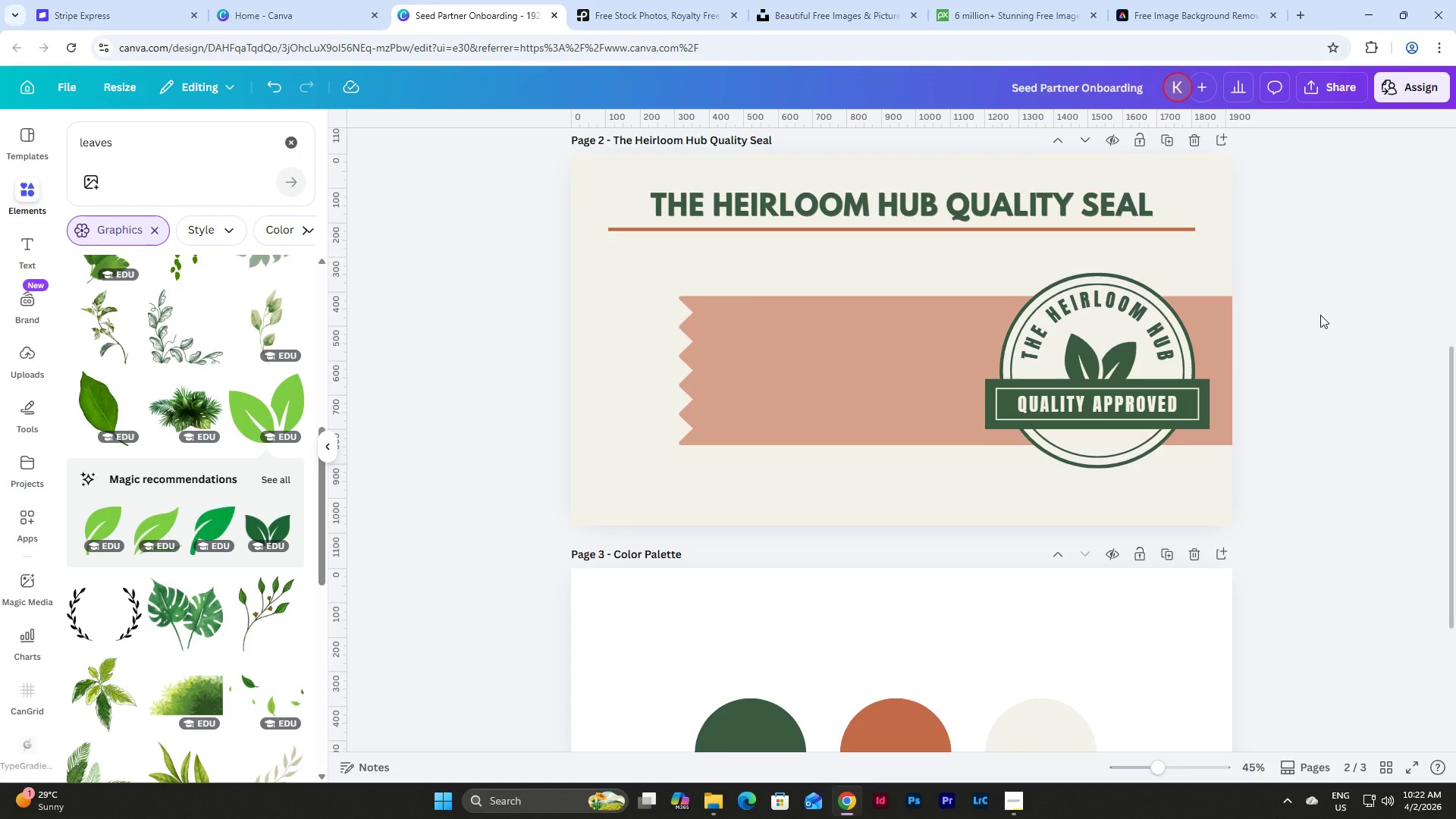 
left_click([1100, 311])
 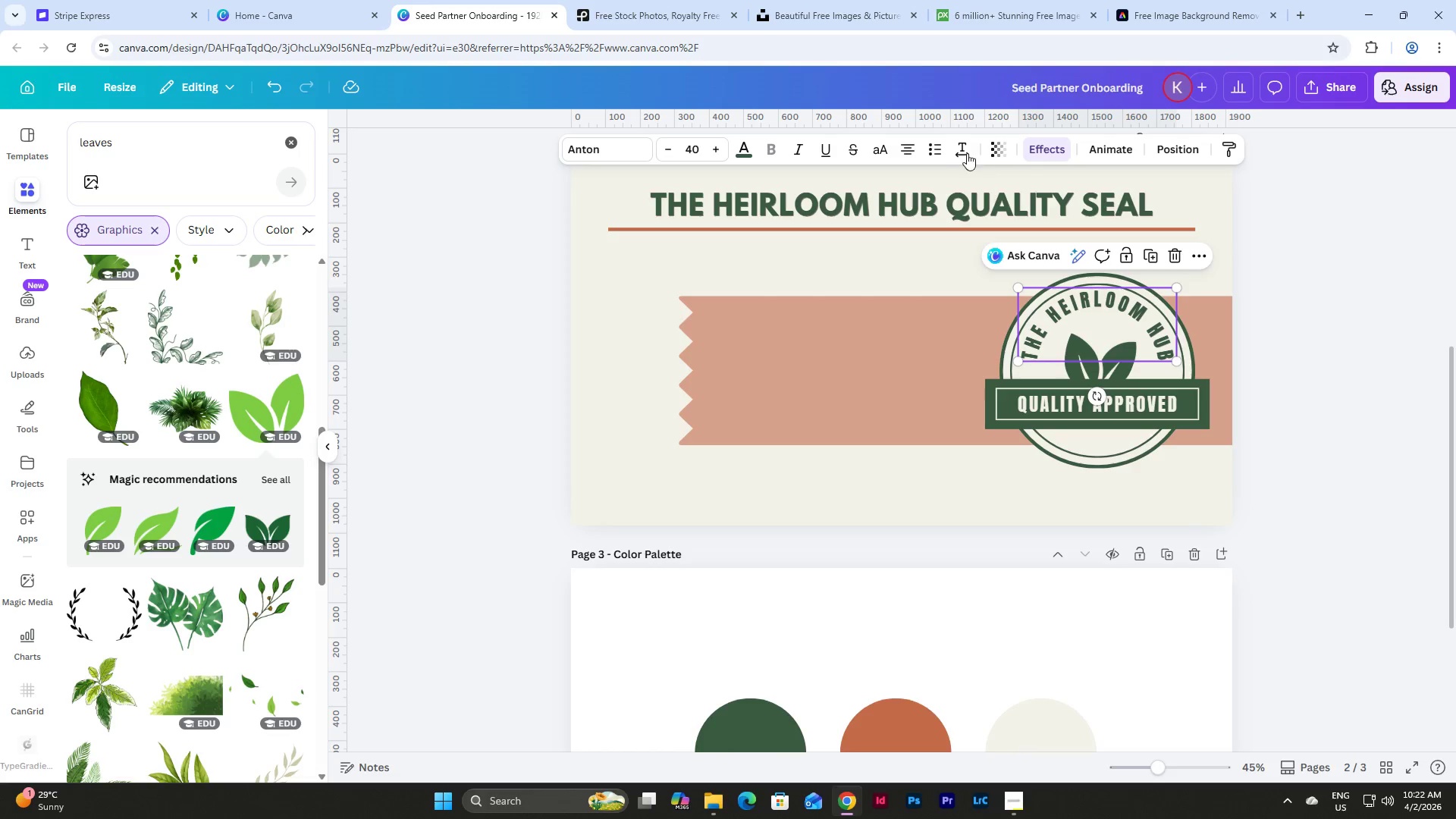 
left_click([963, 146])
 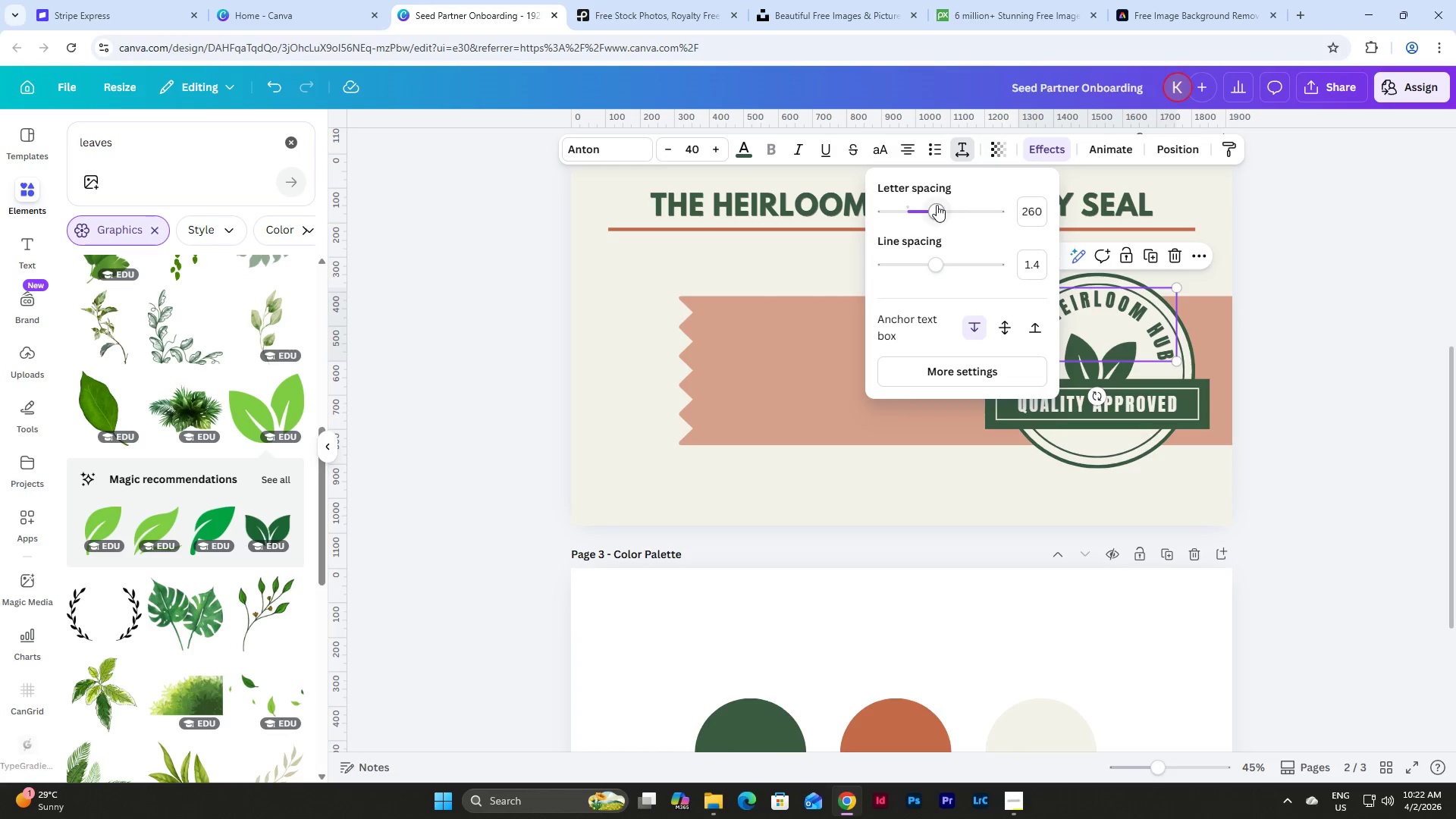 
left_click_drag(start_coordinate=[937, 205], to_coordinate=[946, 205])
 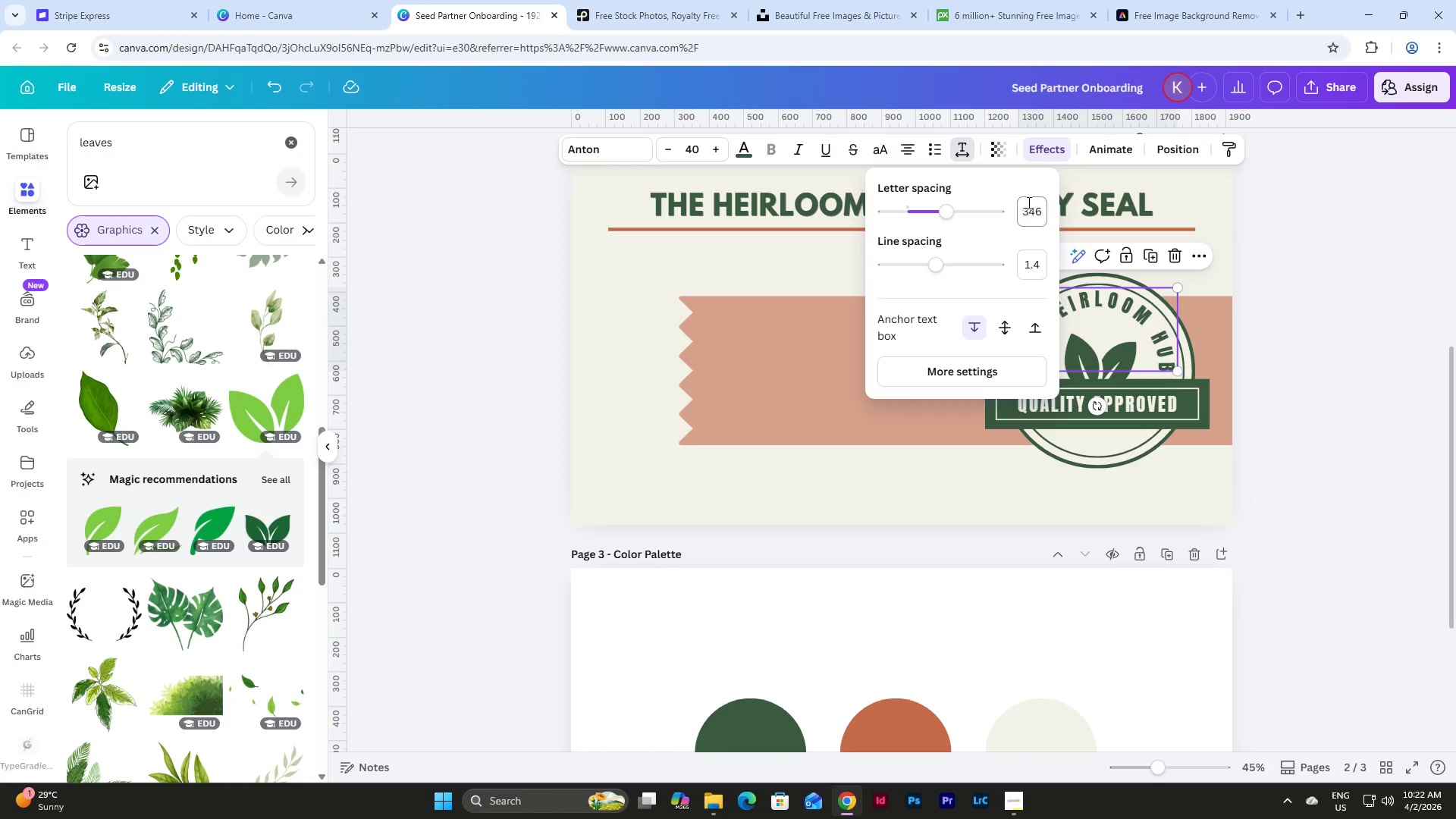 
left_click([1029, 202])
 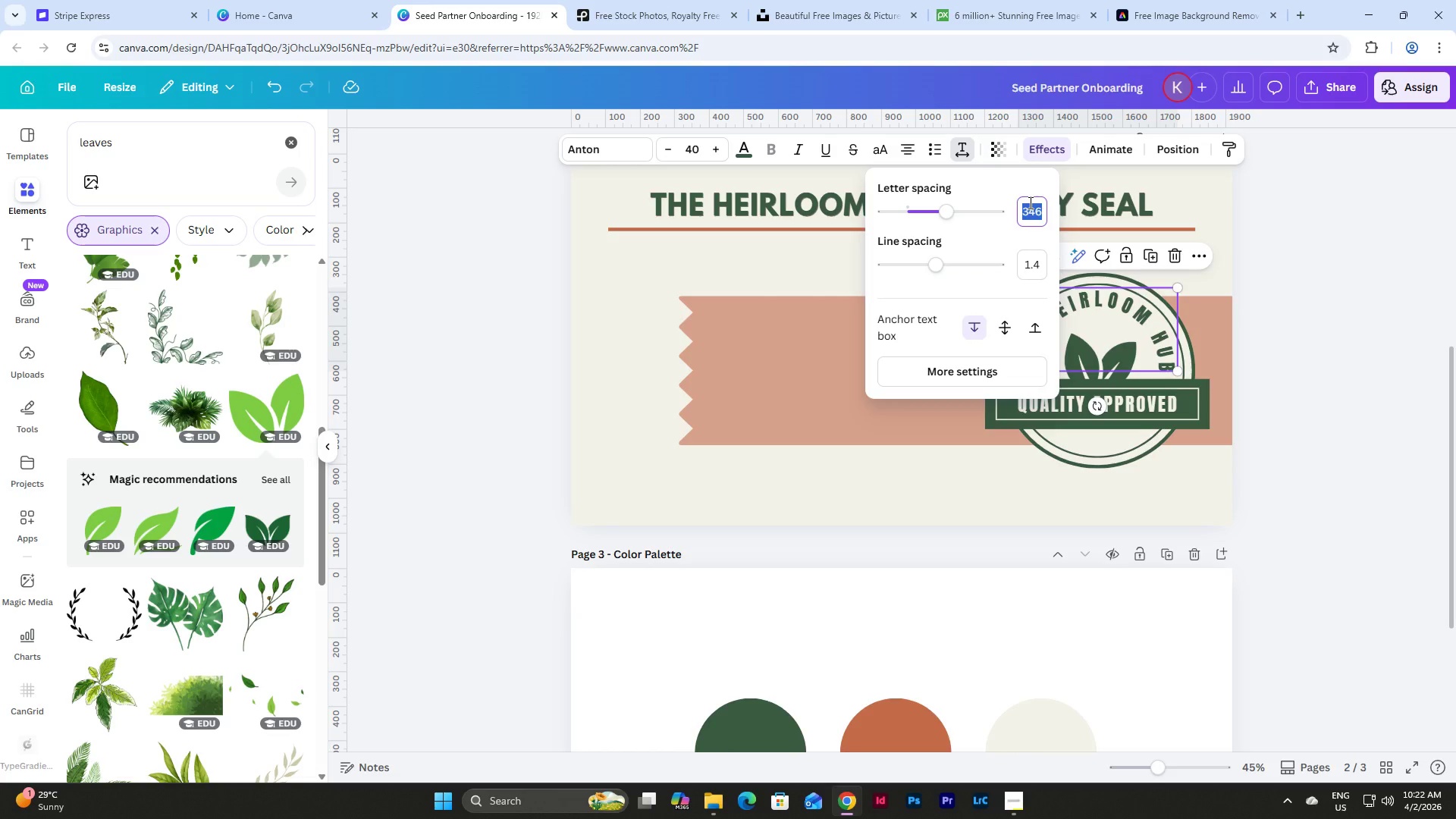 
key(Numpad3)
 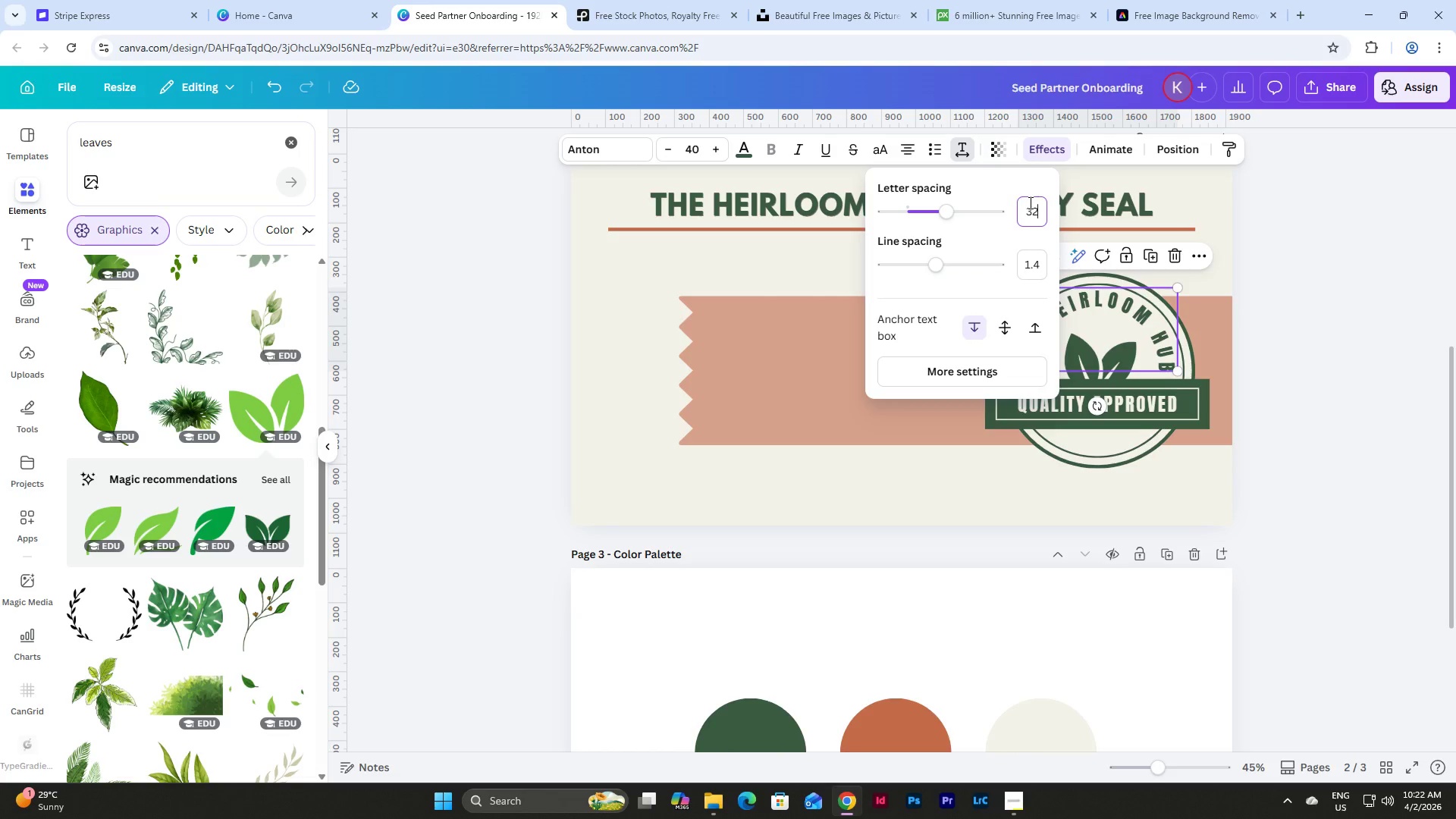 
key(Numpad2)
 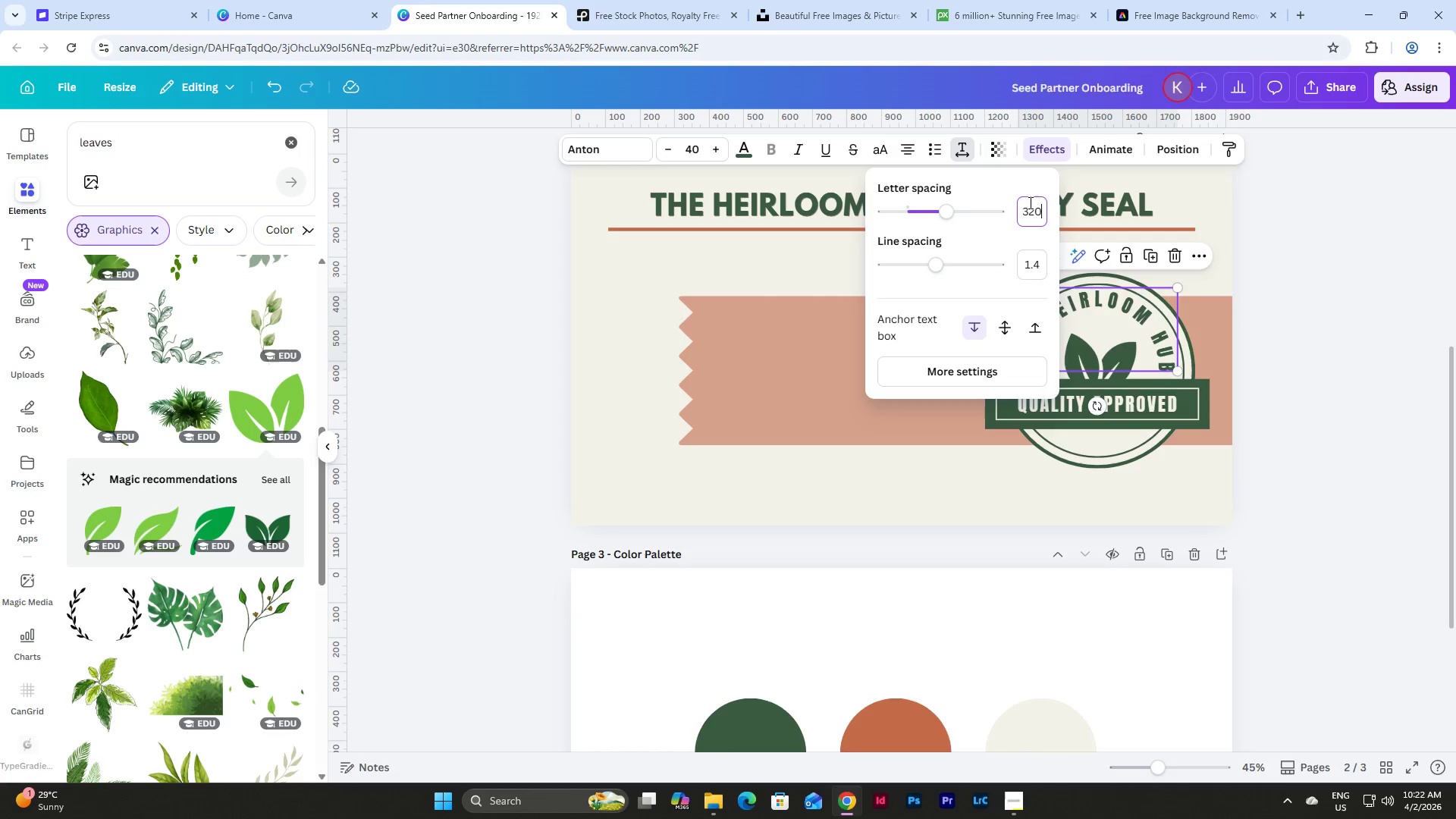 
key(Numpad0)
 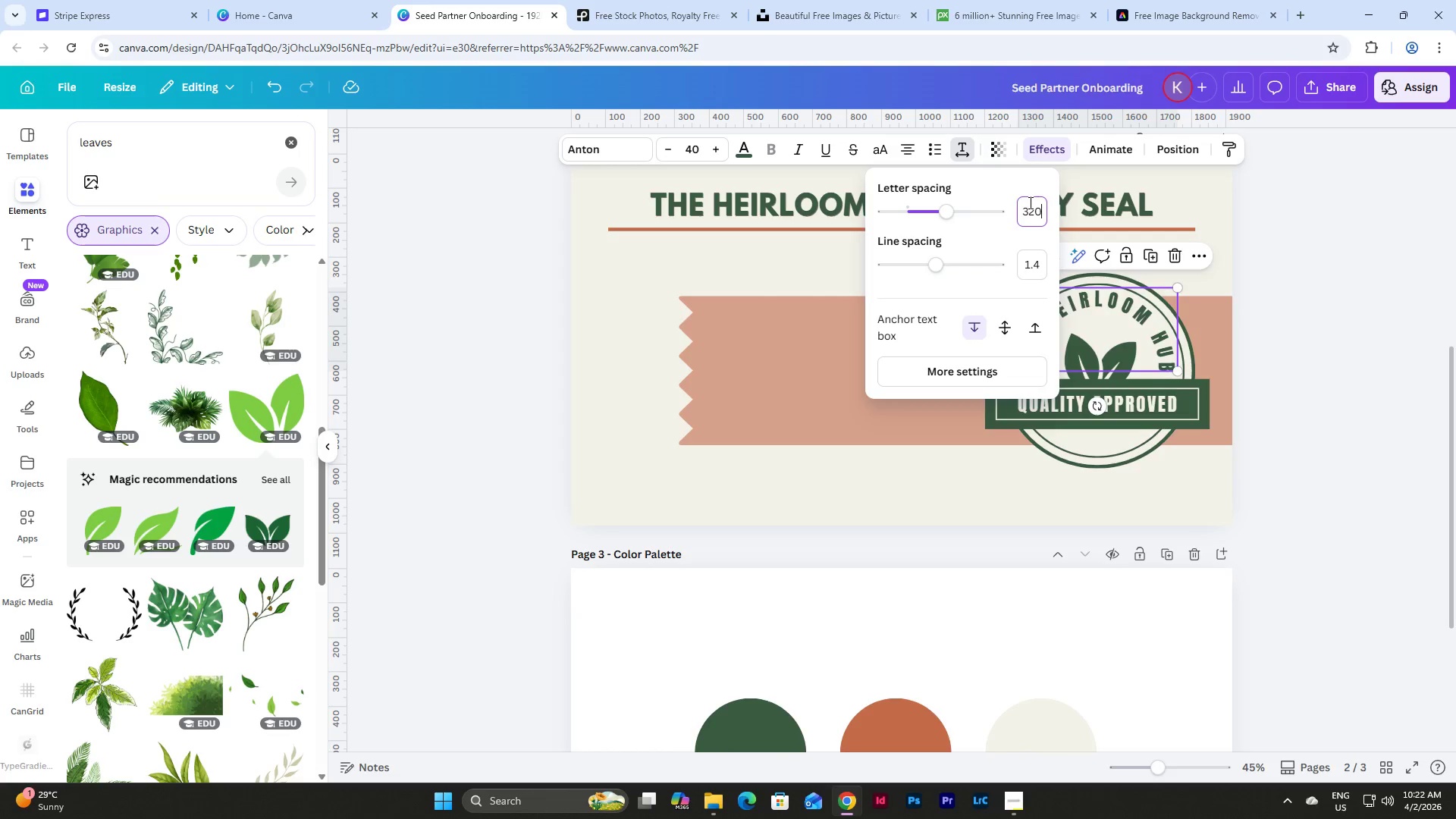 
key(NumpadEnter)
 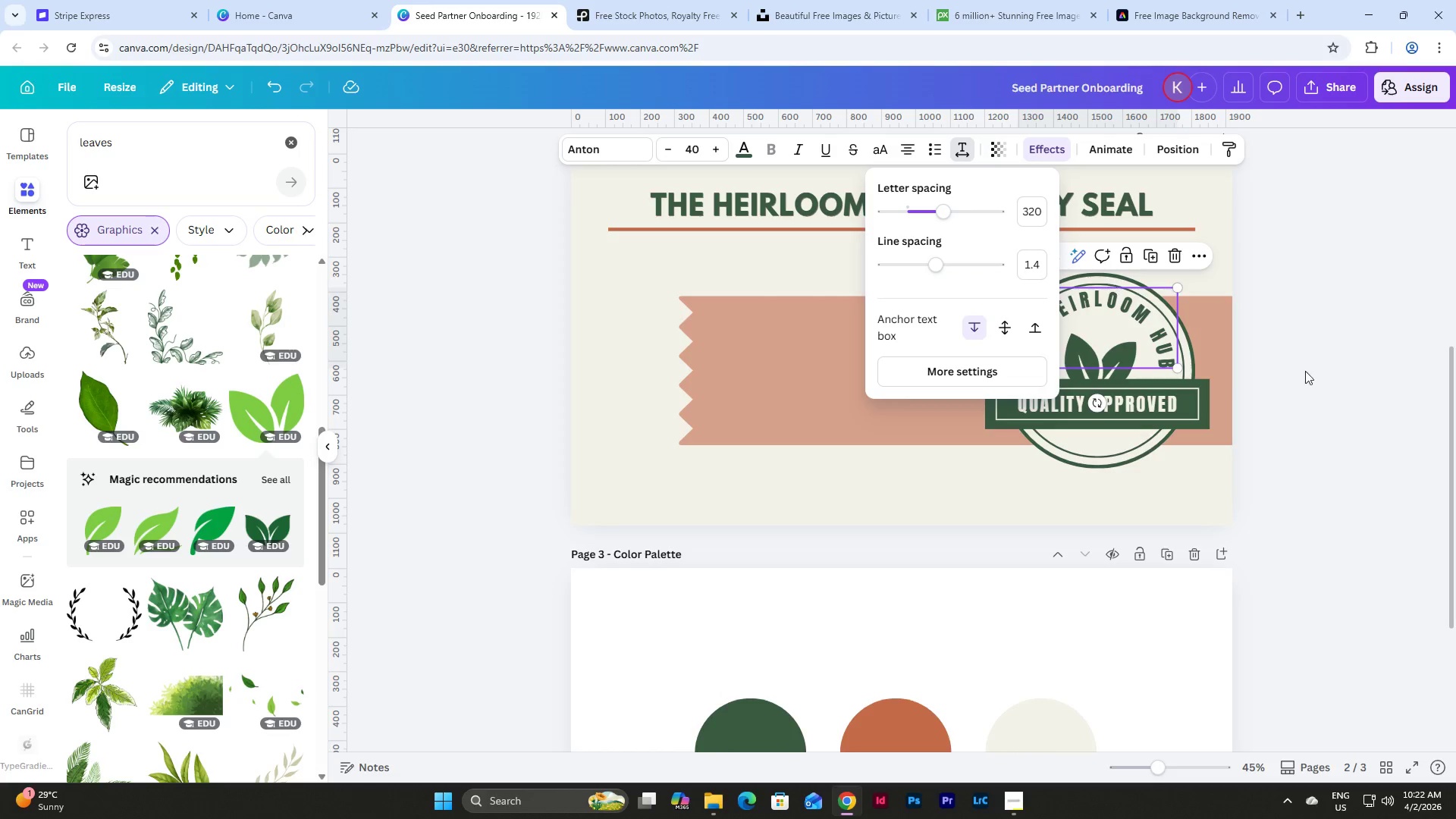 
left_click([1345, 365])
 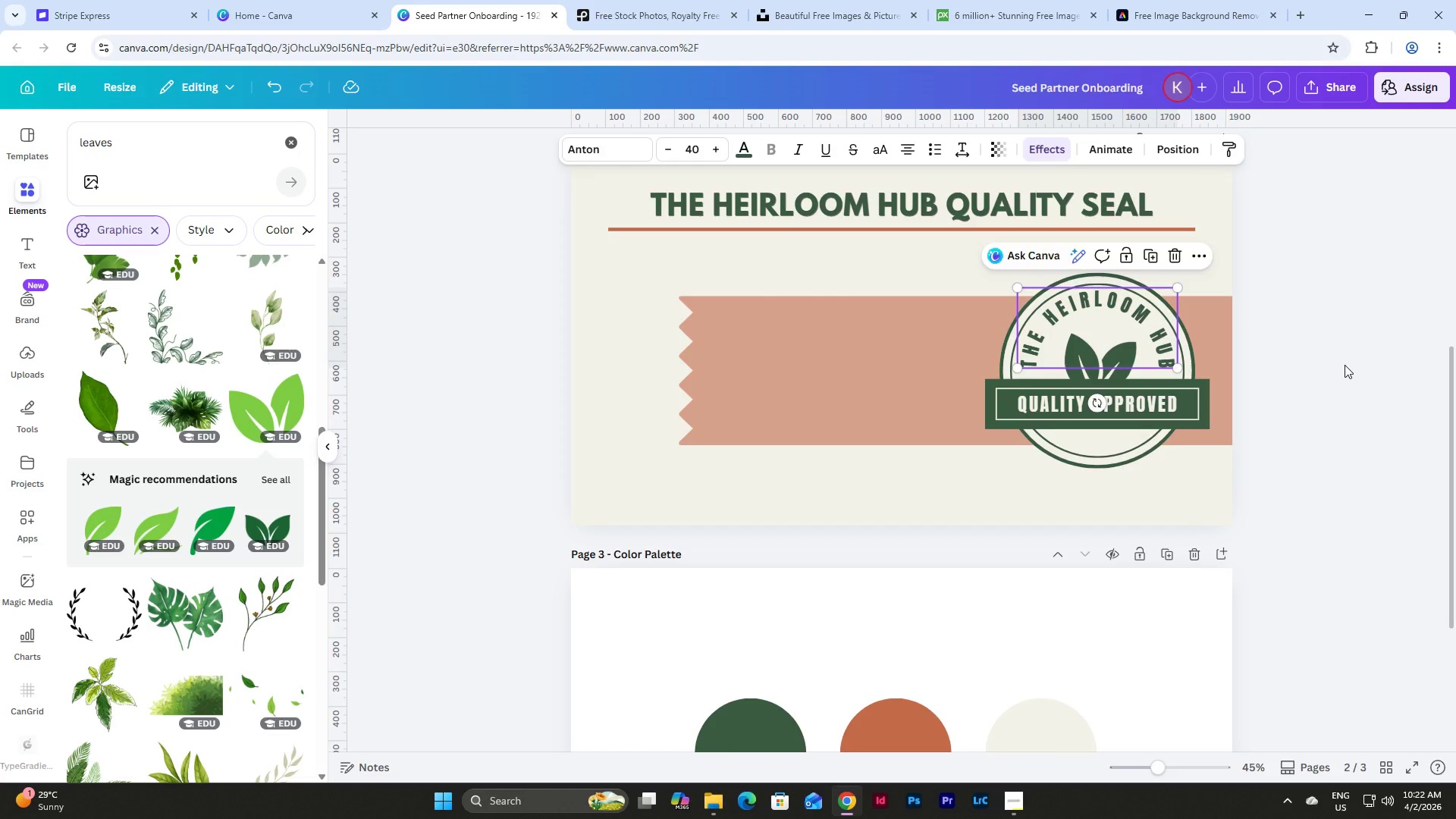 
left_click([1345, 365])
 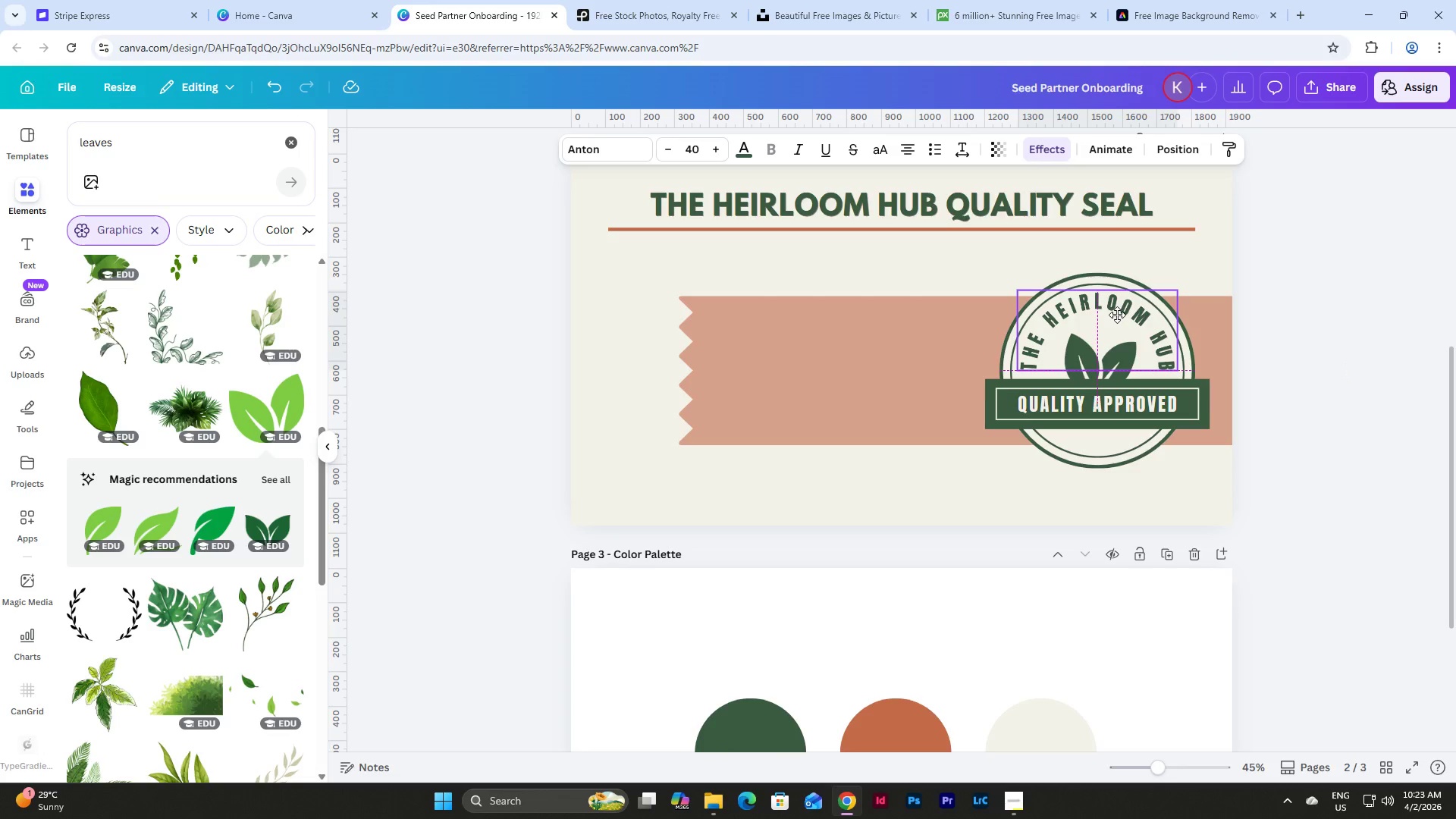 
wait(8.31)
 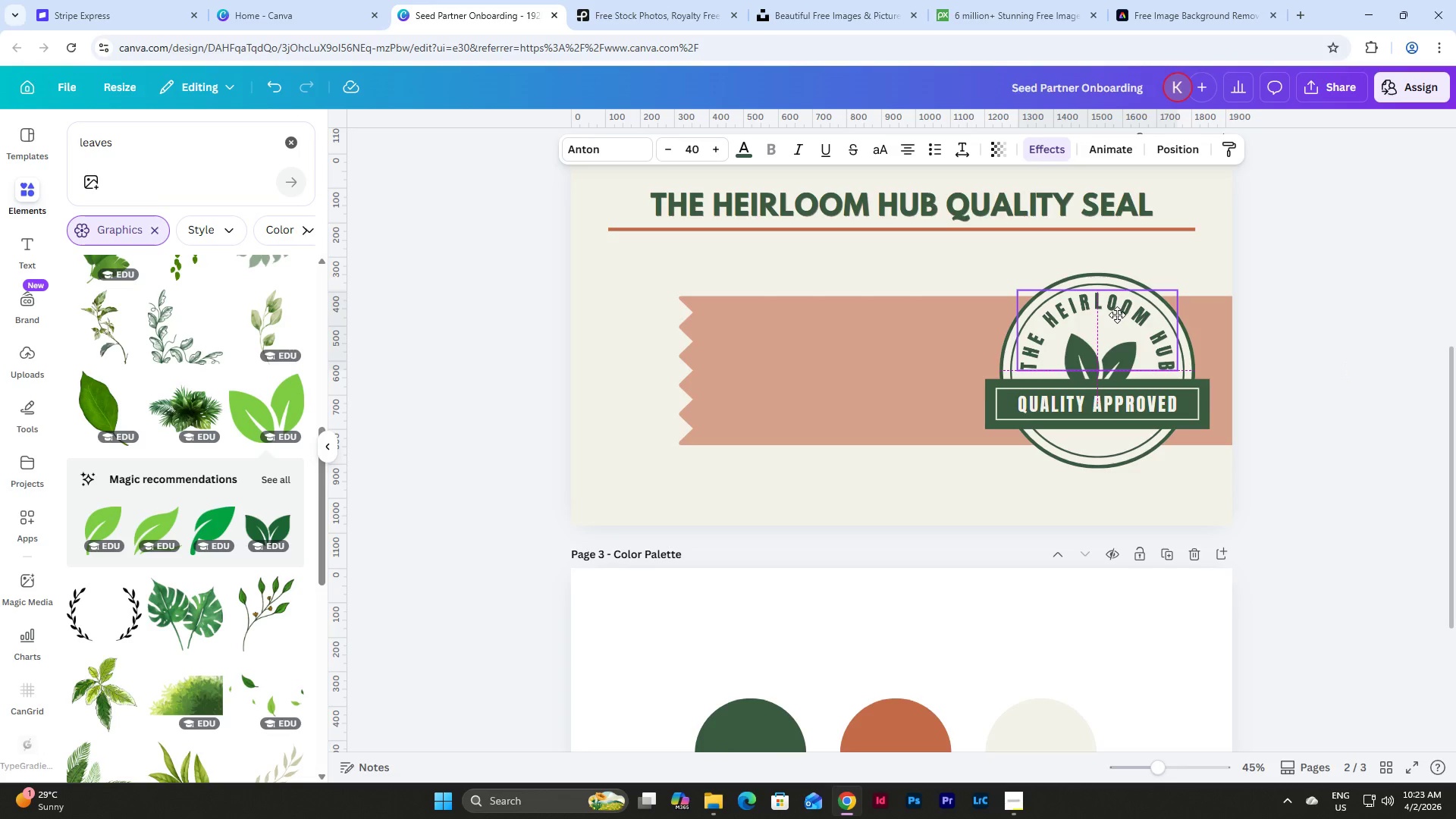 
left_click([1332, 337])
 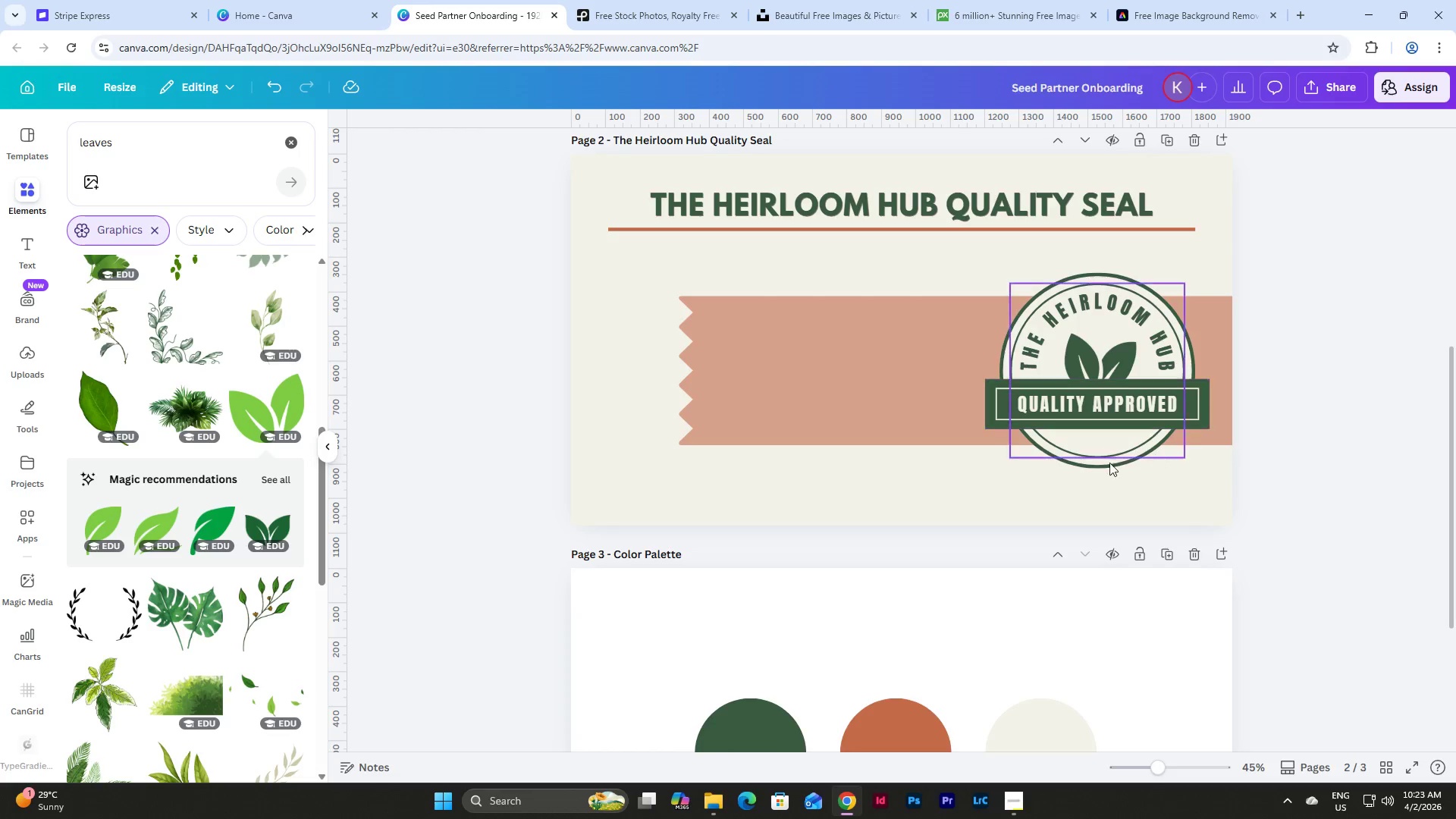 
wait(6.22)
 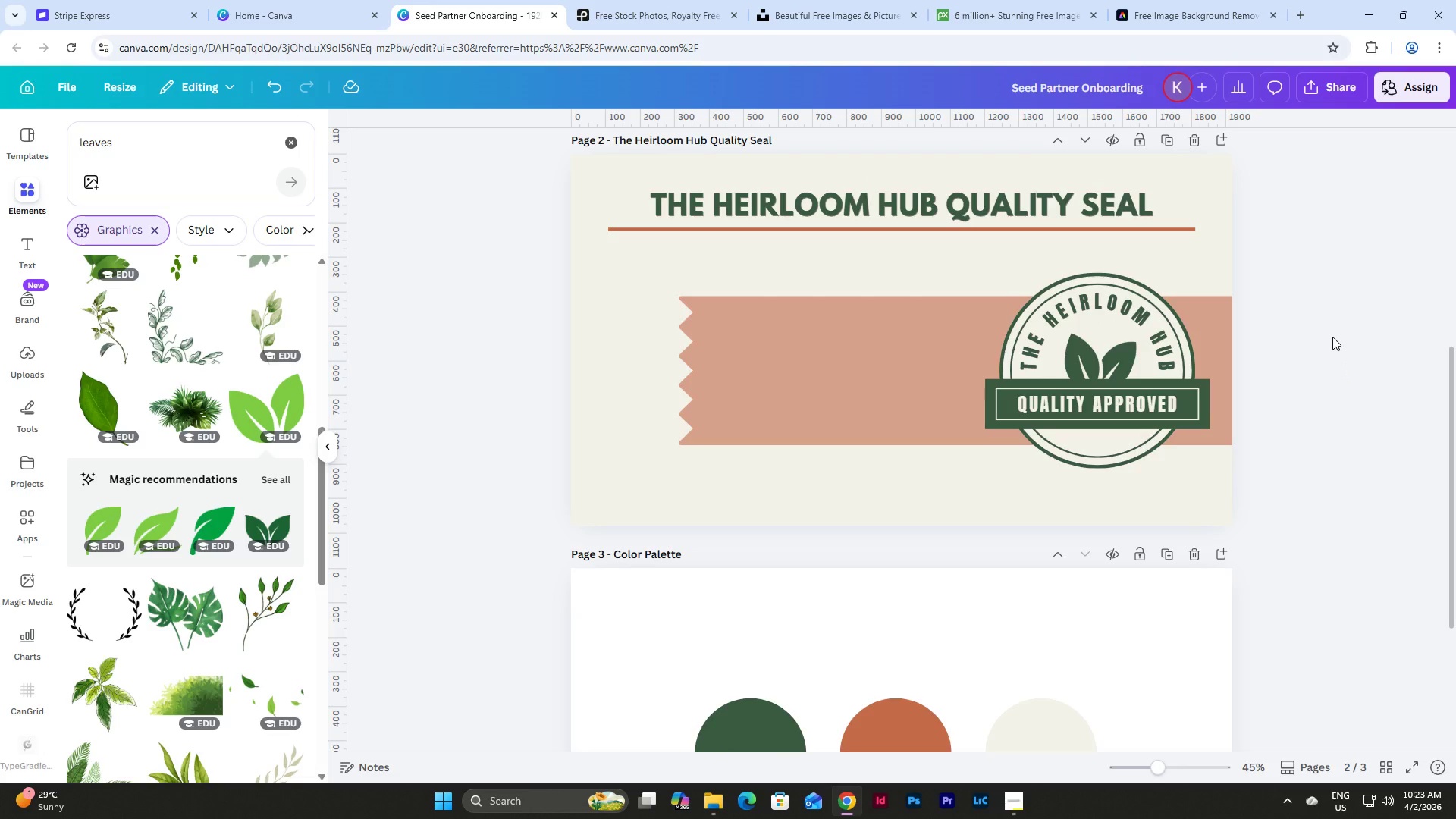 
left_click([1131, 447])
 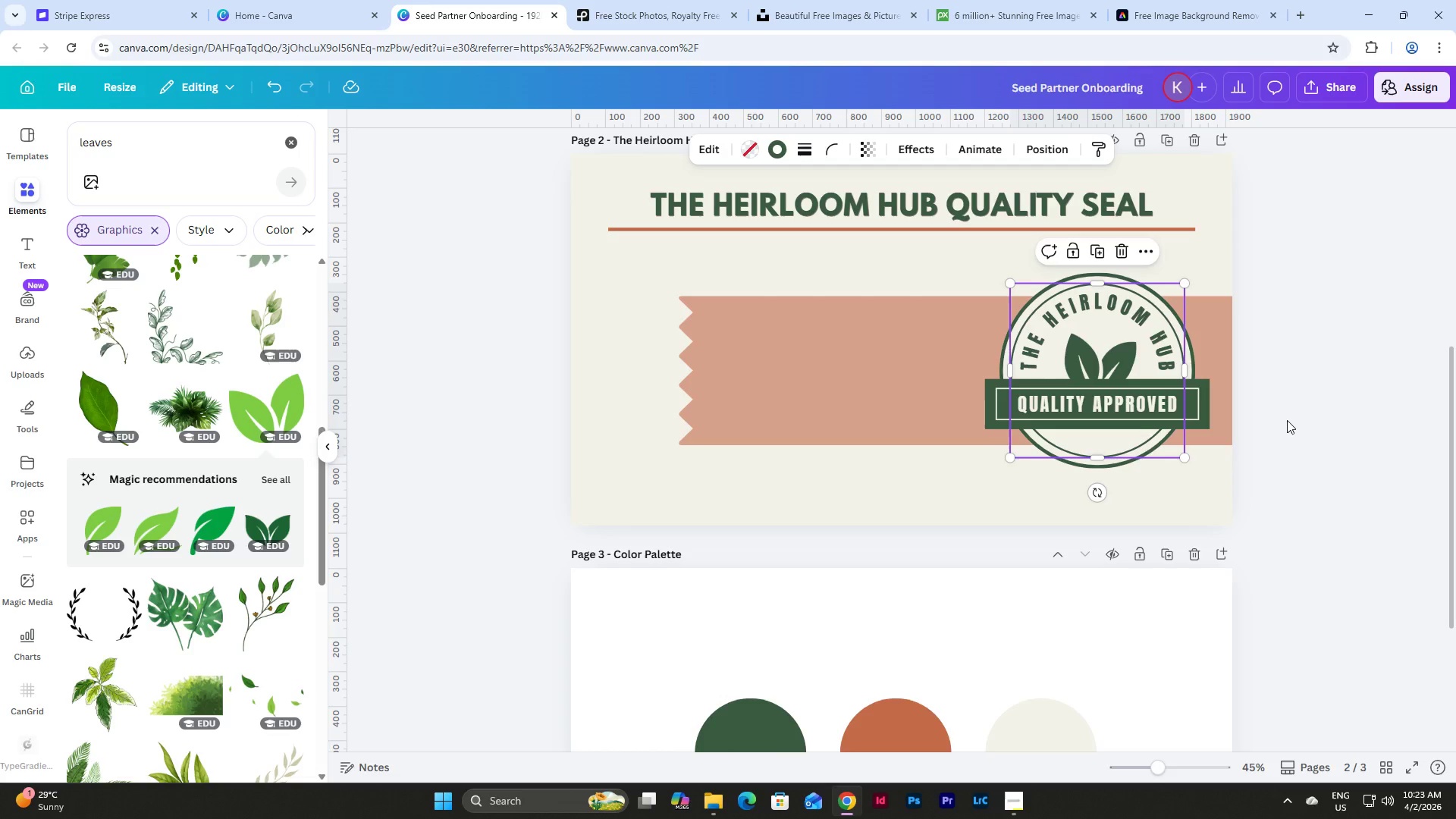 
left_click([1329, 420])
 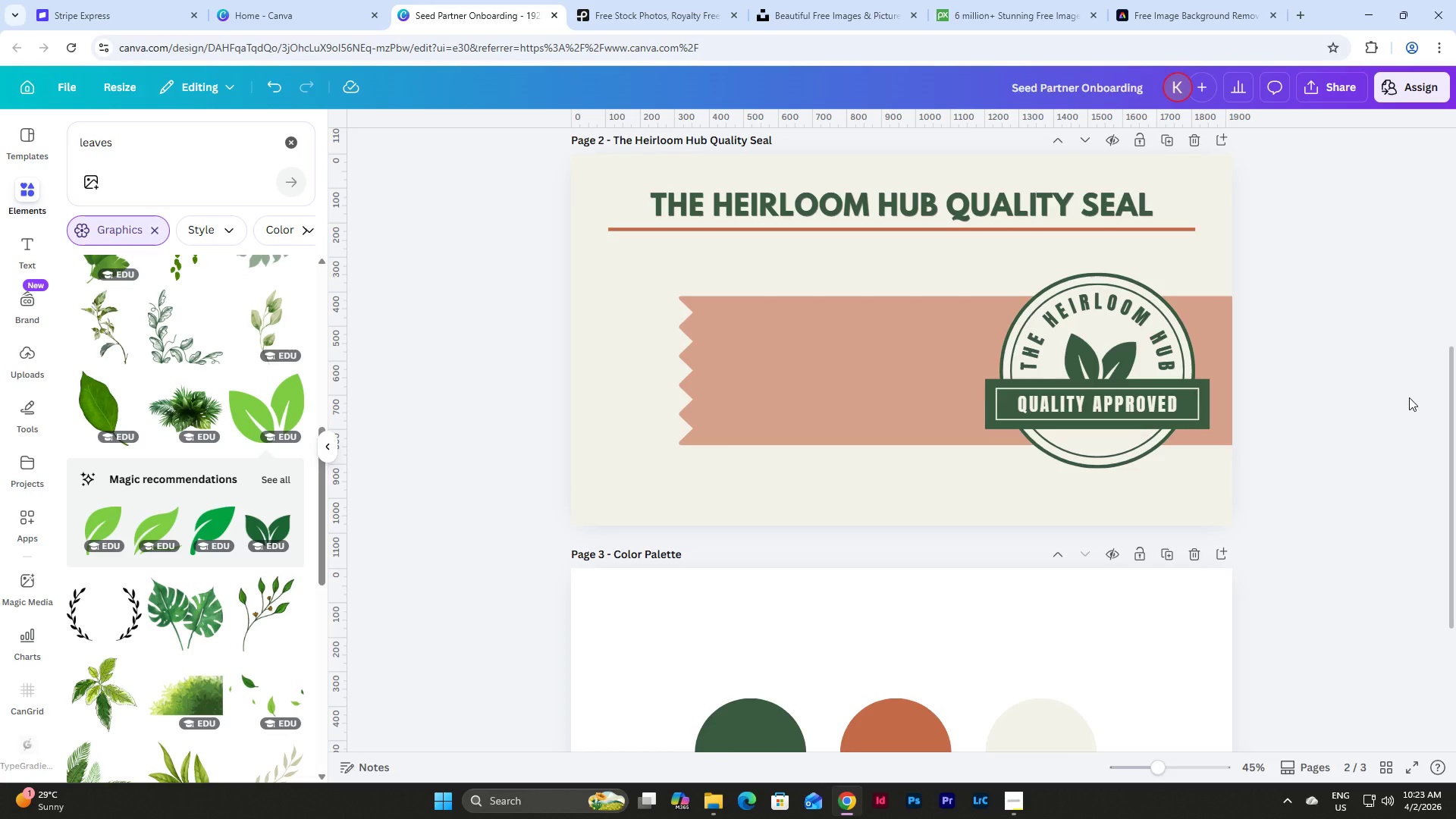 
wait(12.19)
 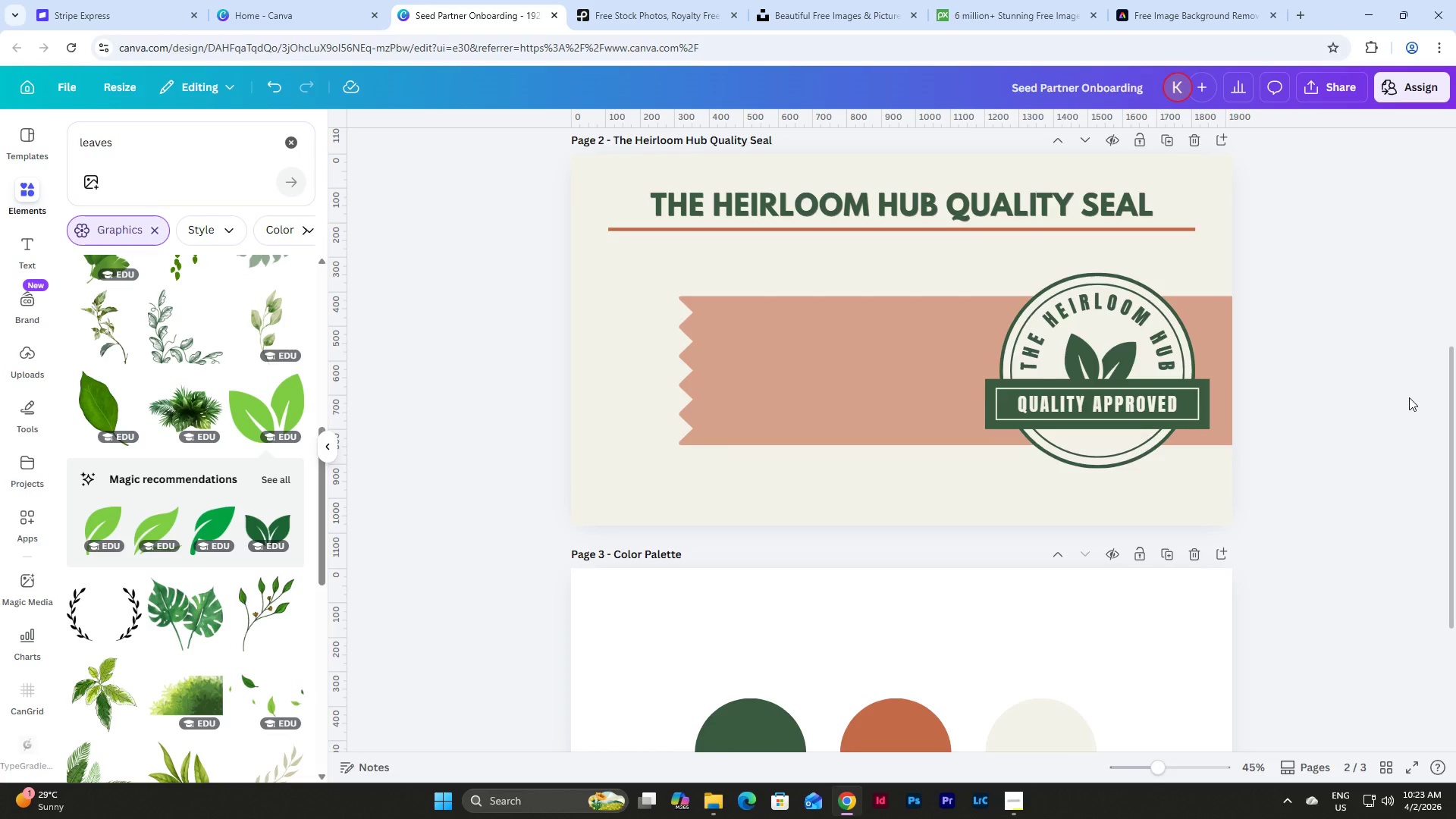 
left_click_drag(start_coordinate=[1154, 769], to_coordinate=[1159, 758])
 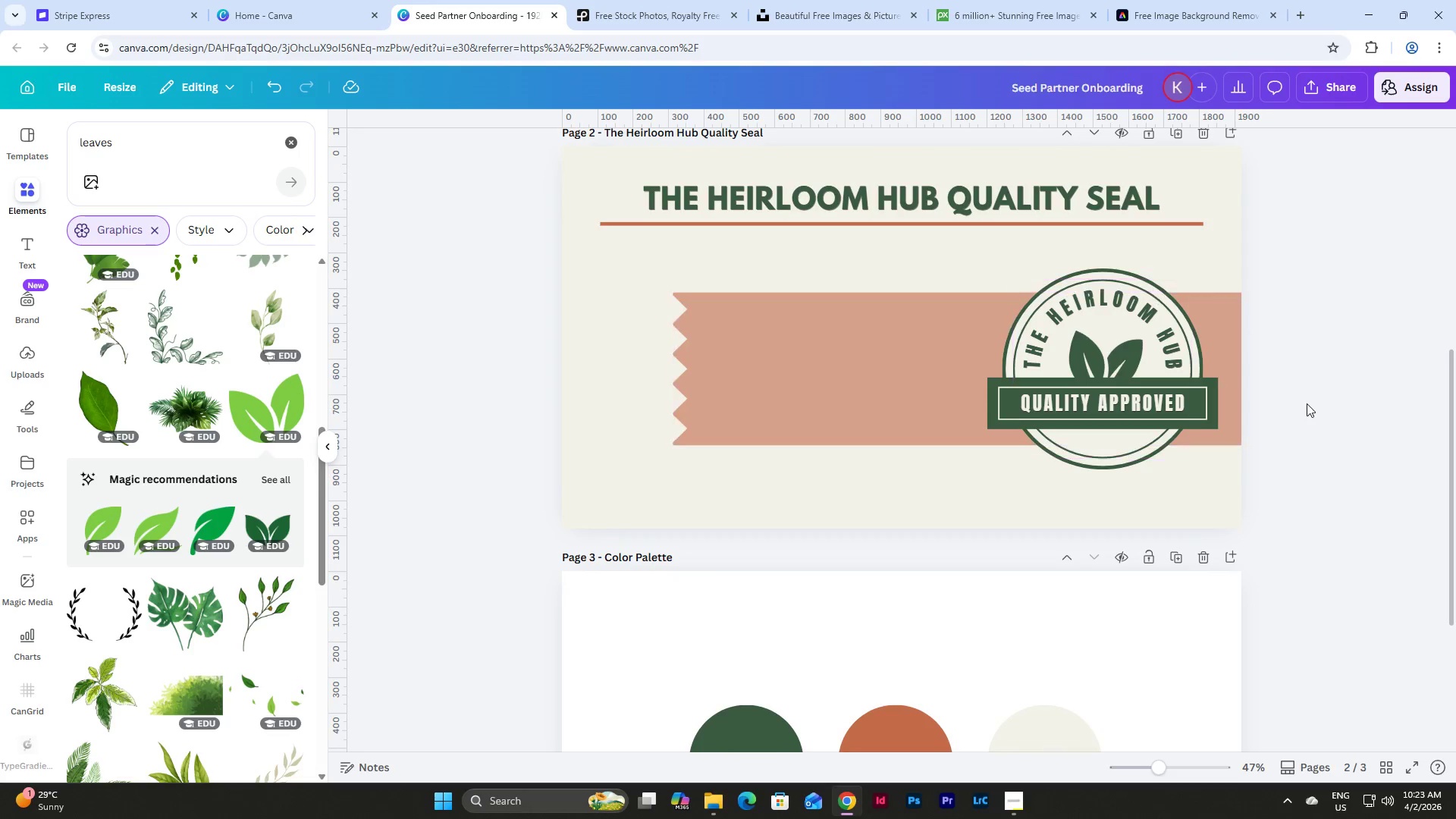 
left_click_drag(start_coordinate=[1335, 497], to_coordinate=[971, 249])
 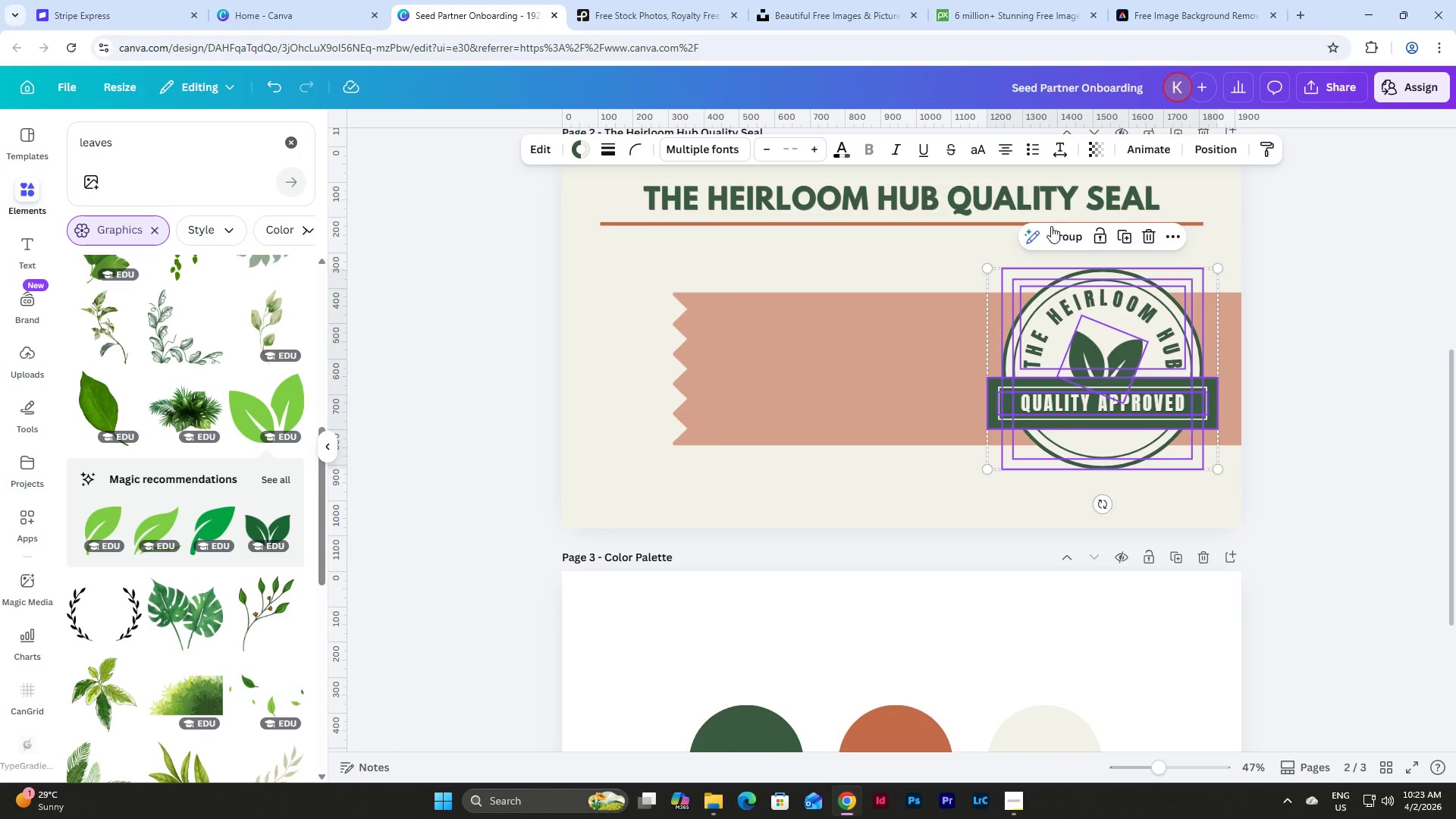 
left_click([1059, 231])
 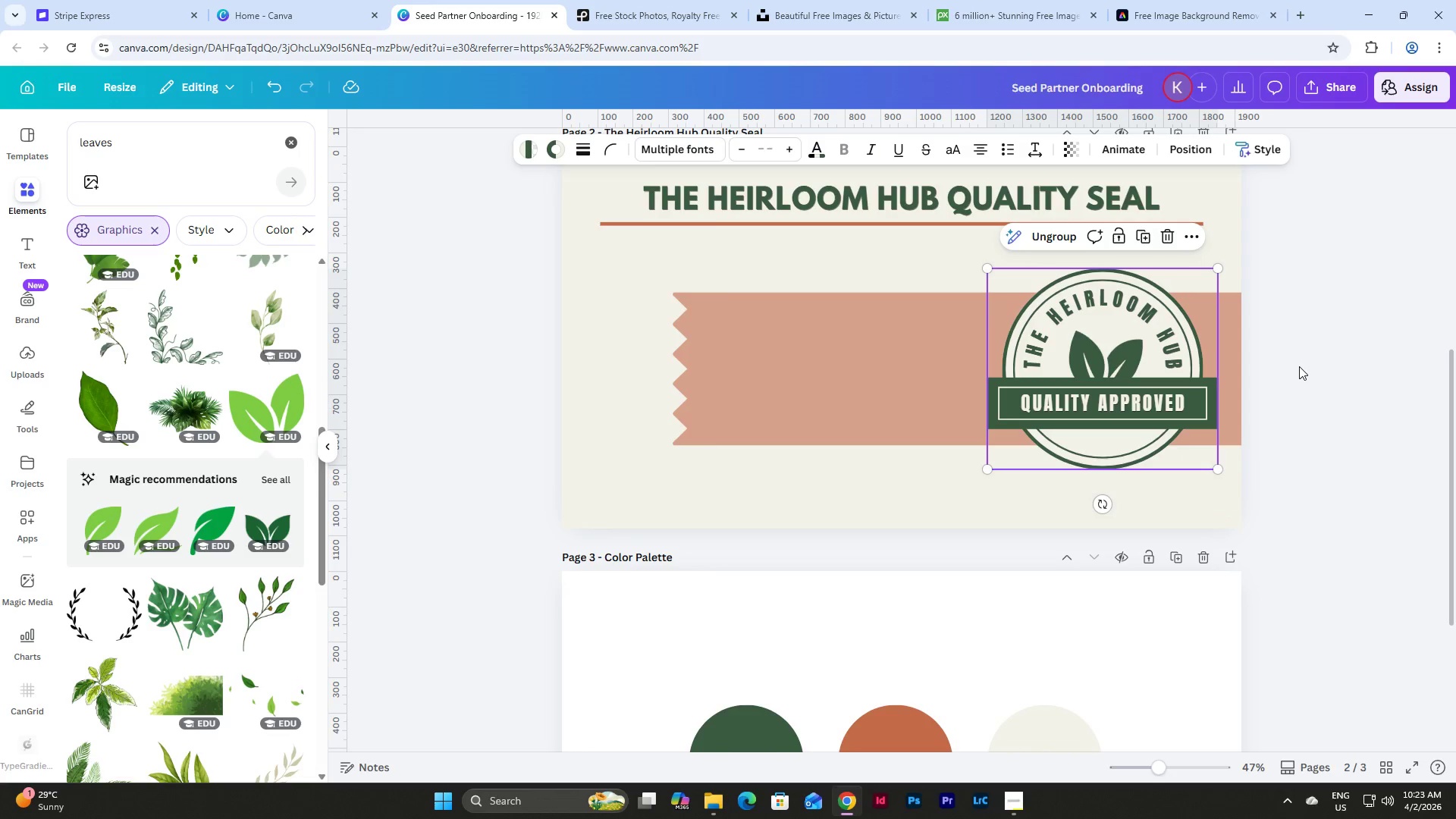 
left_click([1299, 366])
 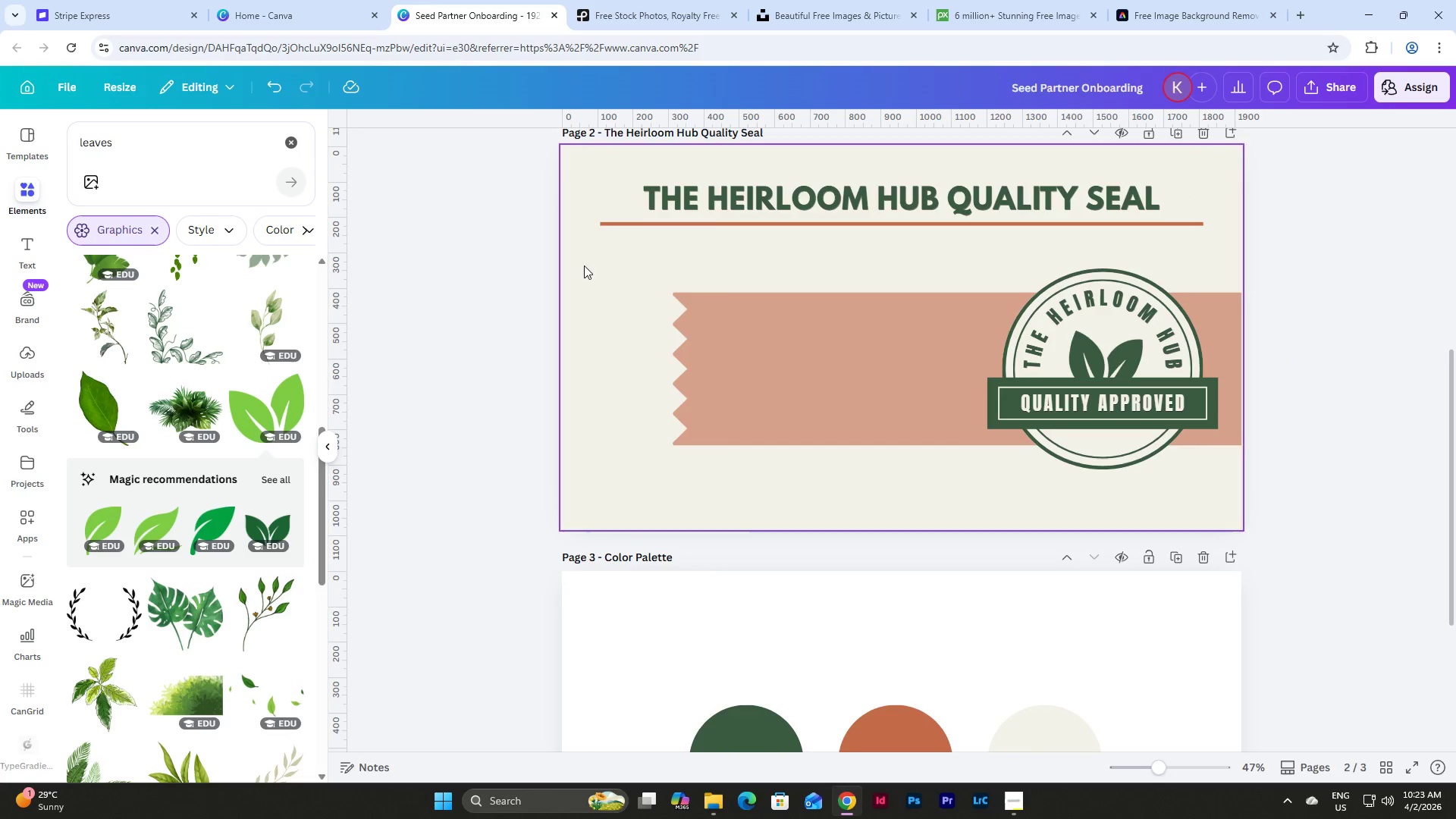 
left_click([164, 171])
 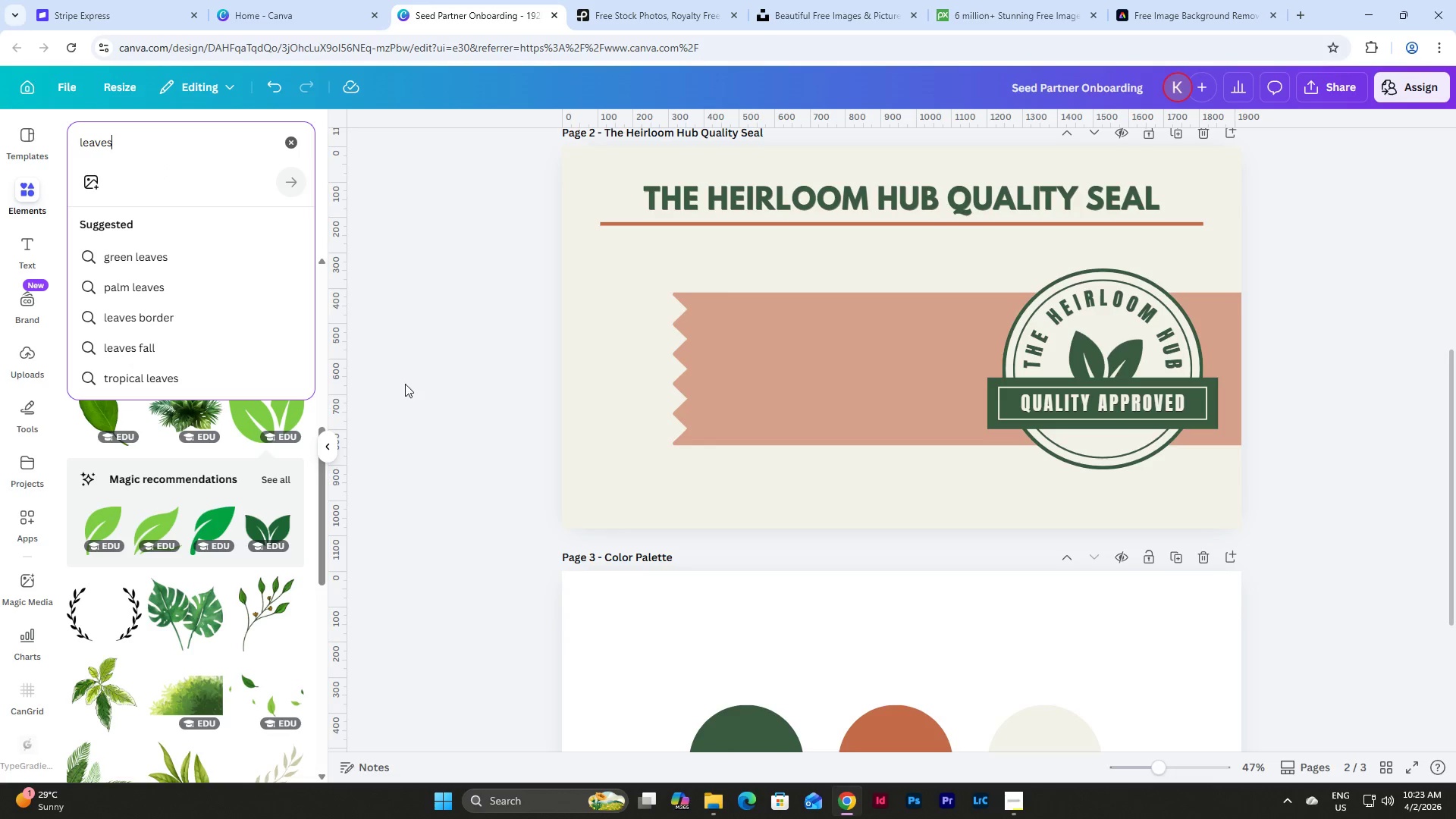 
scroll: coordinate [262, 501], scroll_direction: down, amount: 1.0
 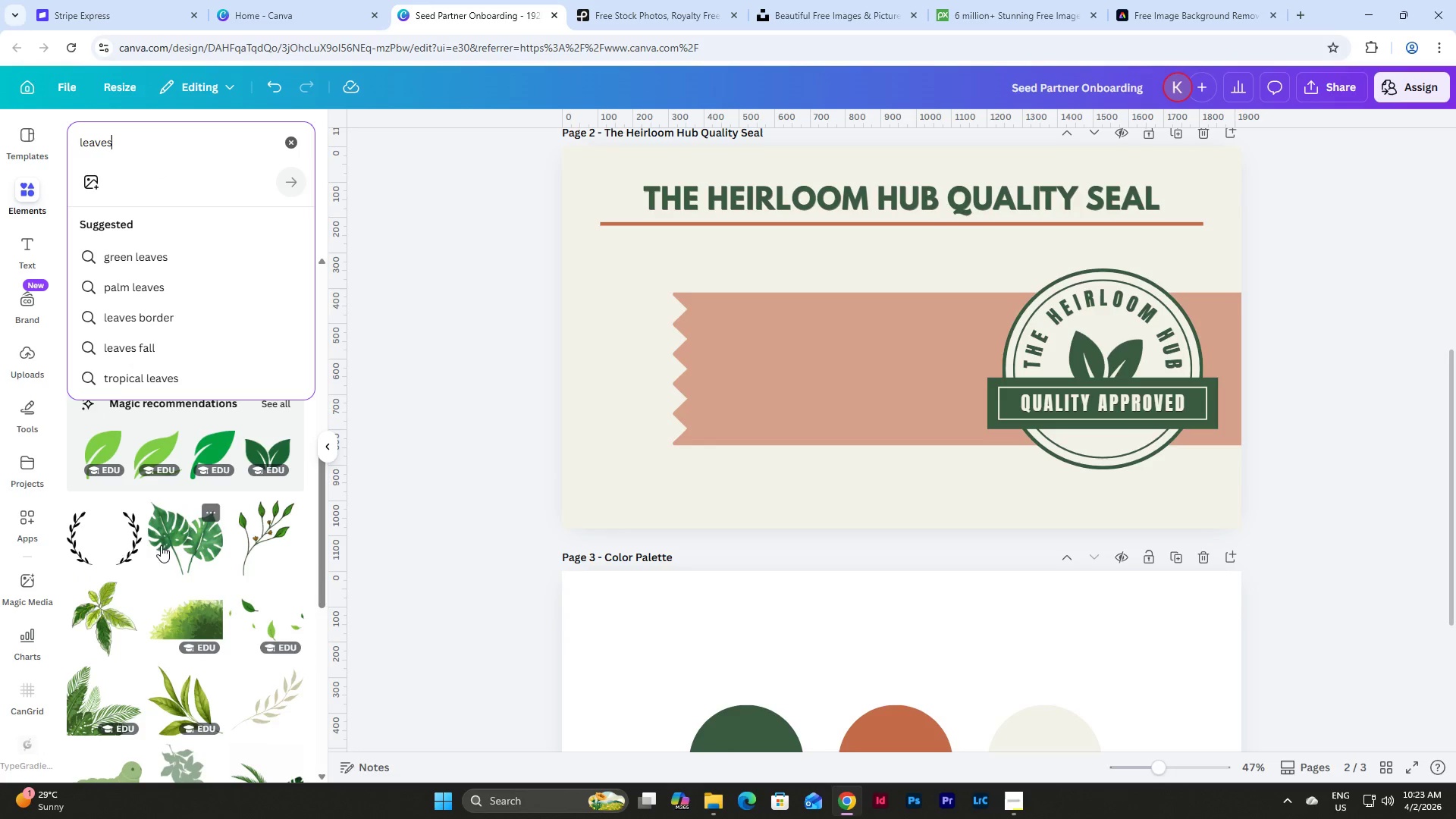 
left_click([130, 545])
 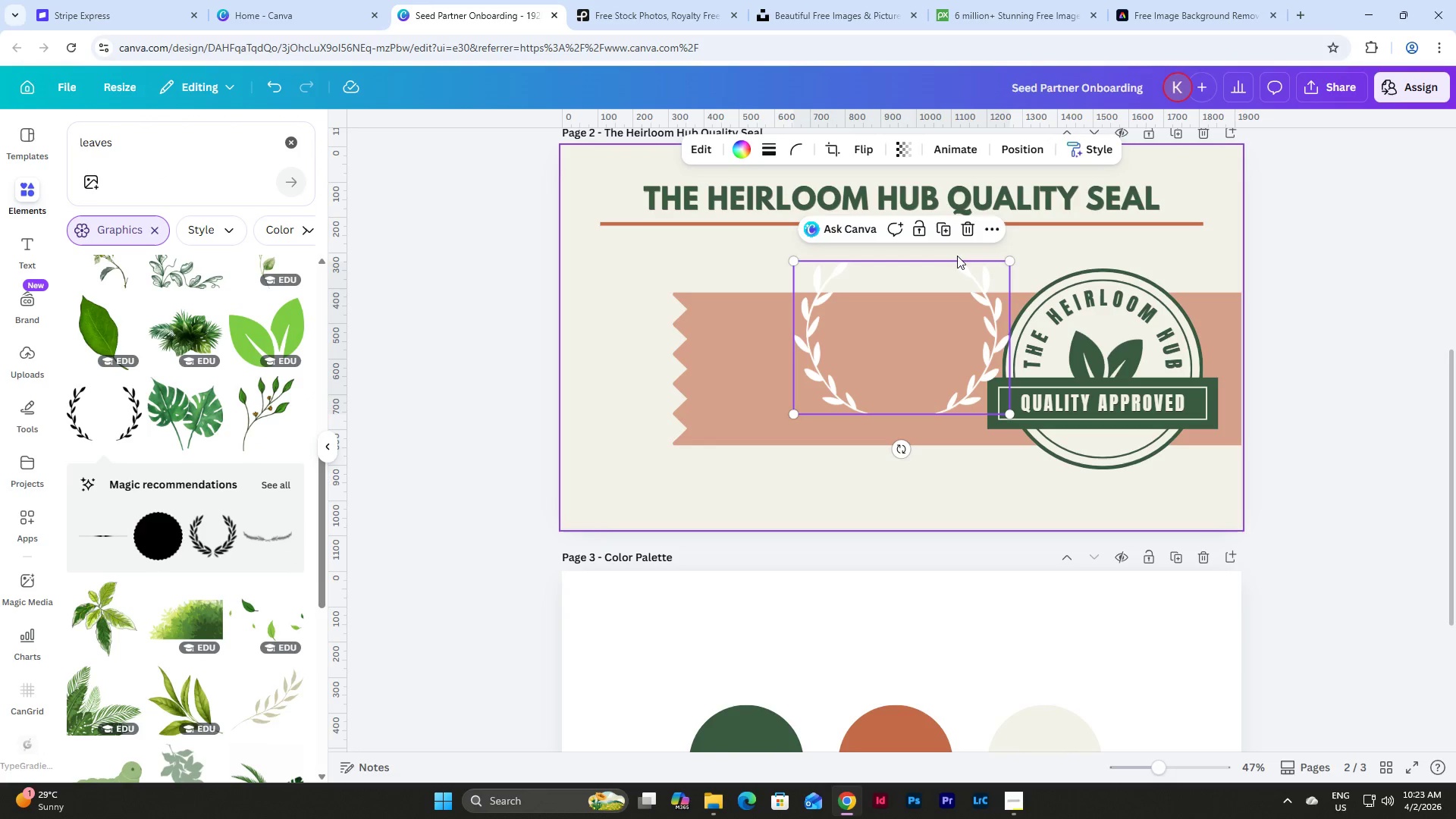 
left_click([1027, 148])
 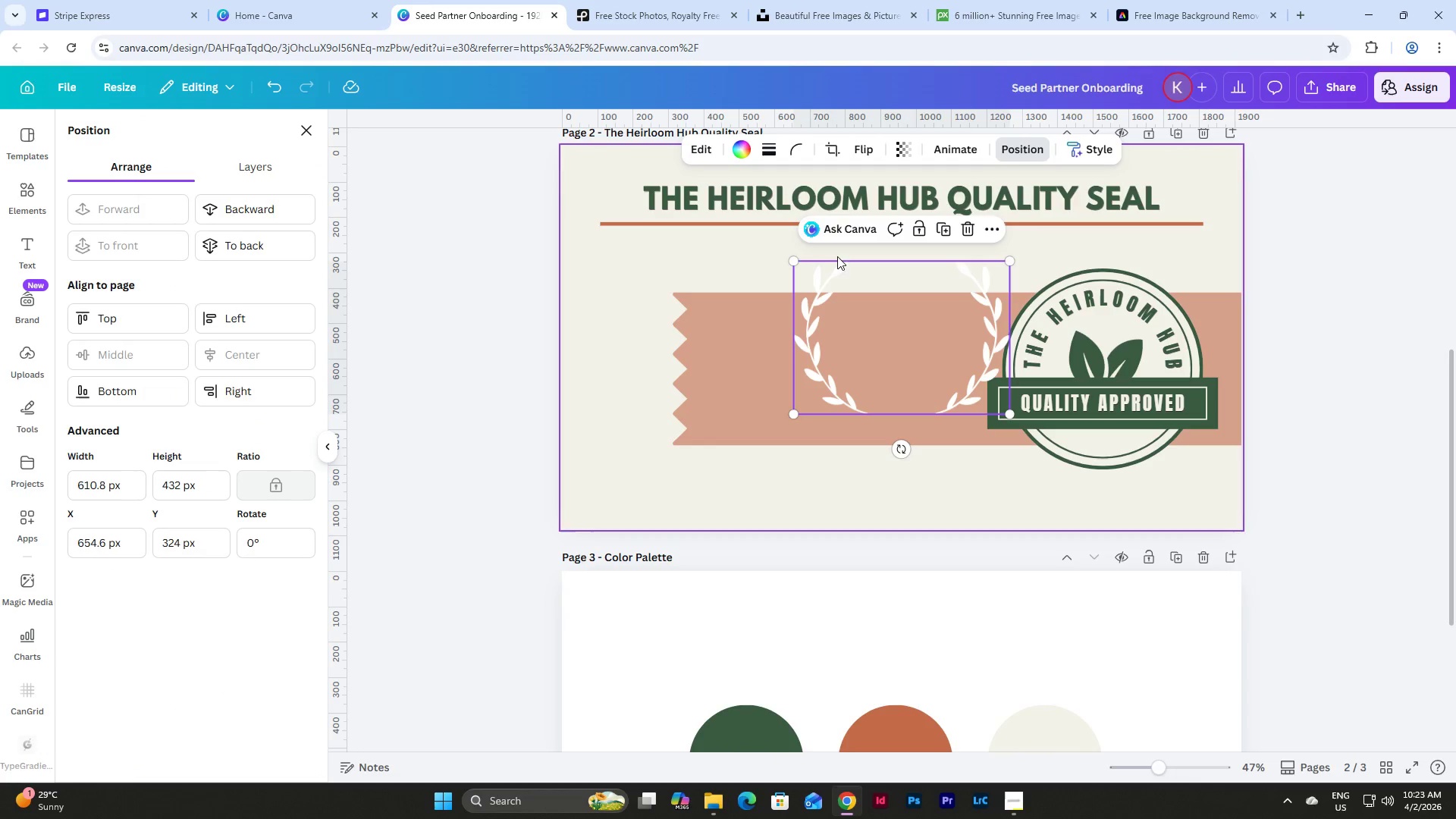 
left_click([830, 155])
 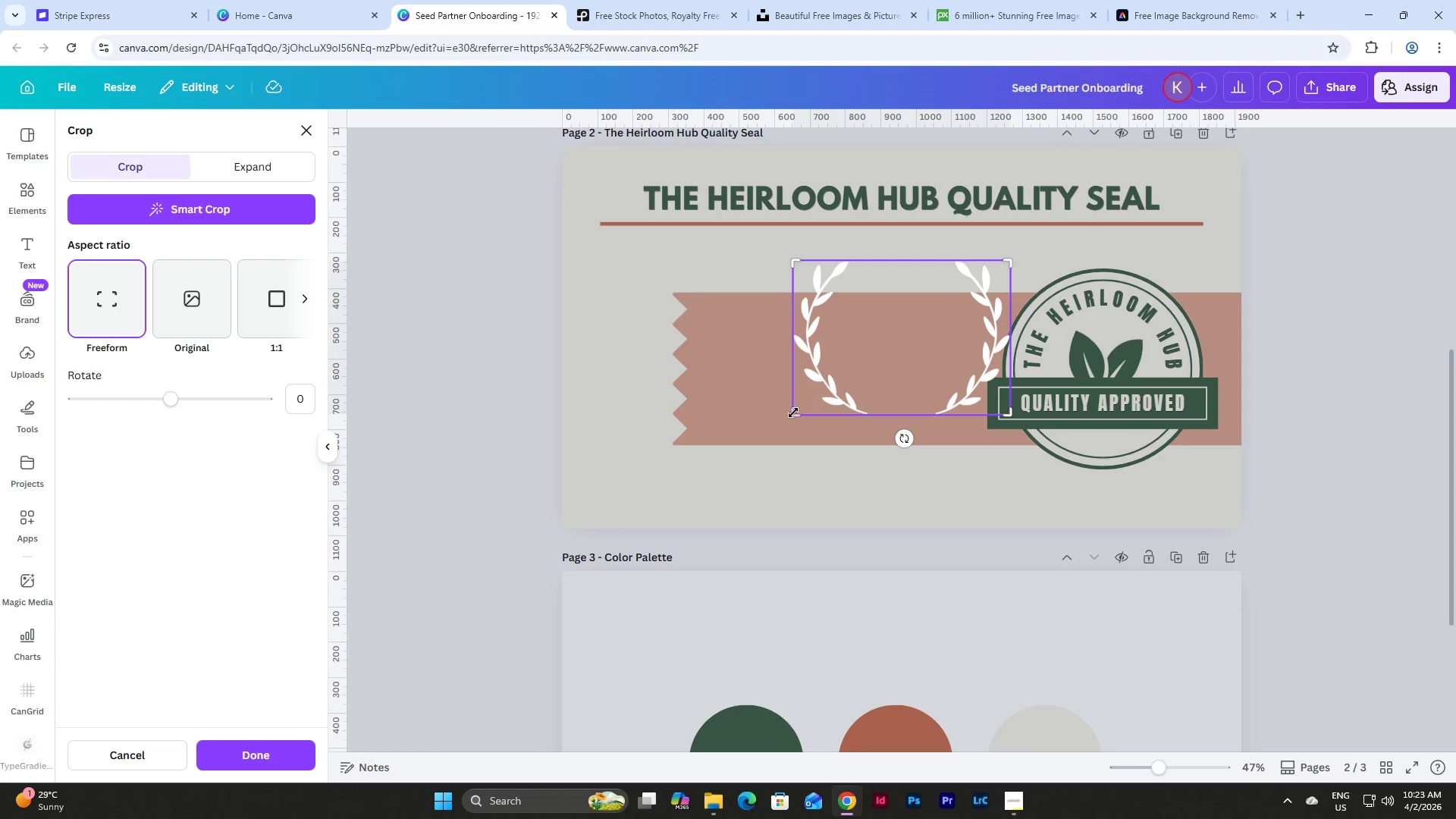 
left_click_drag(start_coordinate=[792, 416], to_coordinate=[925, 465])
 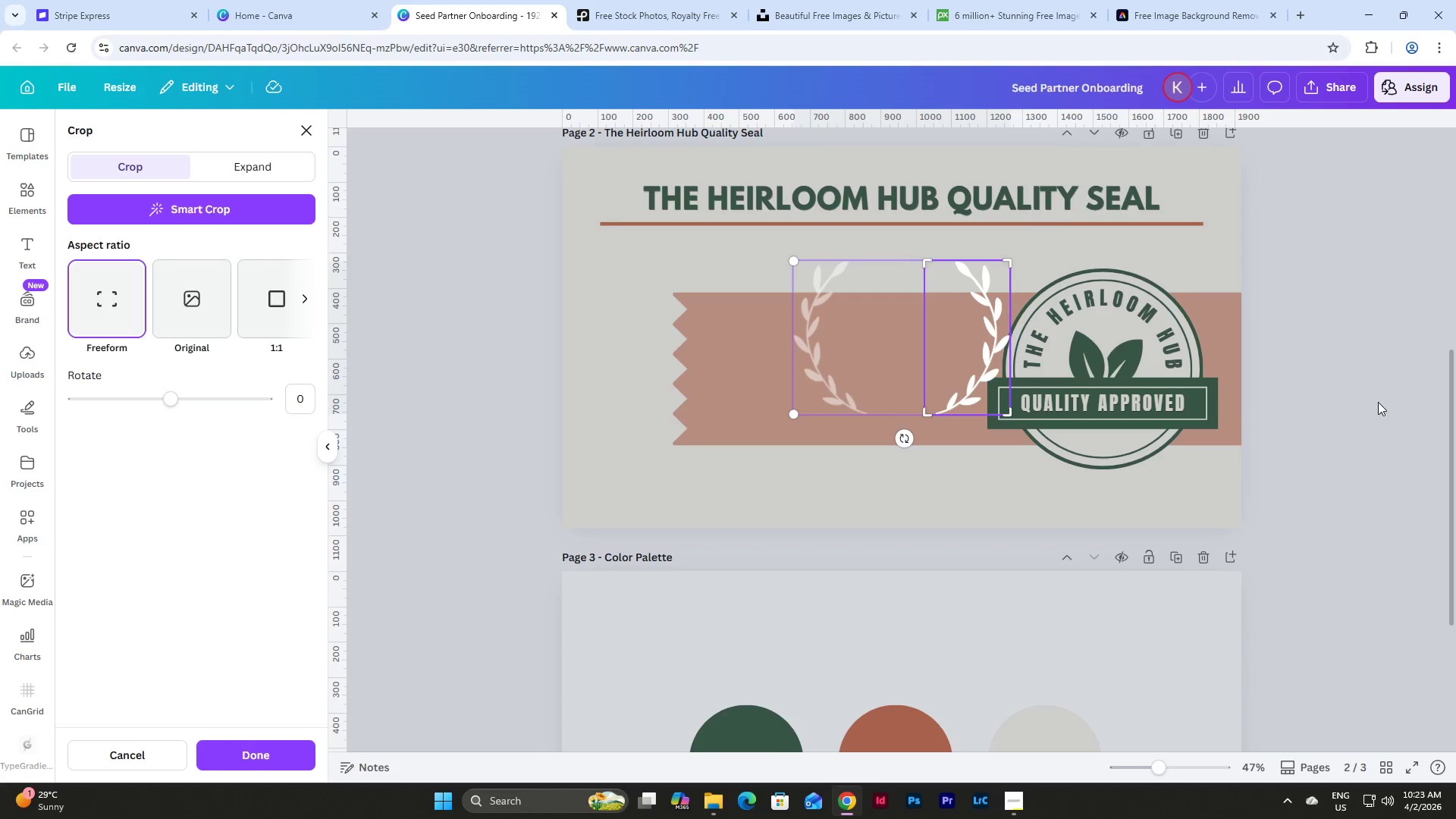 
left_click([1377, 401])
 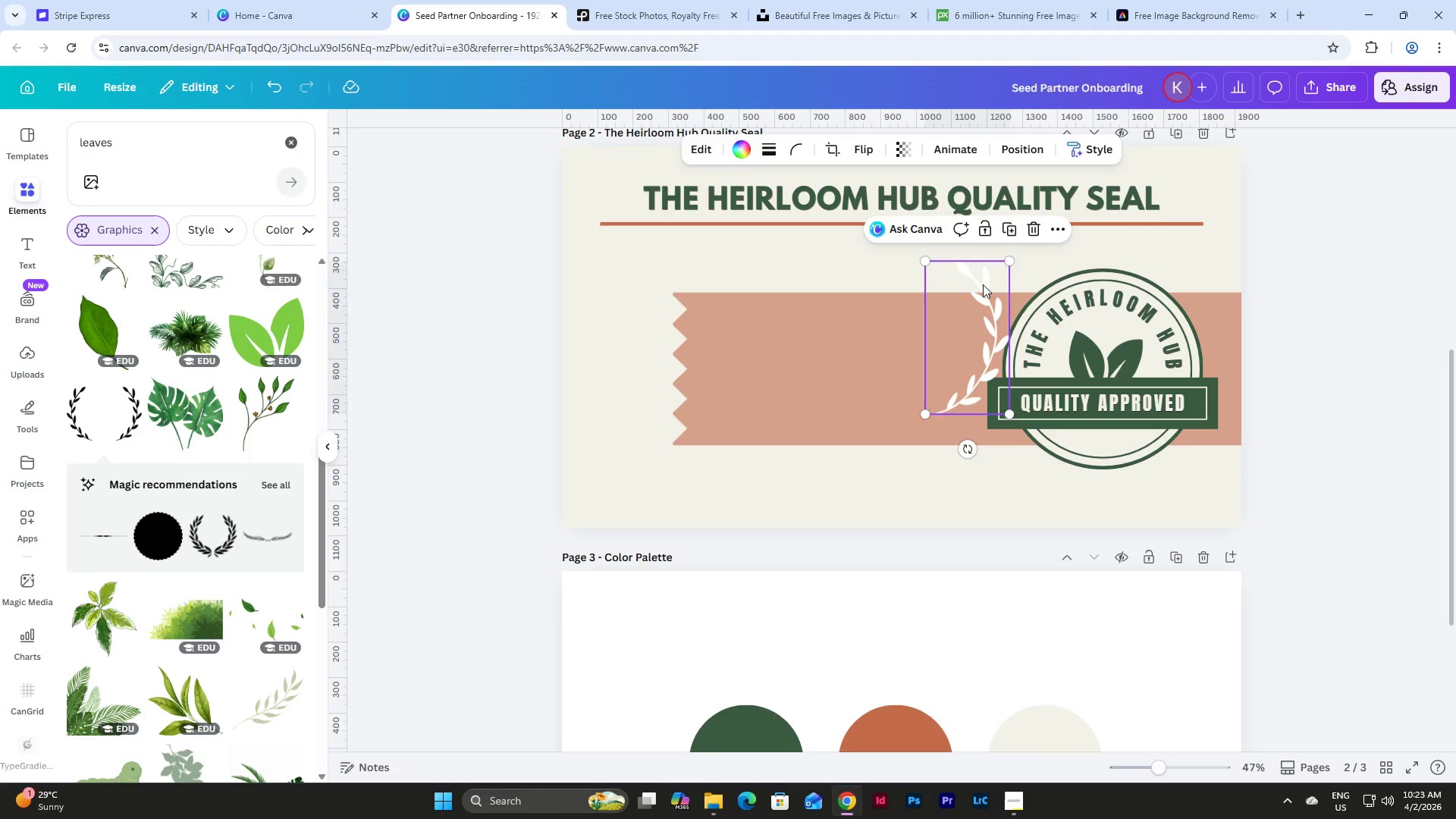 
left_click_drag(start_coordinate=[989, 286], to_coordinate=[894, 310])
 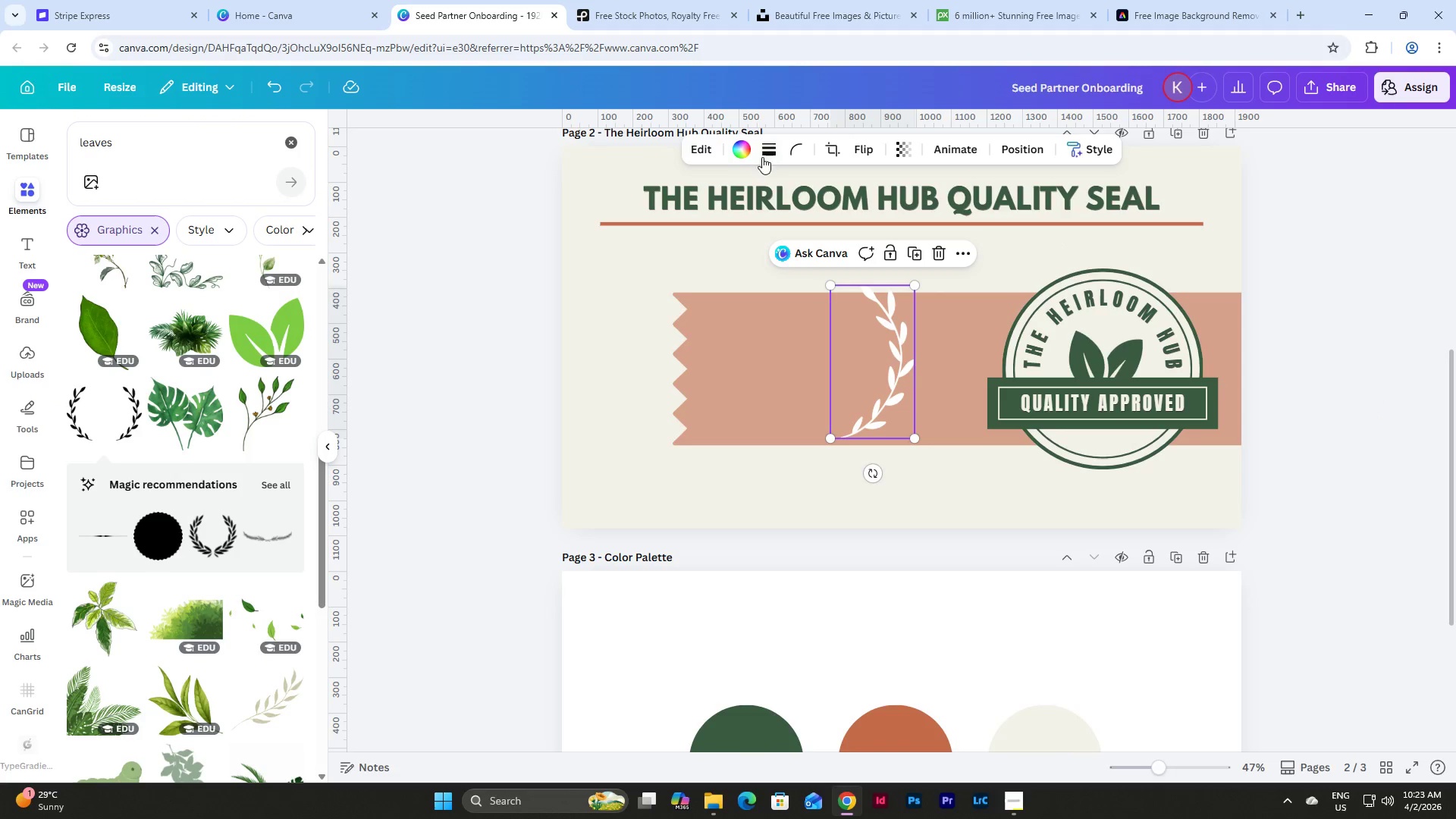 
left_click([744, 146])
 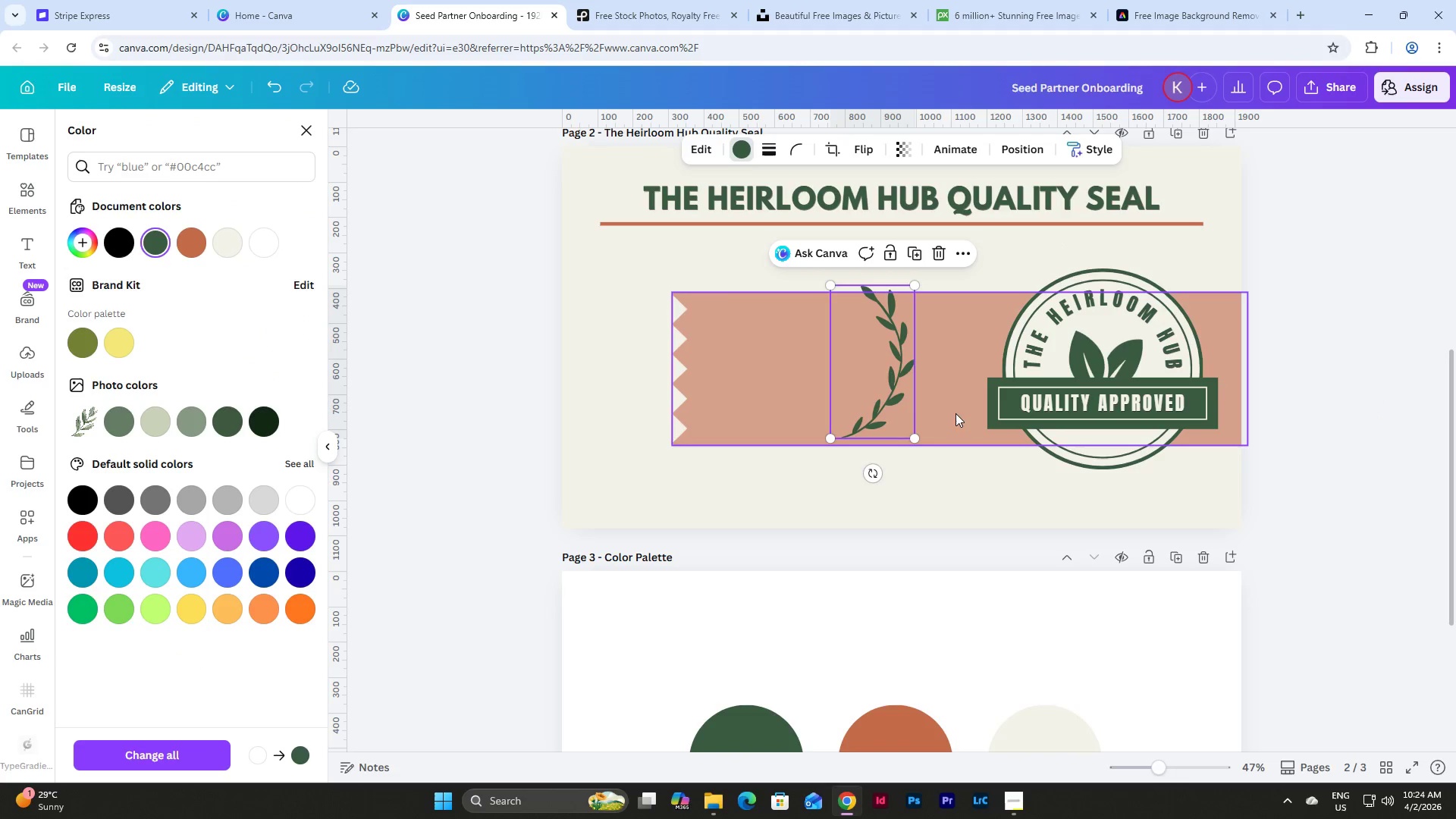 
left_click_drag(start_coordinate=[893, 392], to_coordinate=[895, 453])
 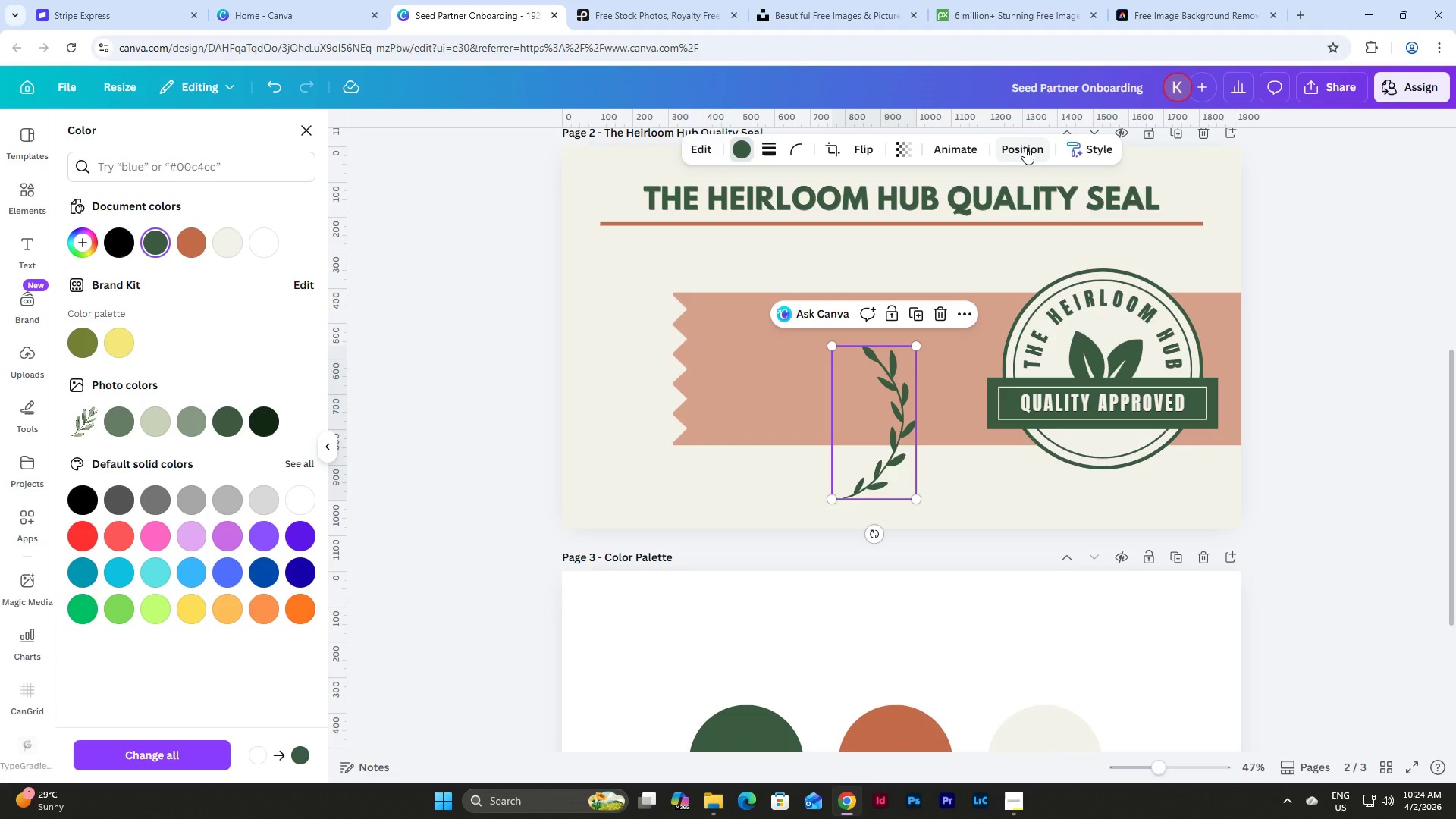 
left_click([1025, 147])
 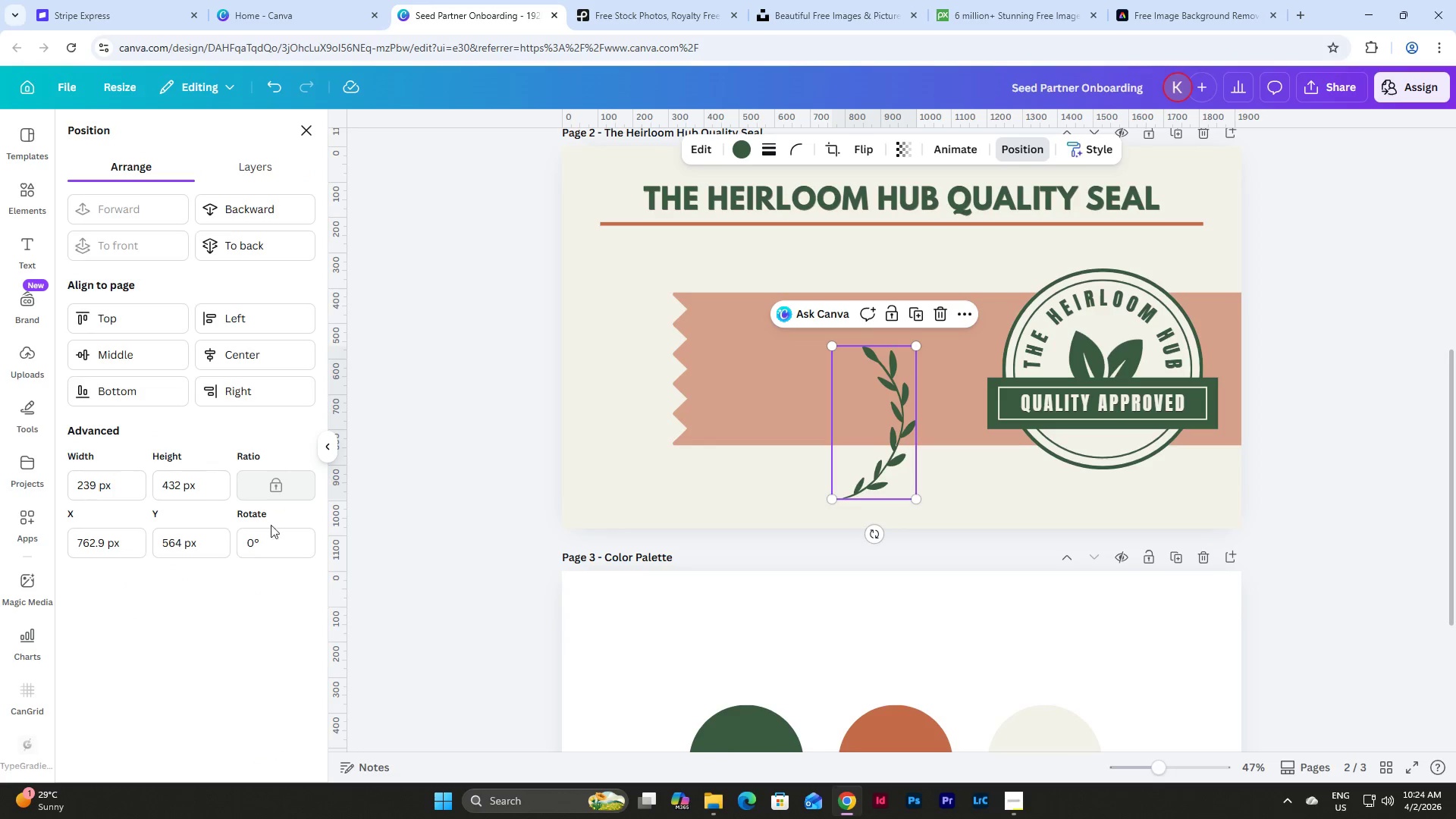 
left_click_drag(start_coordinate=[271, 533], to_coordinate=[233, 544])
 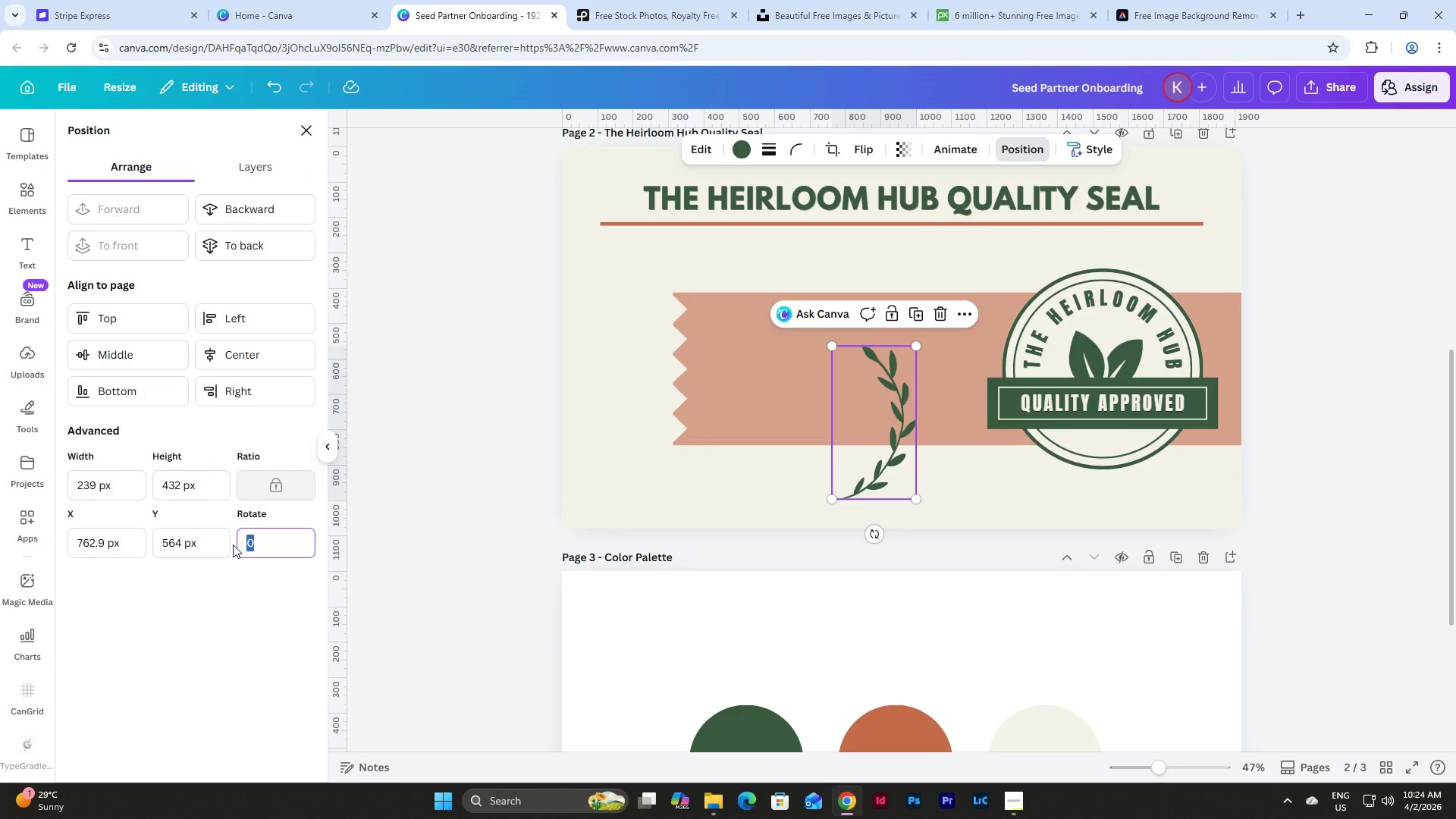 
key(Numpad9)
 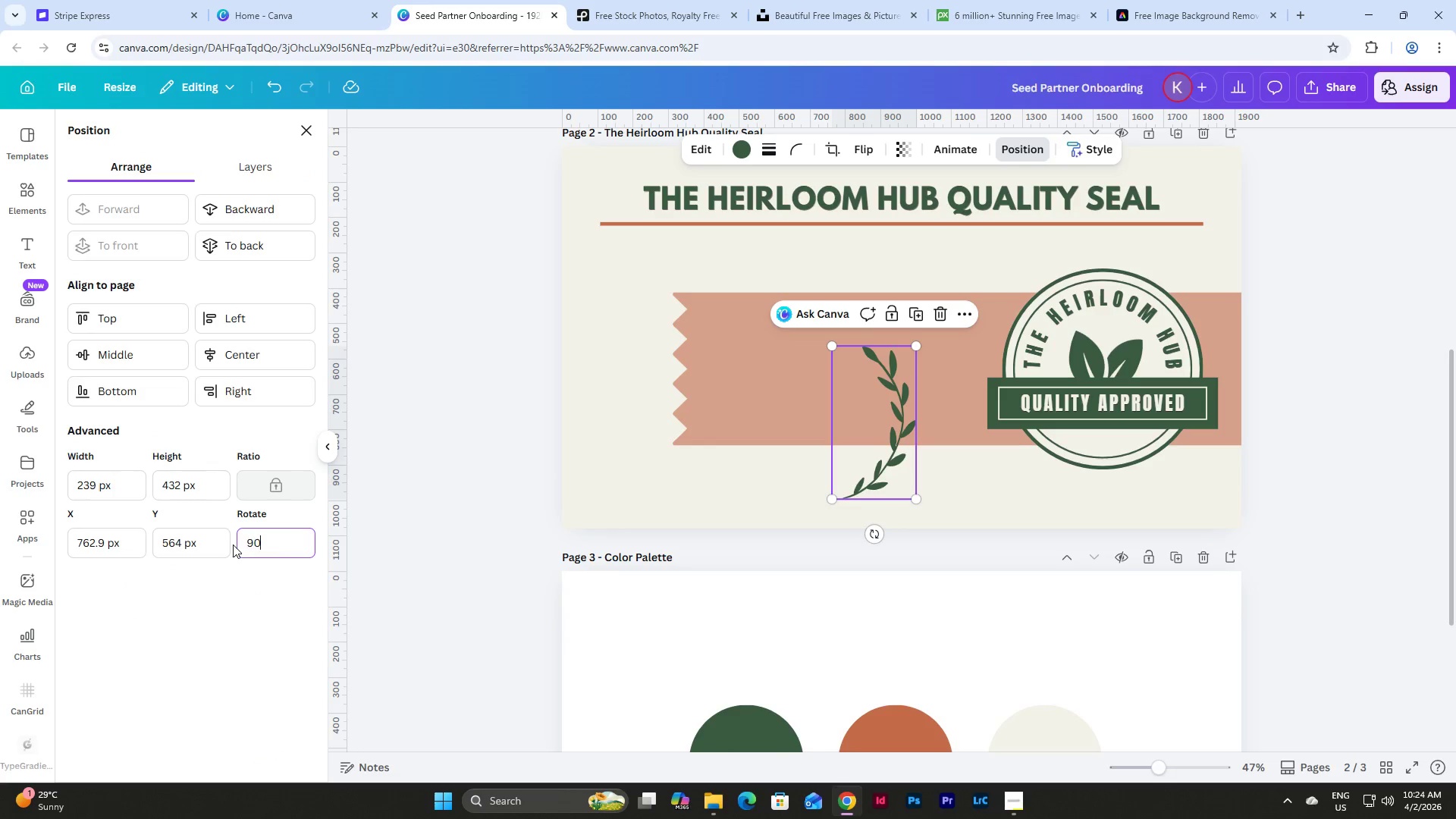 
key(Numpad0)
 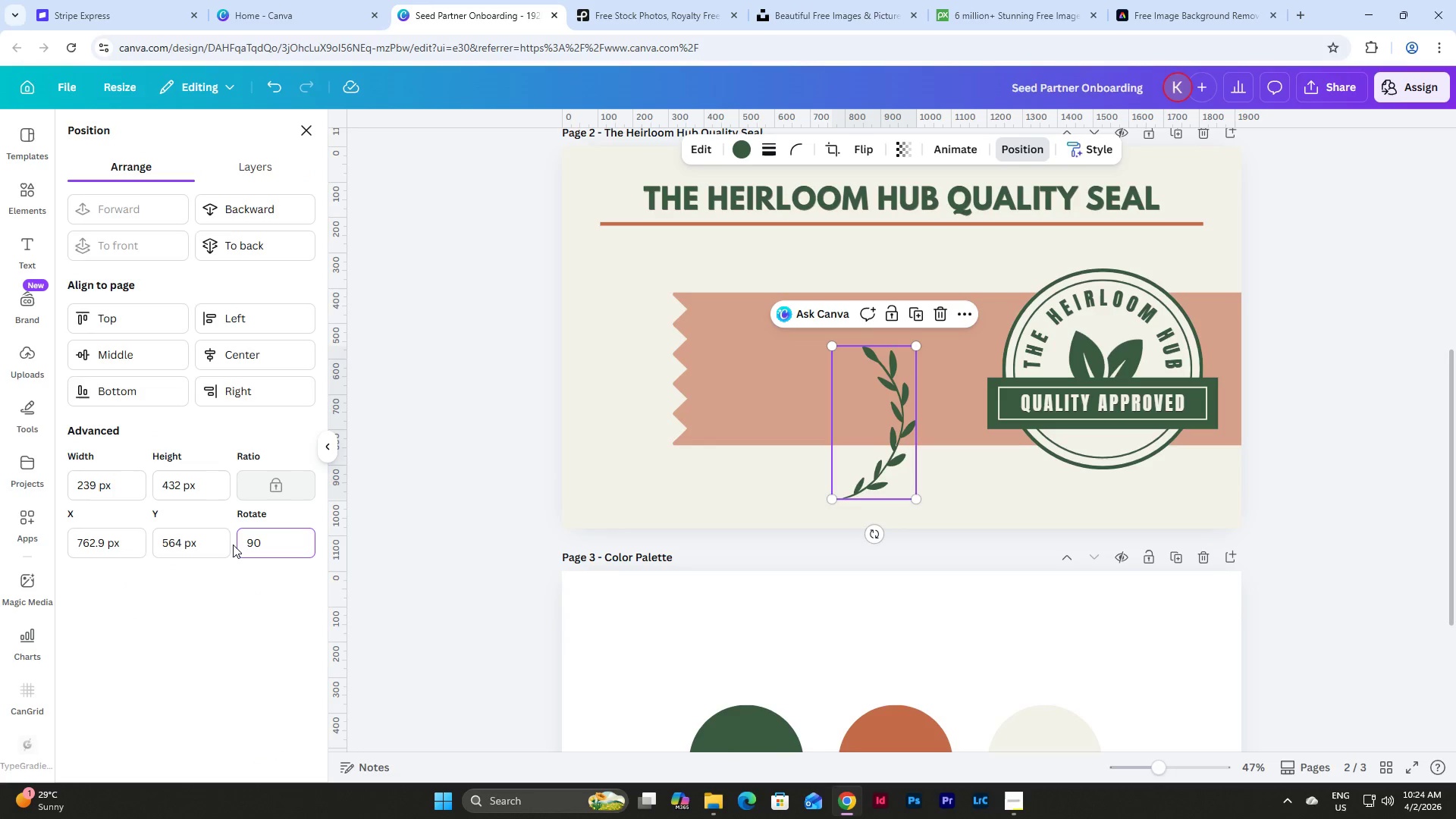 
key(NumpadEnter)
 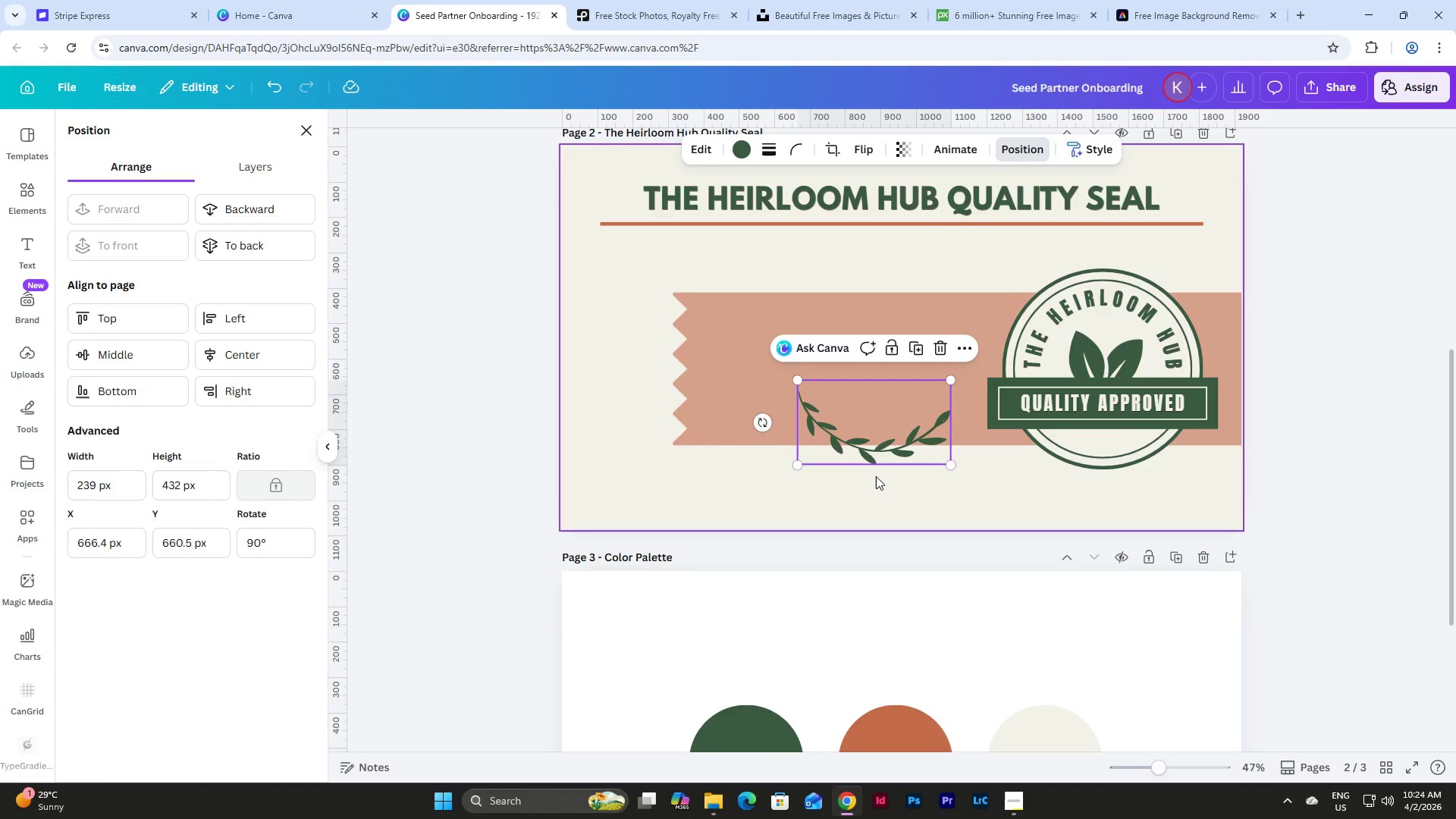 
left_click_drag(start_coordinate=[864, 454], to_coordinate=[1094, 446])
 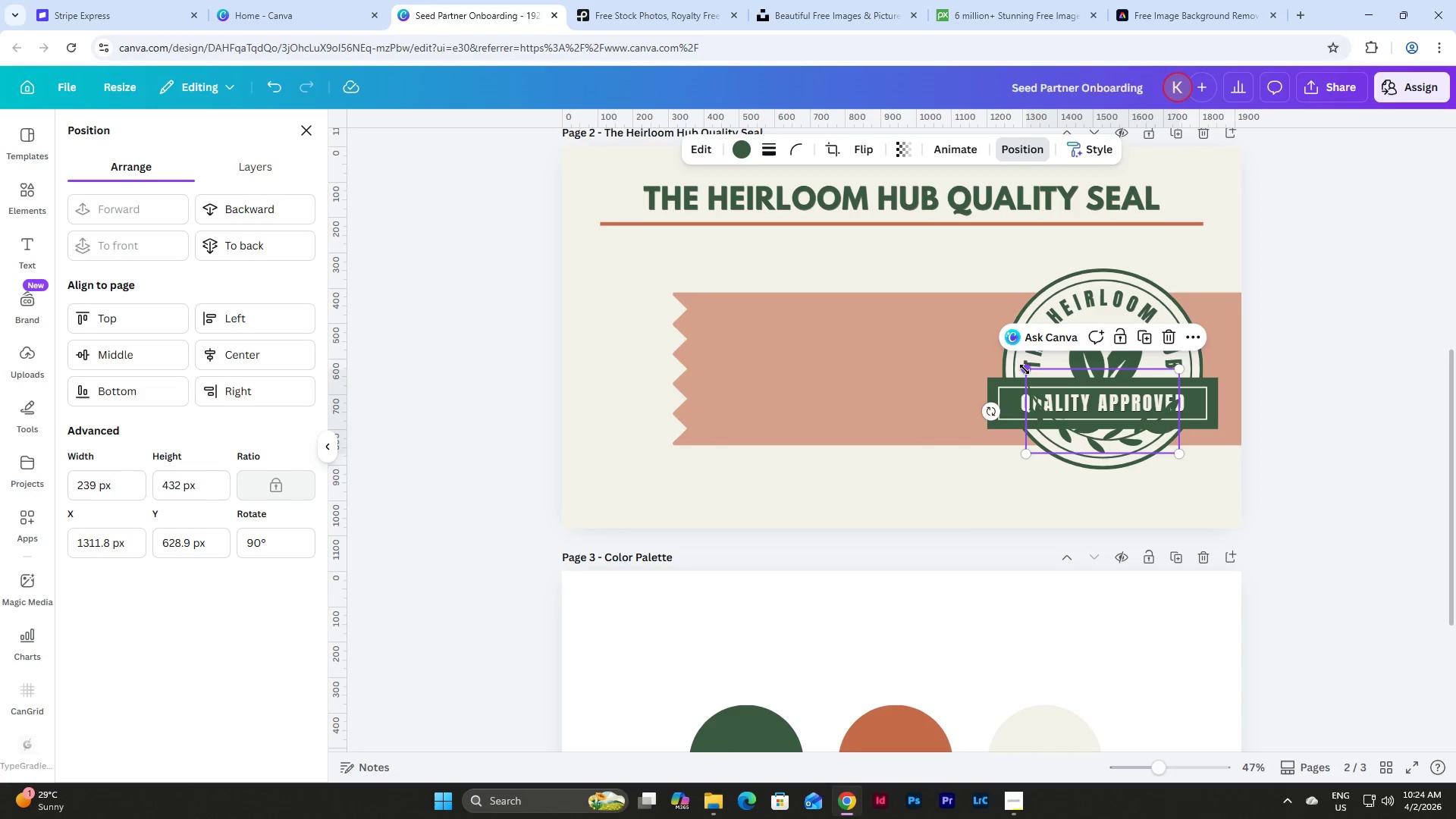 
left_click_drag(start_coordinate=[1025, 369], to_coordinate=[1098, 427])
 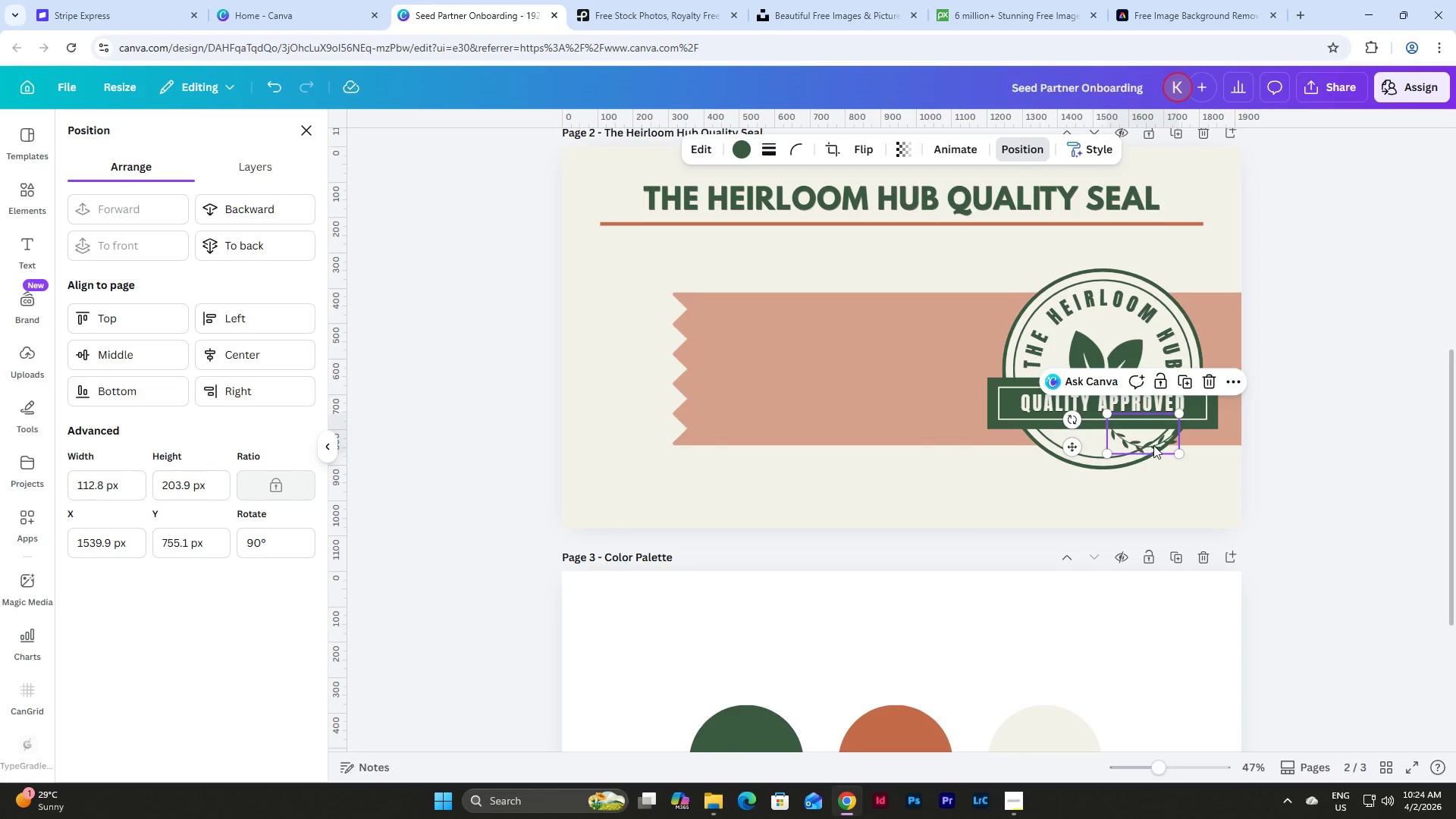 
left_click_drag(start_coordinate=[1154, 444], to_coordinate=[1110, 438])
 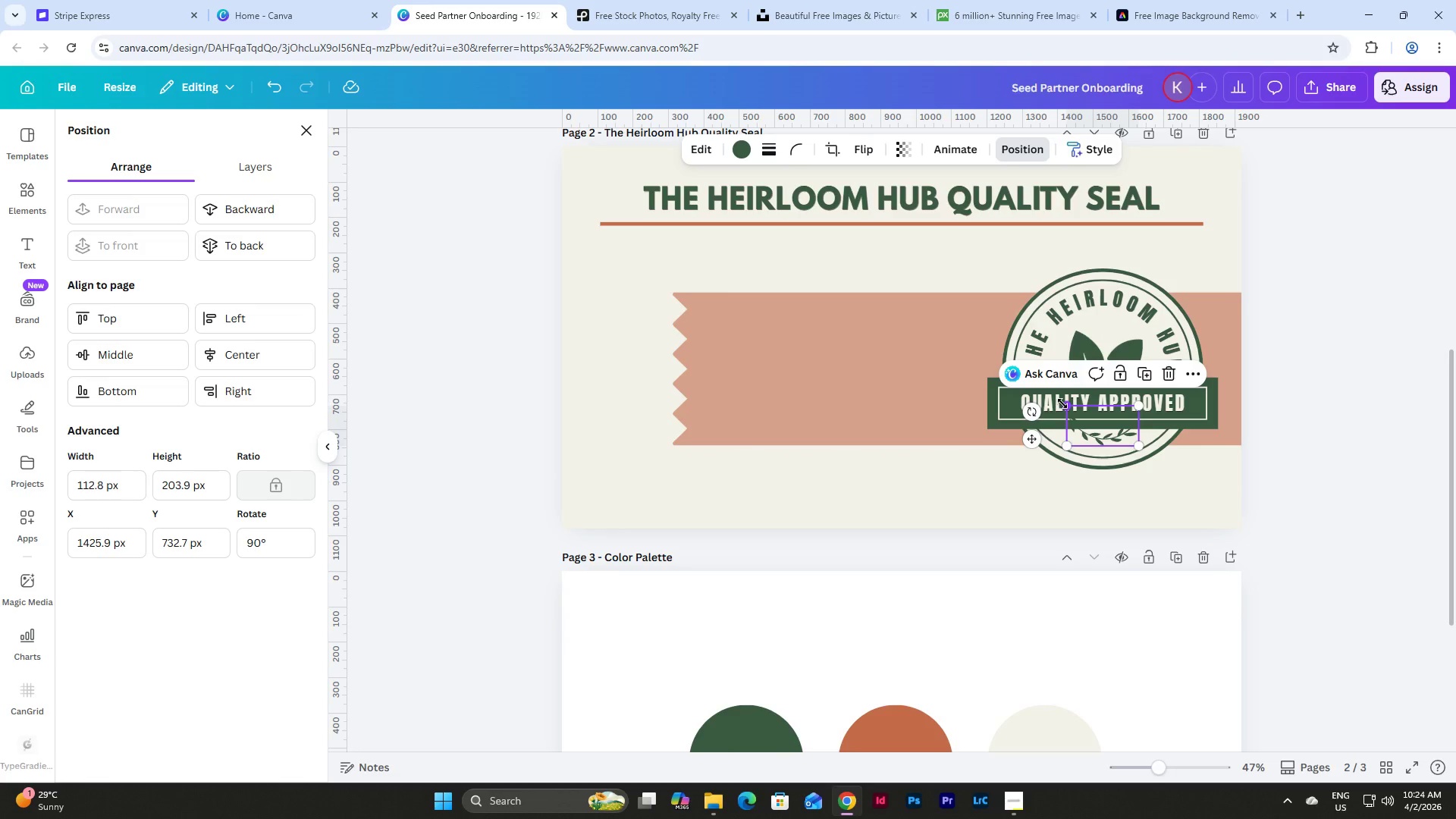 
left_click_drag(start_coordinate=[1062, 403], to_coordinate=[1043, 403])
 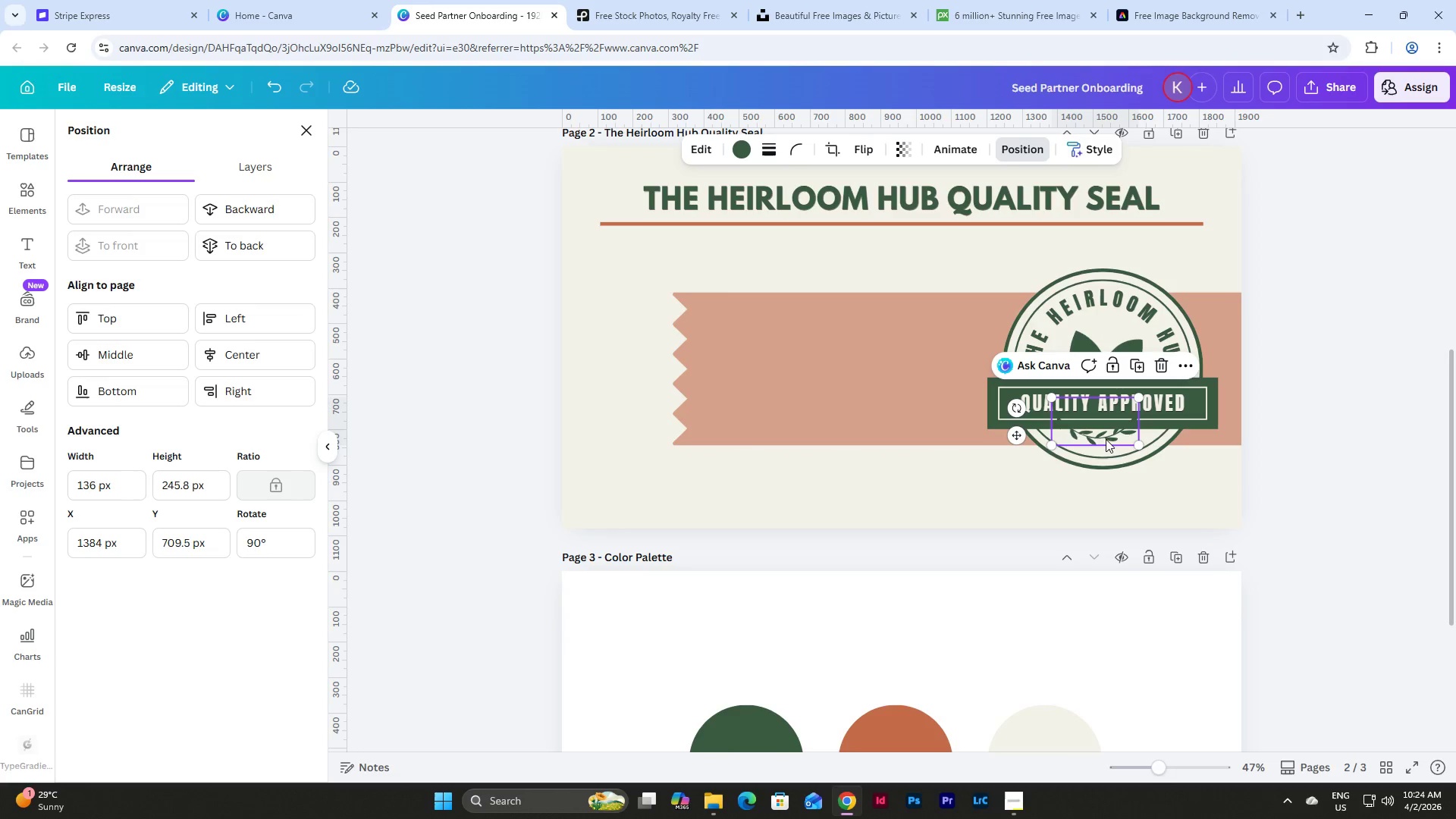 
left_click_drag(start_coordinate=[1104, 438], to_coordinate=[1107, 445])
 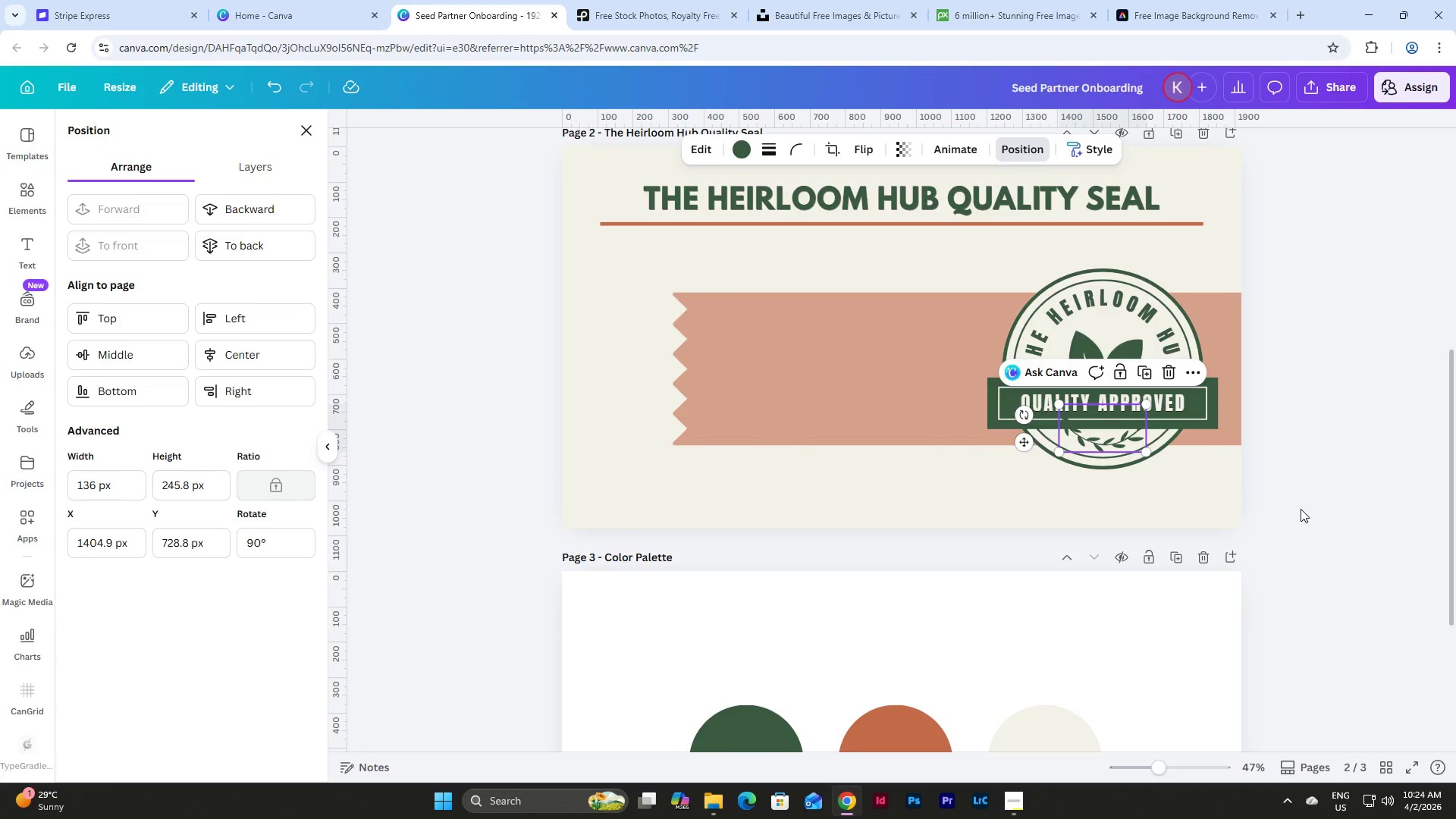 
left_click([1301, 509])
 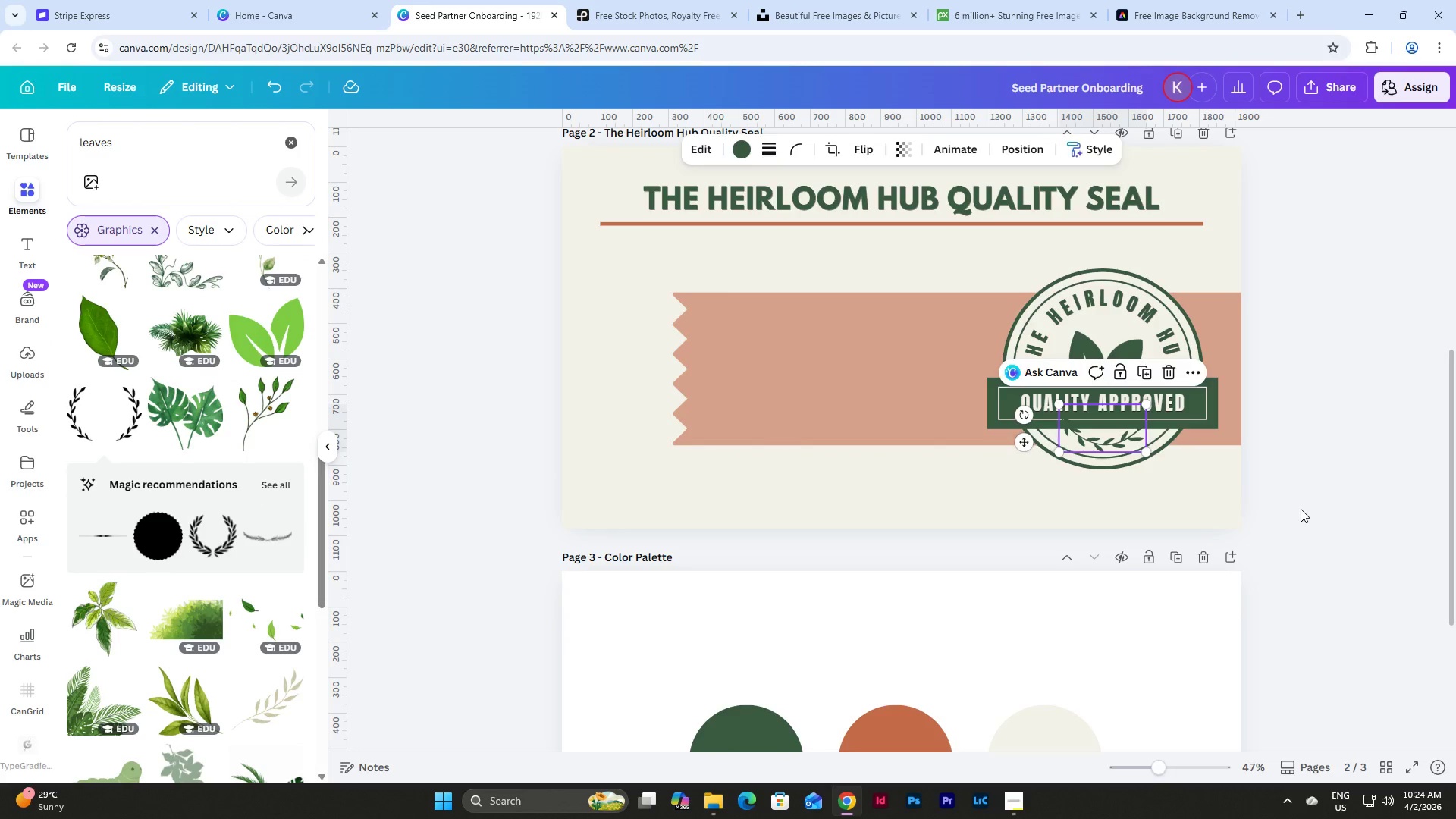 
left_click([1301, 509])
 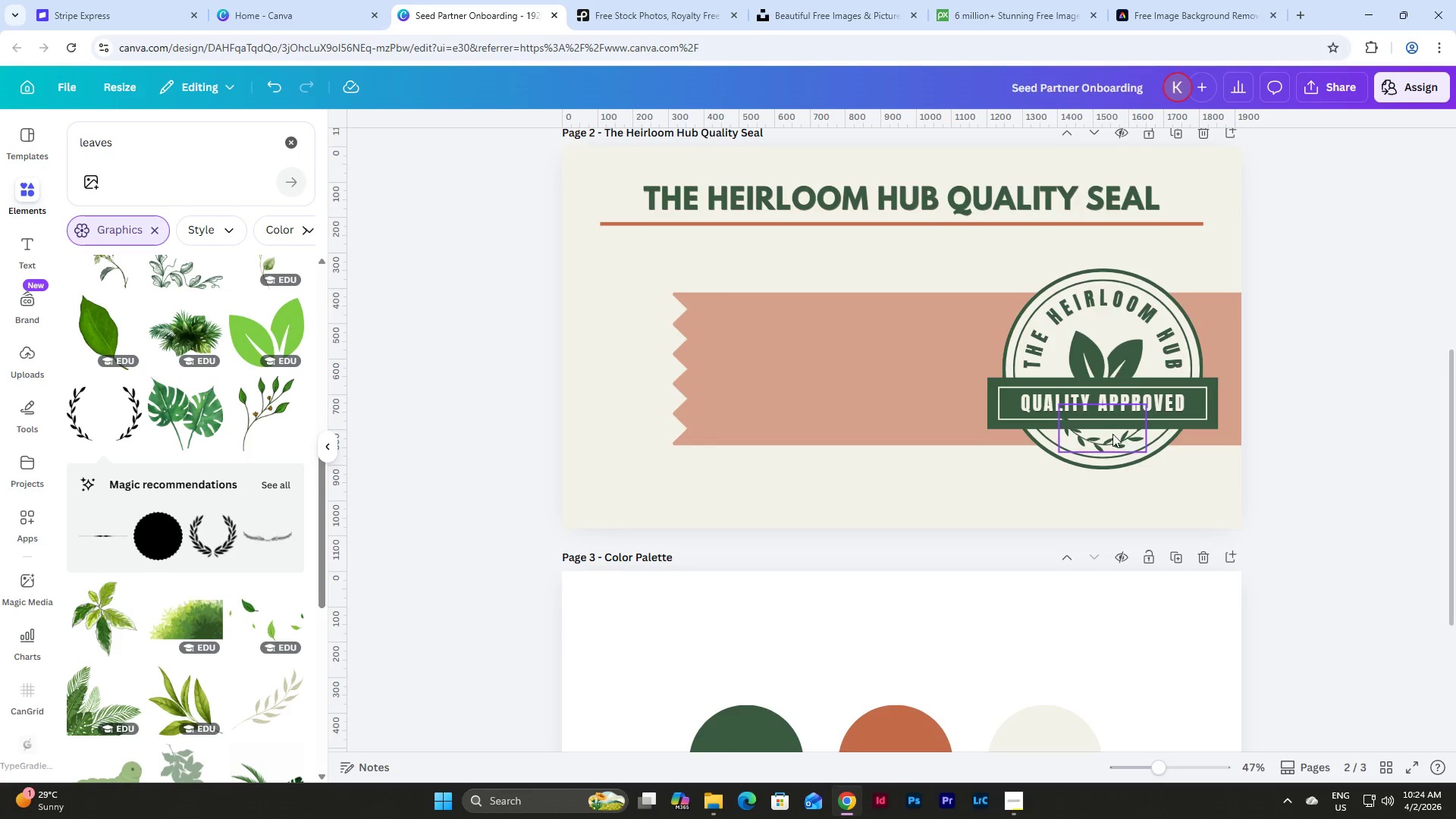 
left_click([1107, 433])
 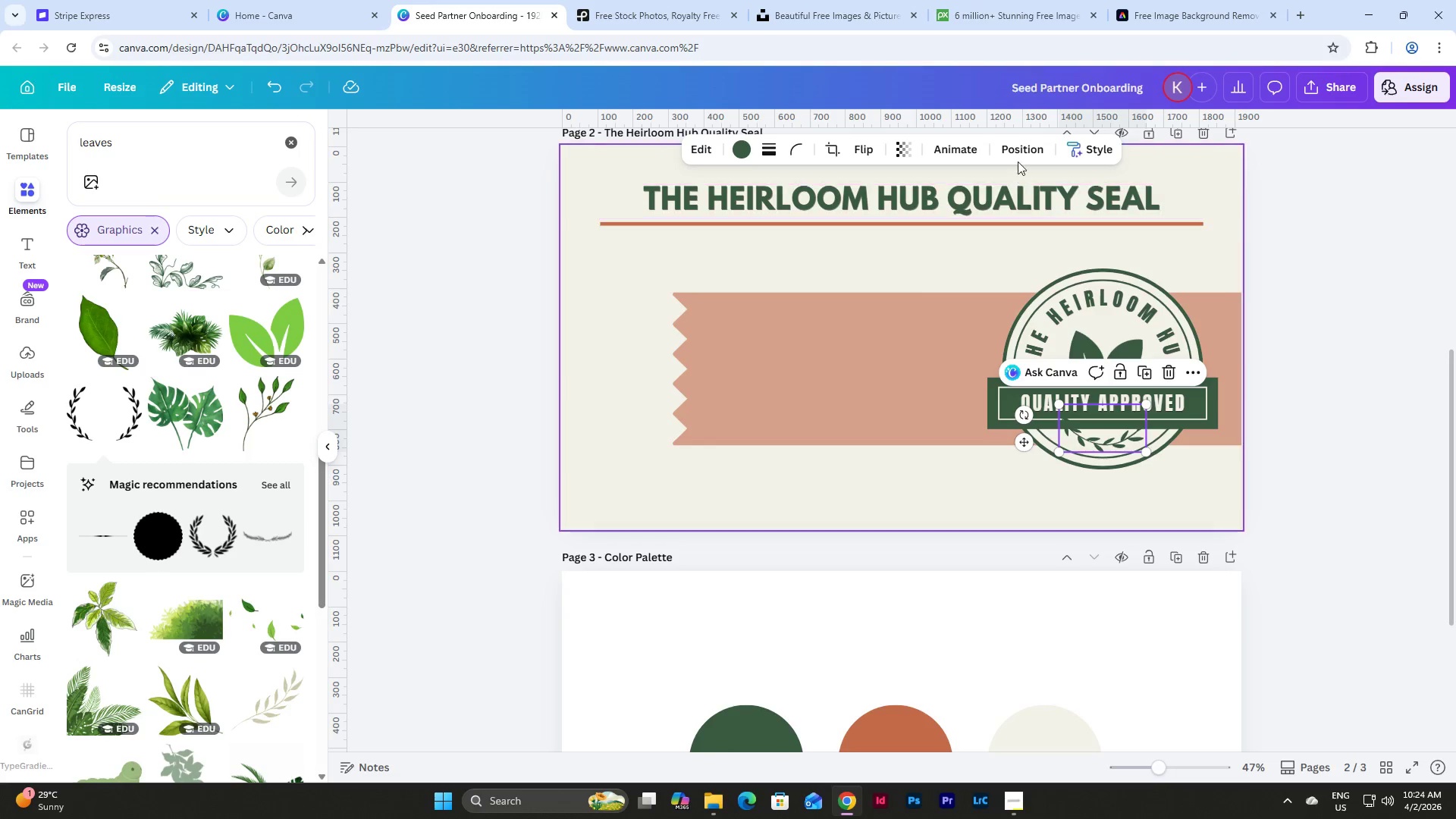 
left_click([1019, 144])
 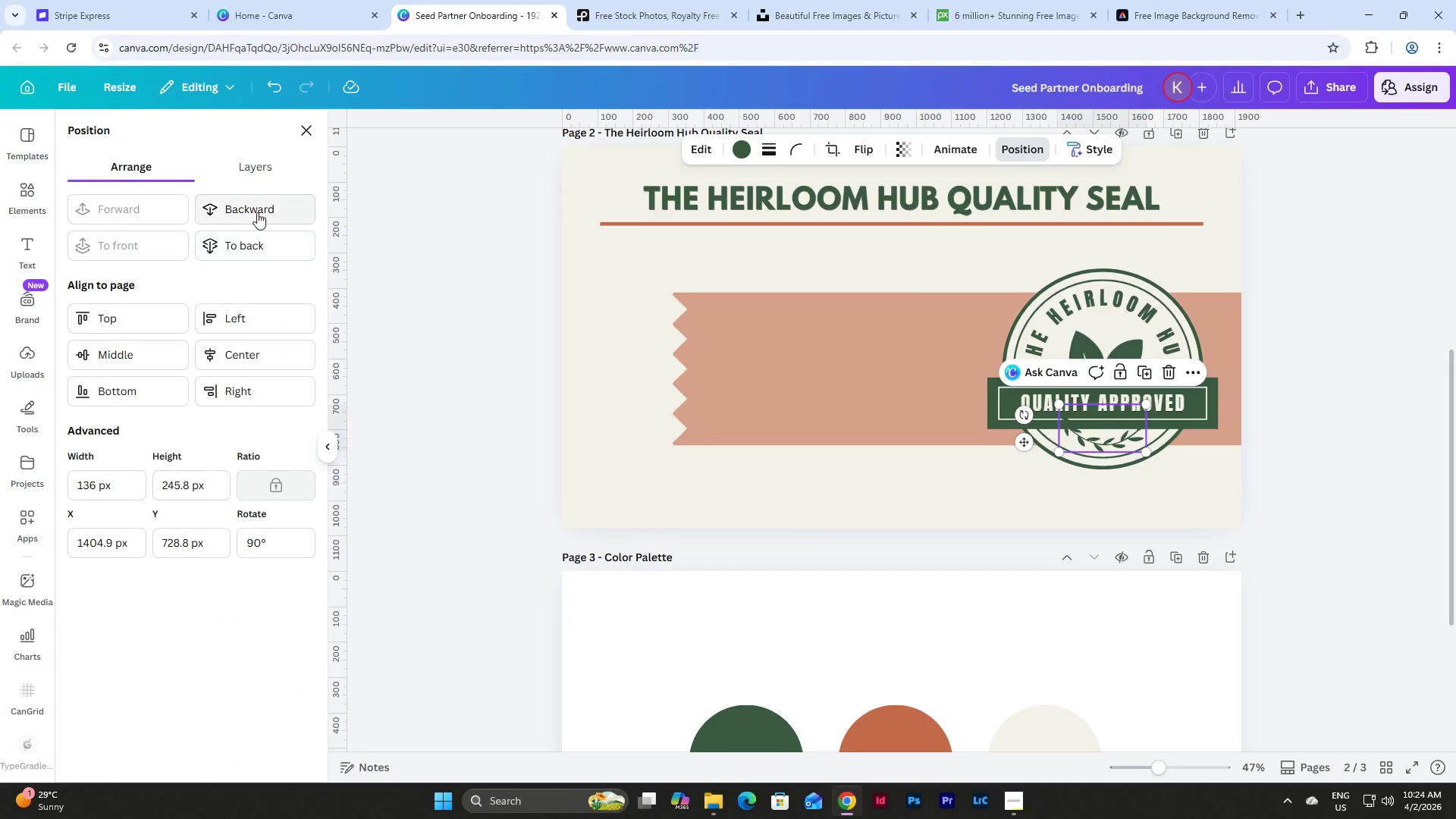 
left_click([257, 212])
 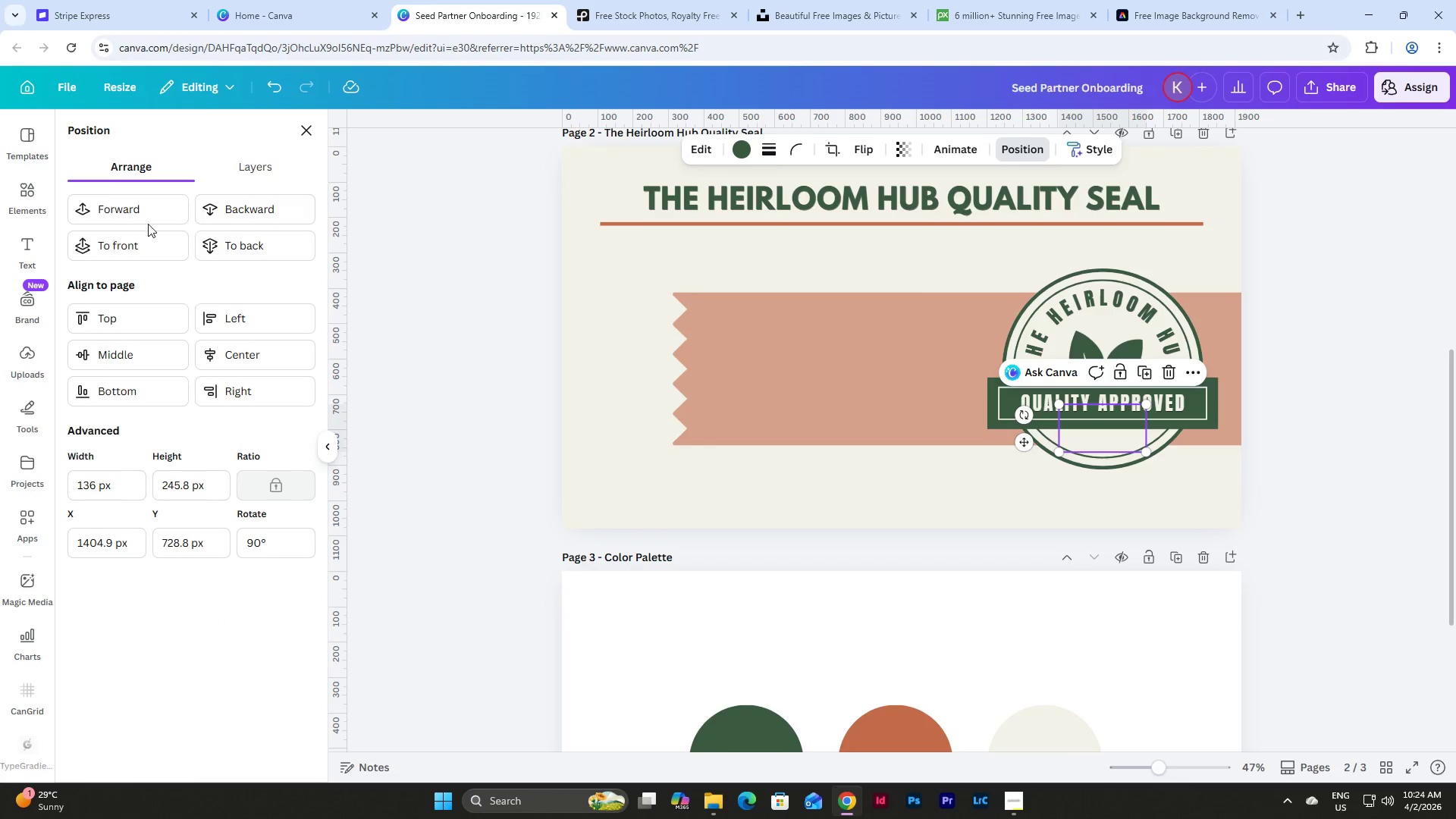 
left_click([131, 221])
 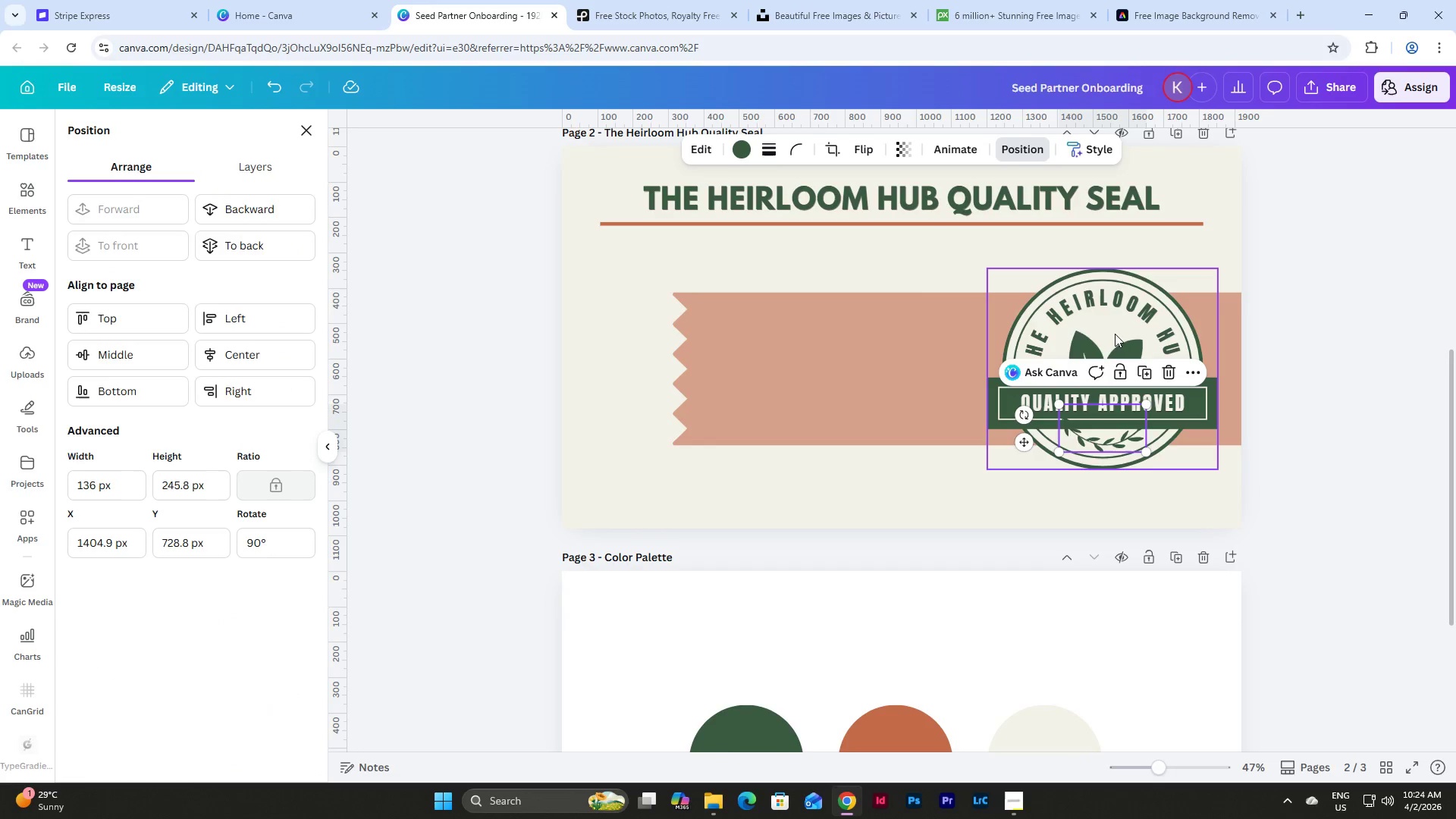 
left_click([1128, 319])
 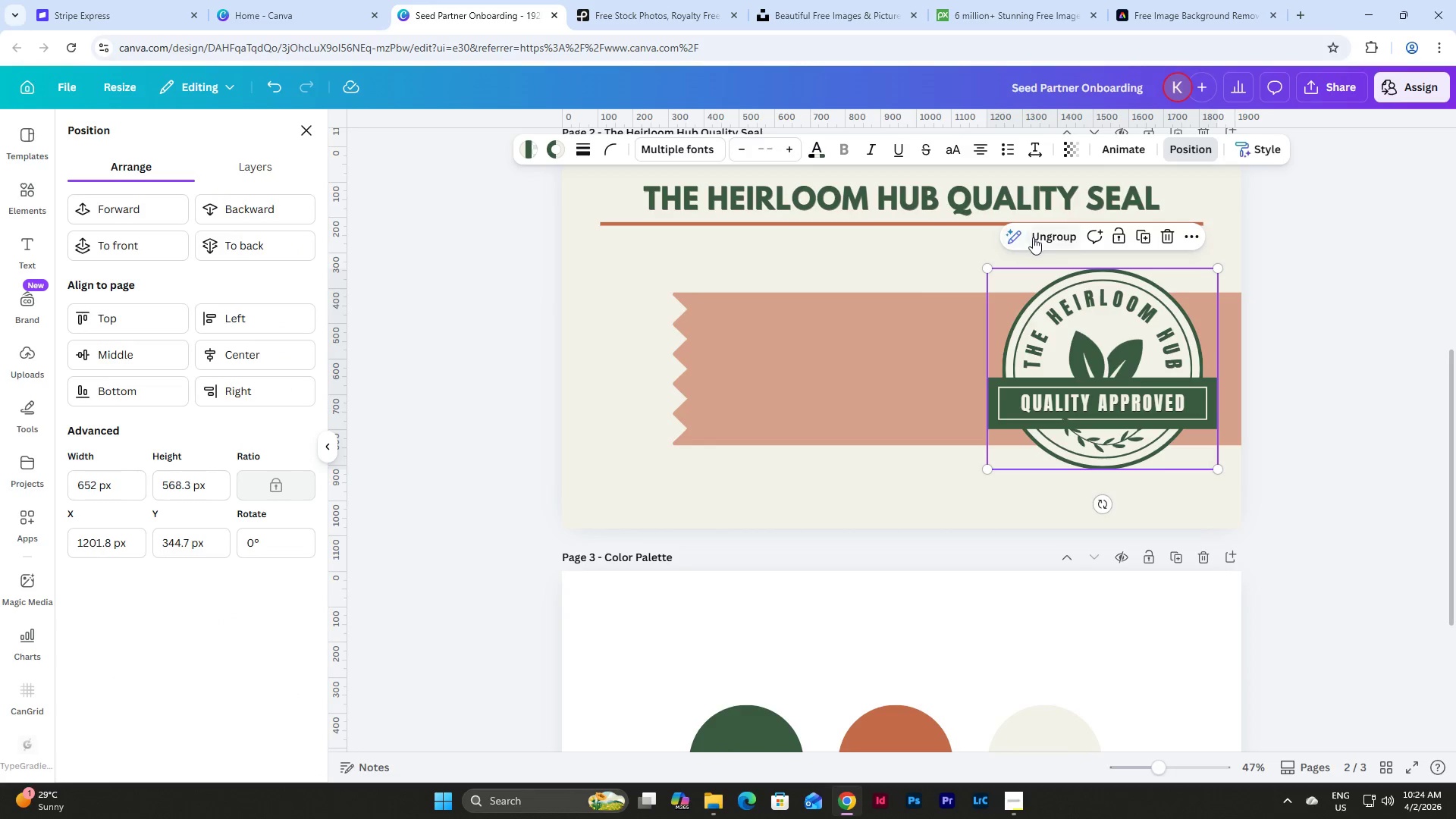 
left_click([1051, 240])
 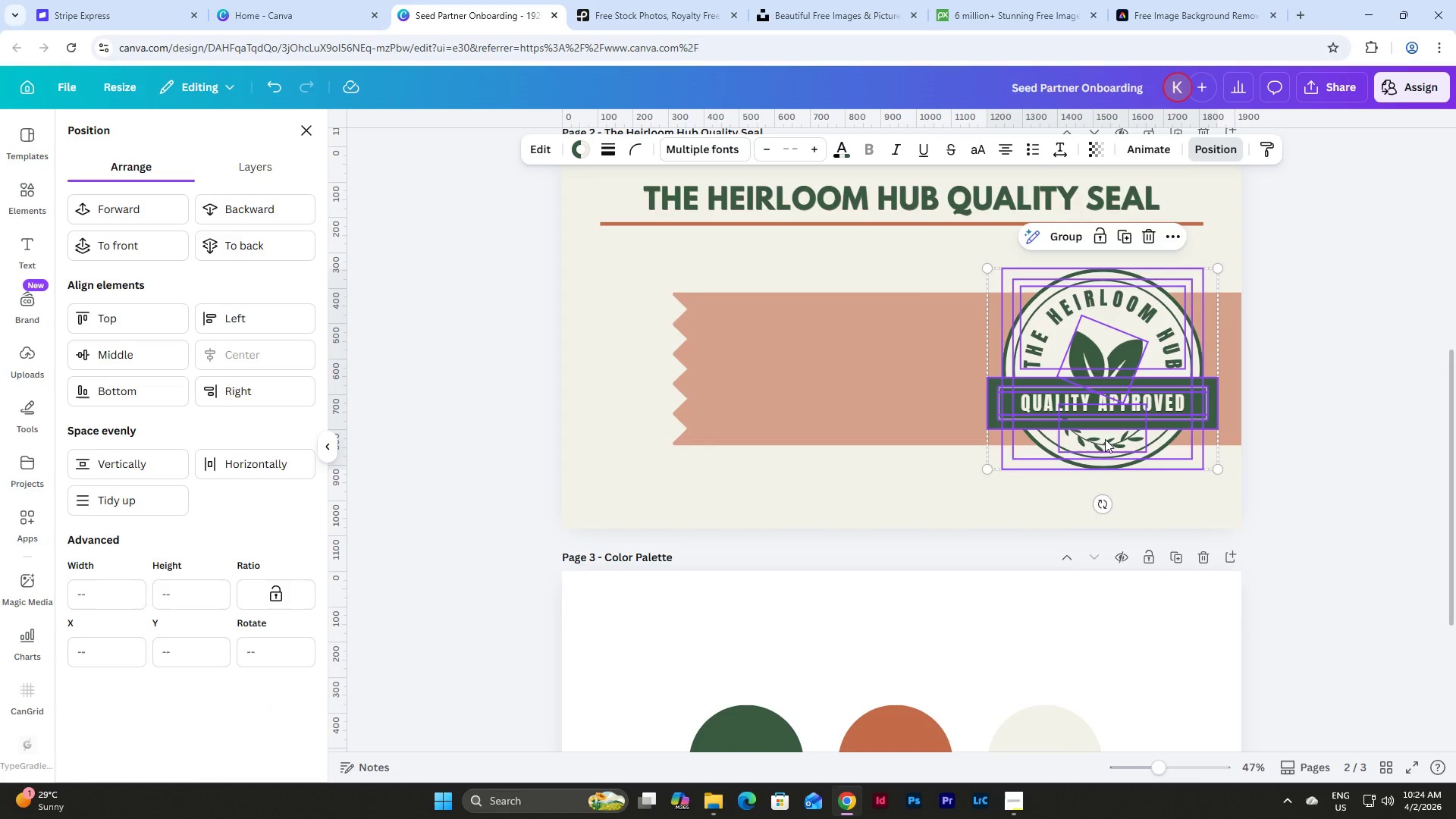 
left_click([1105, 439])
 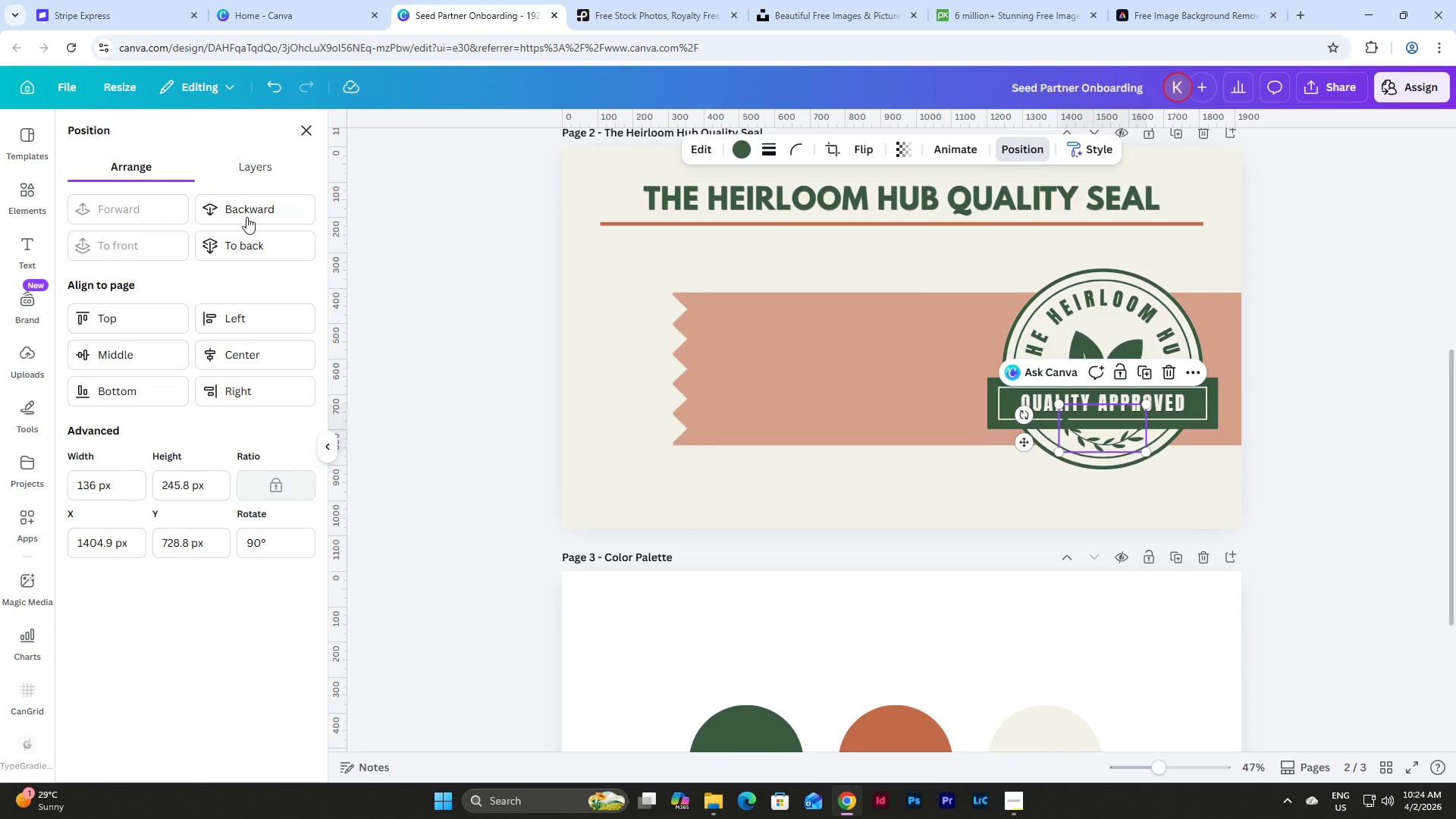 
left_click([256, 217])
 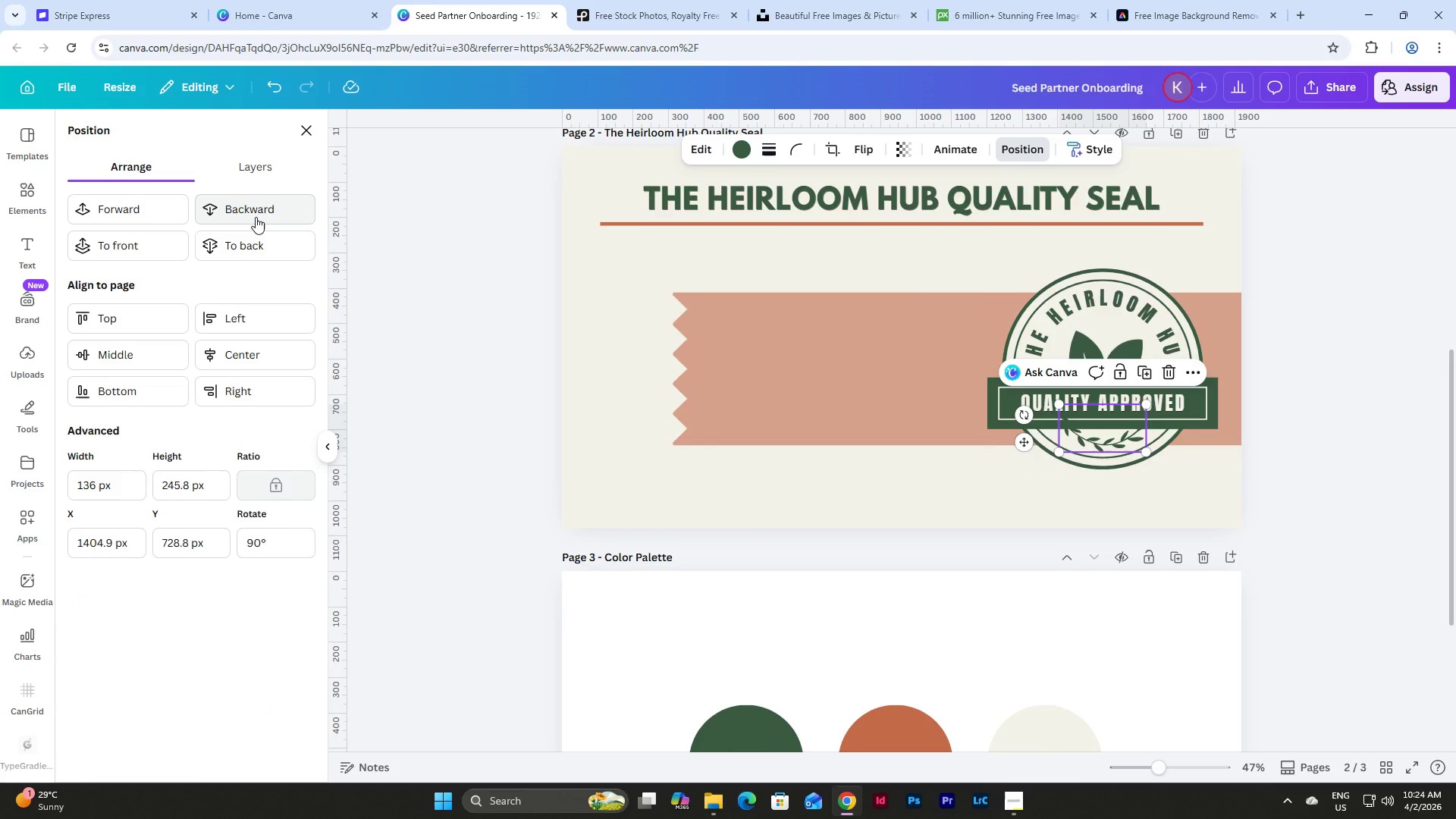 
left_click([256, 217])
 